 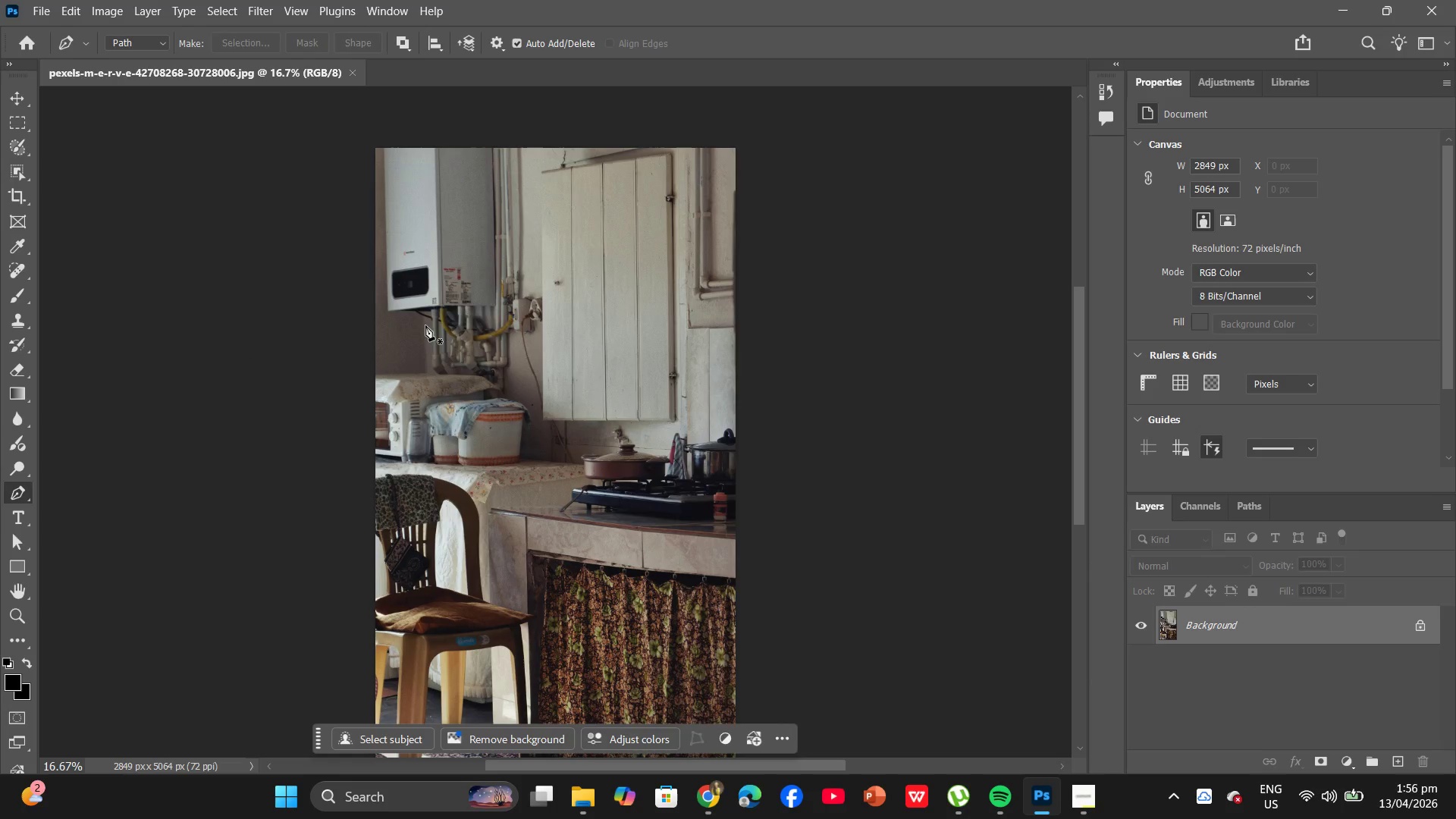 
scroll: coordinate [252, 231], scroll_direction: up, amount: 37.0
 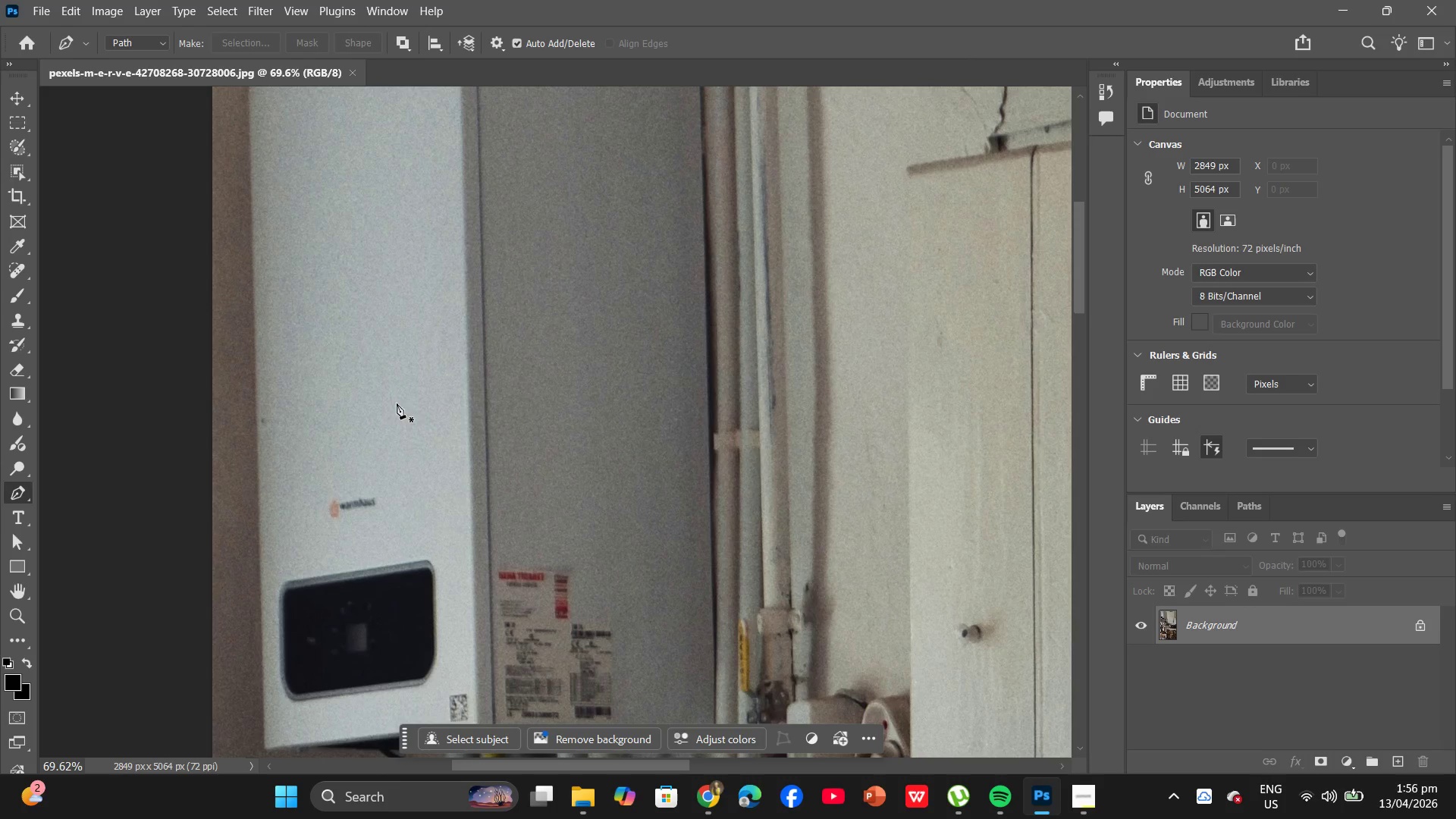 
hold_key(key=Space, duration=0.72)
 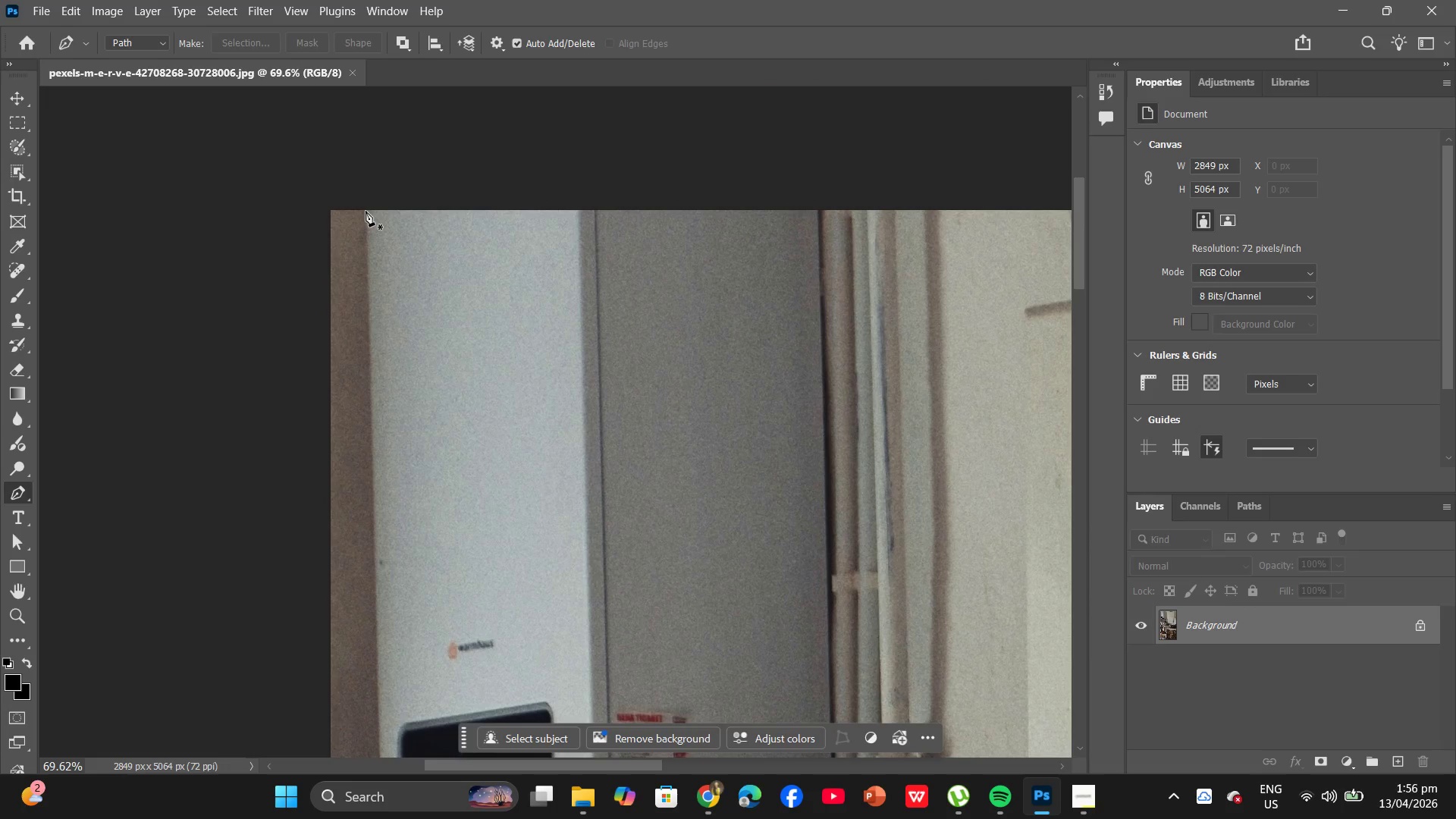 
left_click_drag(start_coordinate=[388, 391], to_coordinate=[507, 533])
 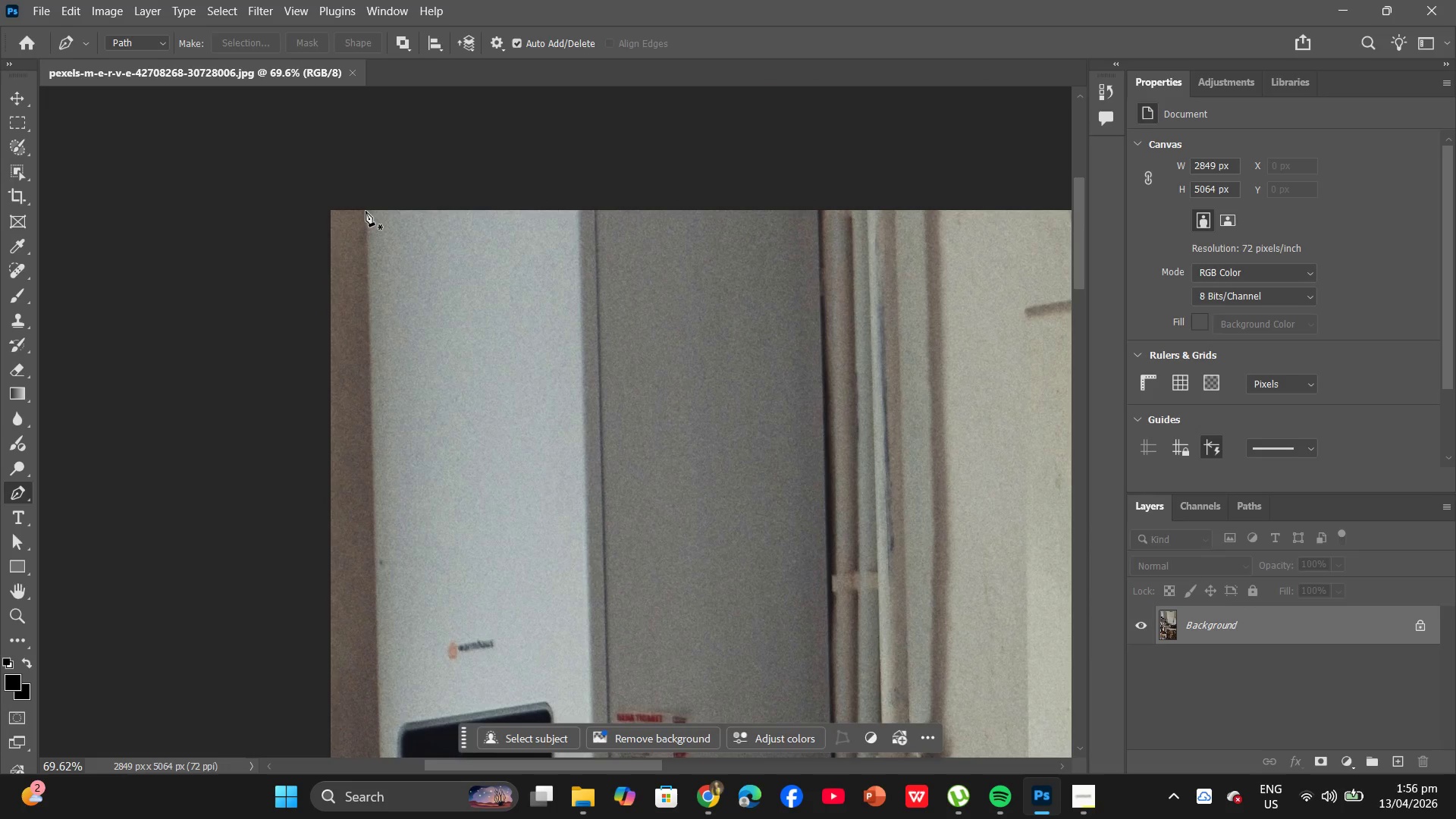 
left_click([366, 211])
 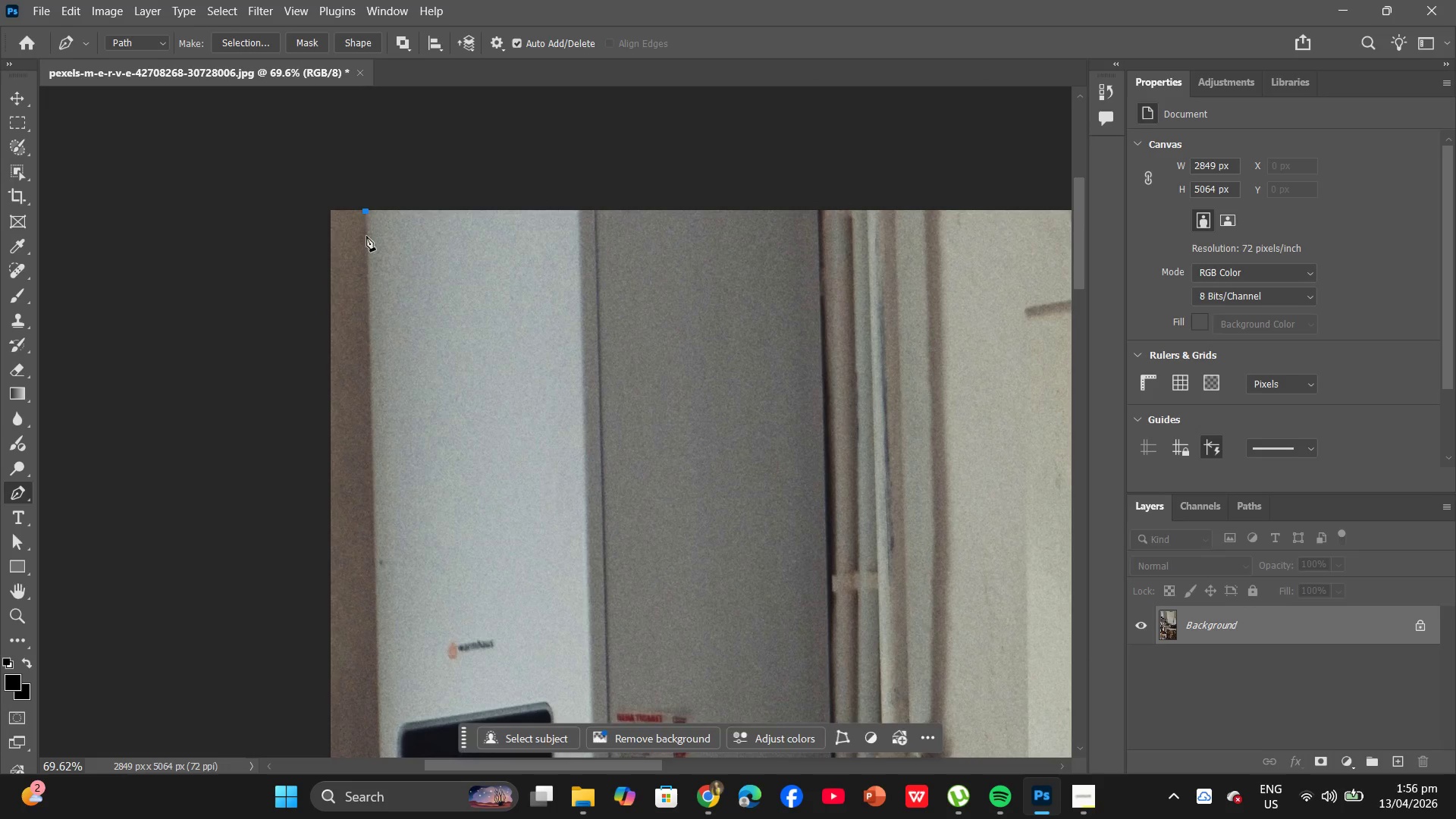 
left_click([366, 236])
 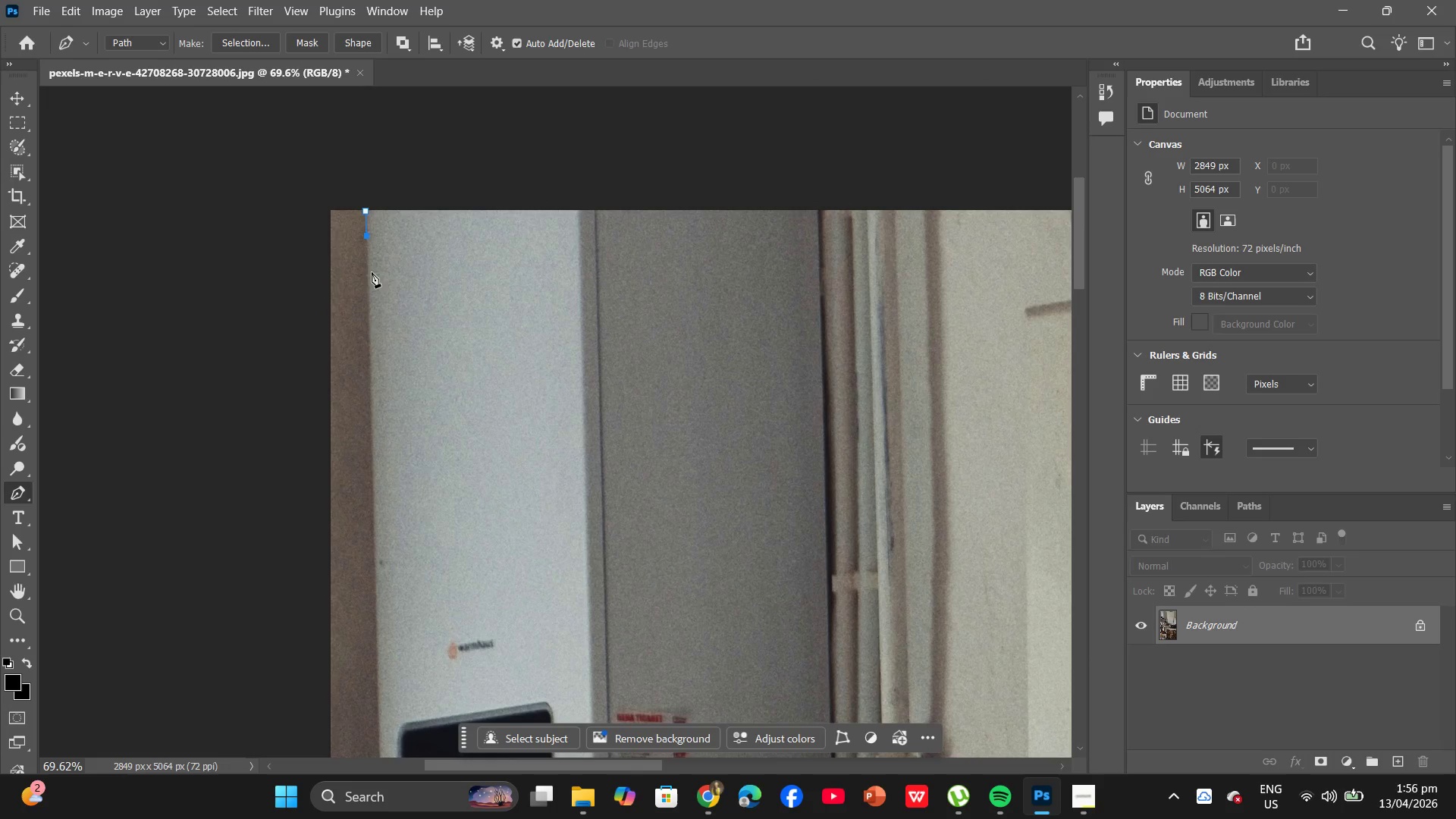 
hold_key(key=AltLeft, duration=1.05)
scroll: coordinate [374, 273], scroll_direction: up, amount: 6.0
 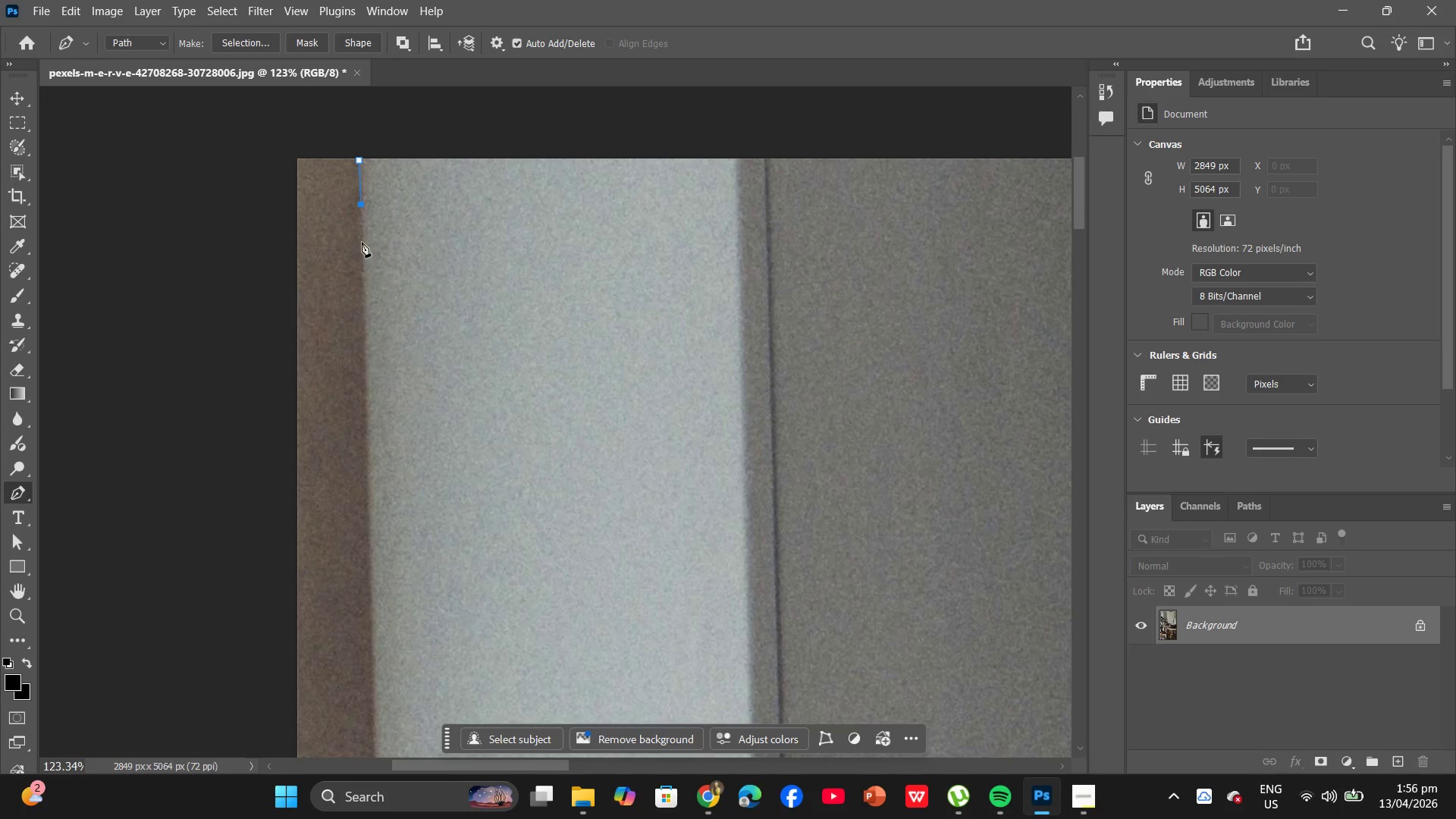 
left_click([363, 240])
 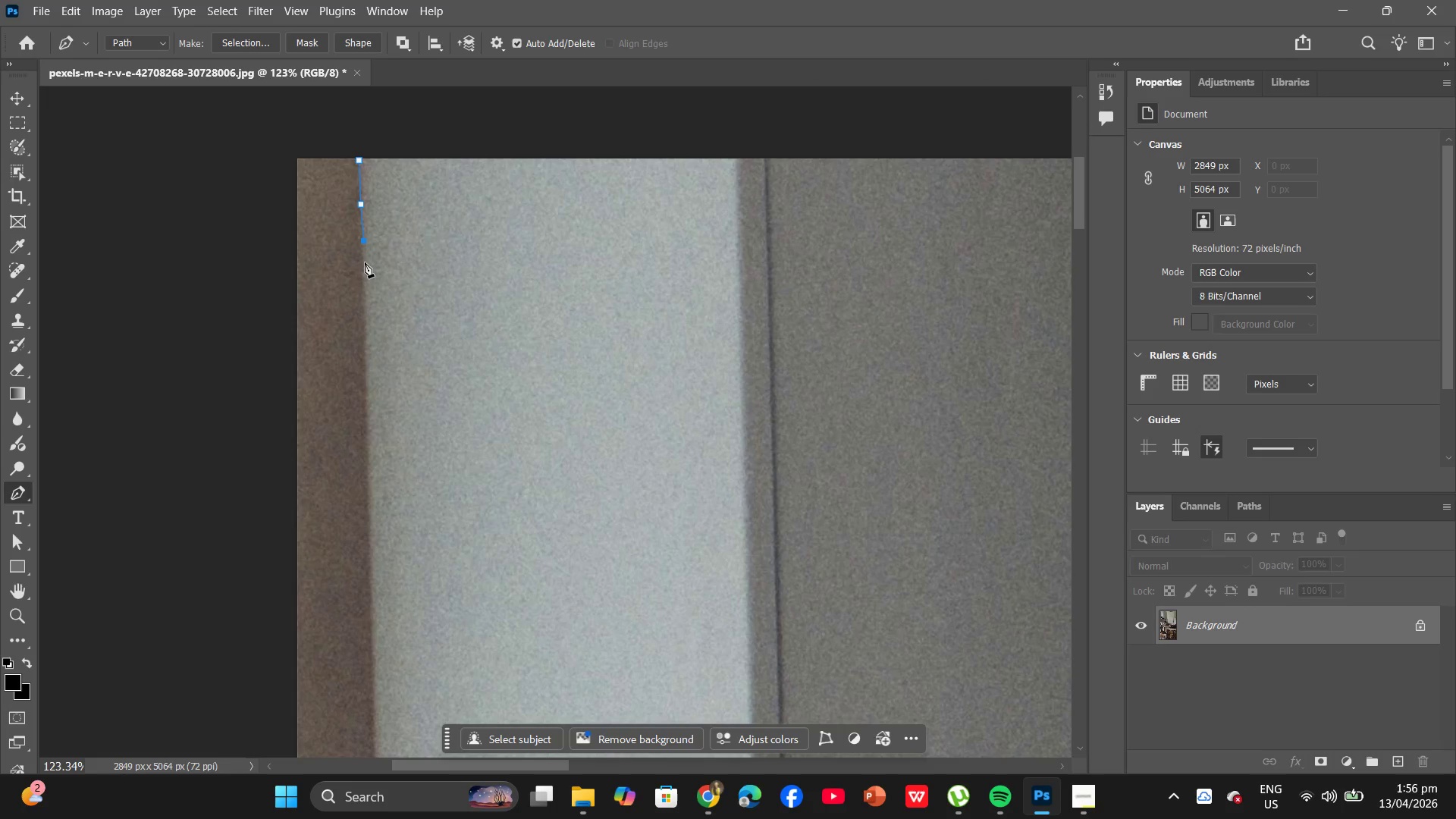 
hold_key(key=AltLeft, duration=0.64)
scroll: coordinate [368, 265], scroll_direction: up, amount: 7.0
 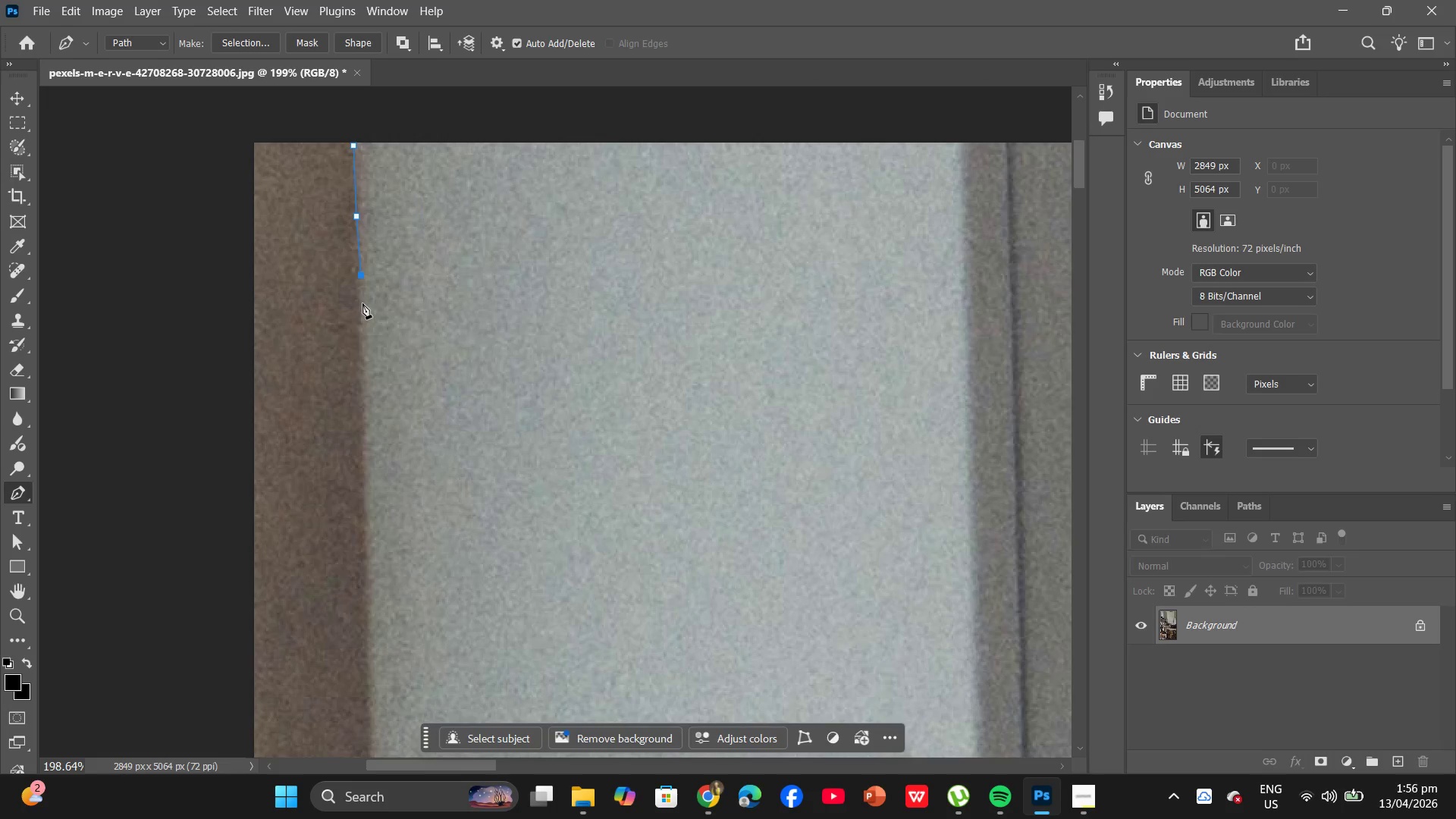 
key(Control+Z)
 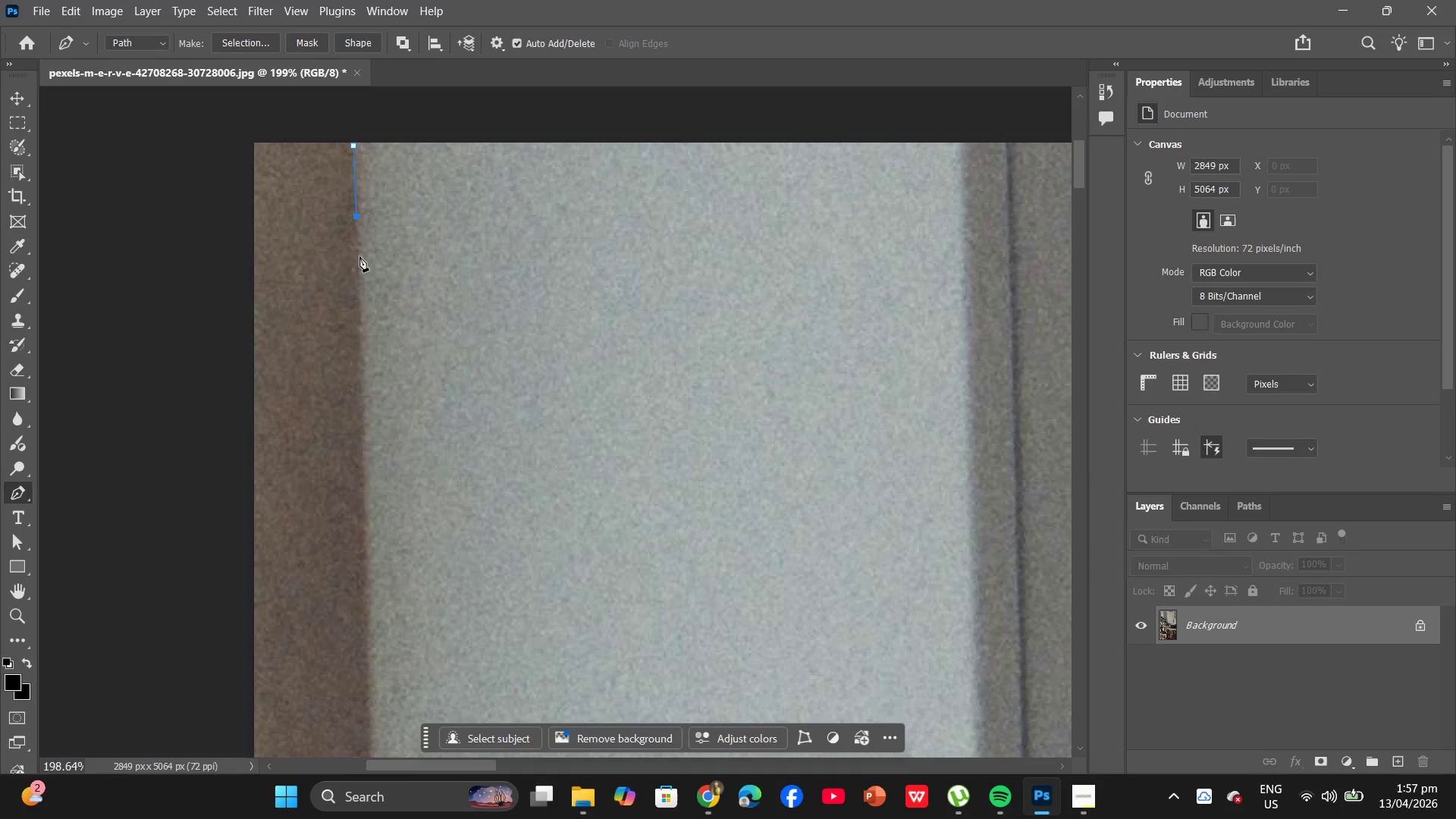 
left_click([359, 256])
 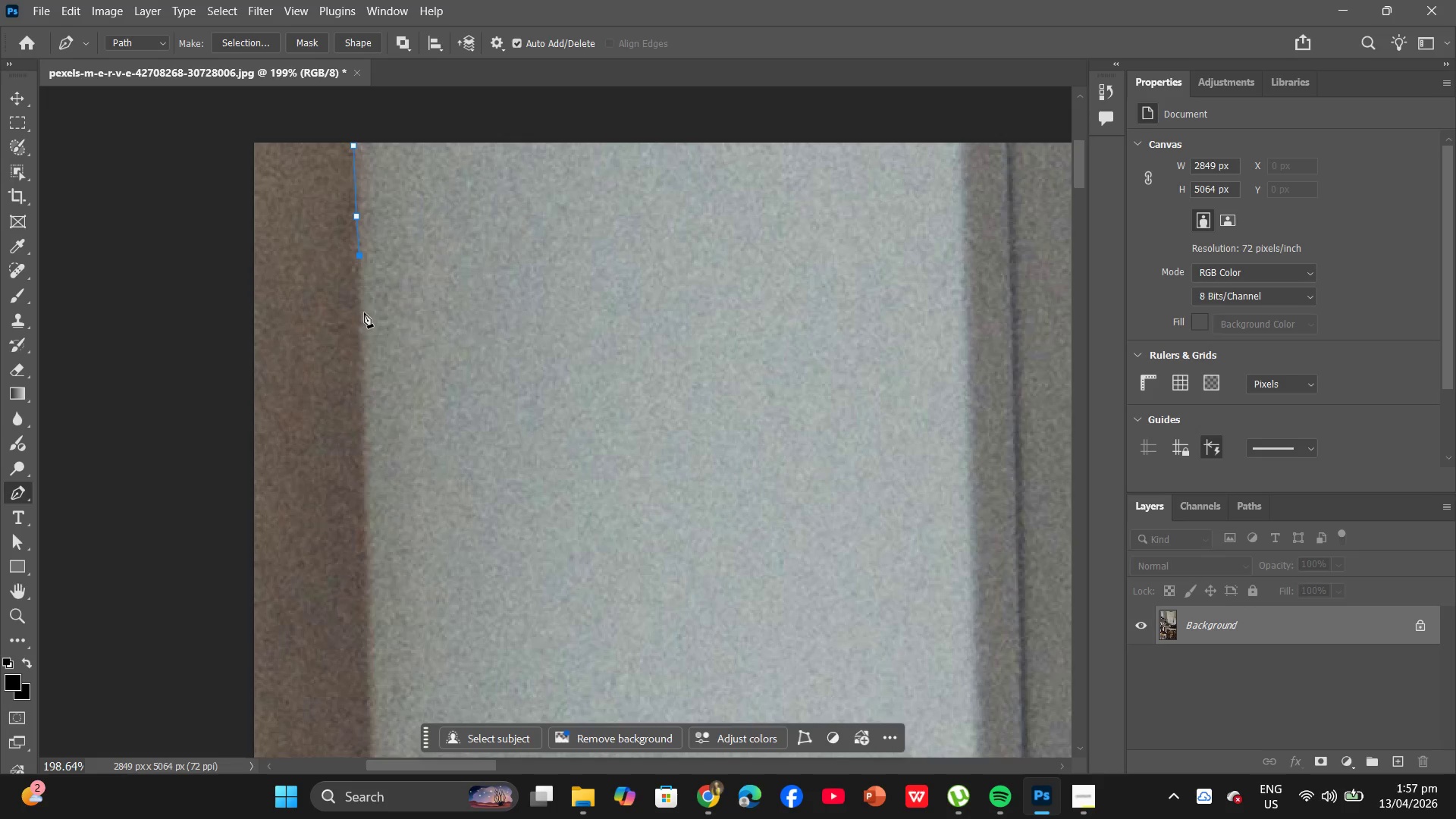 
left_click([362, 307])
 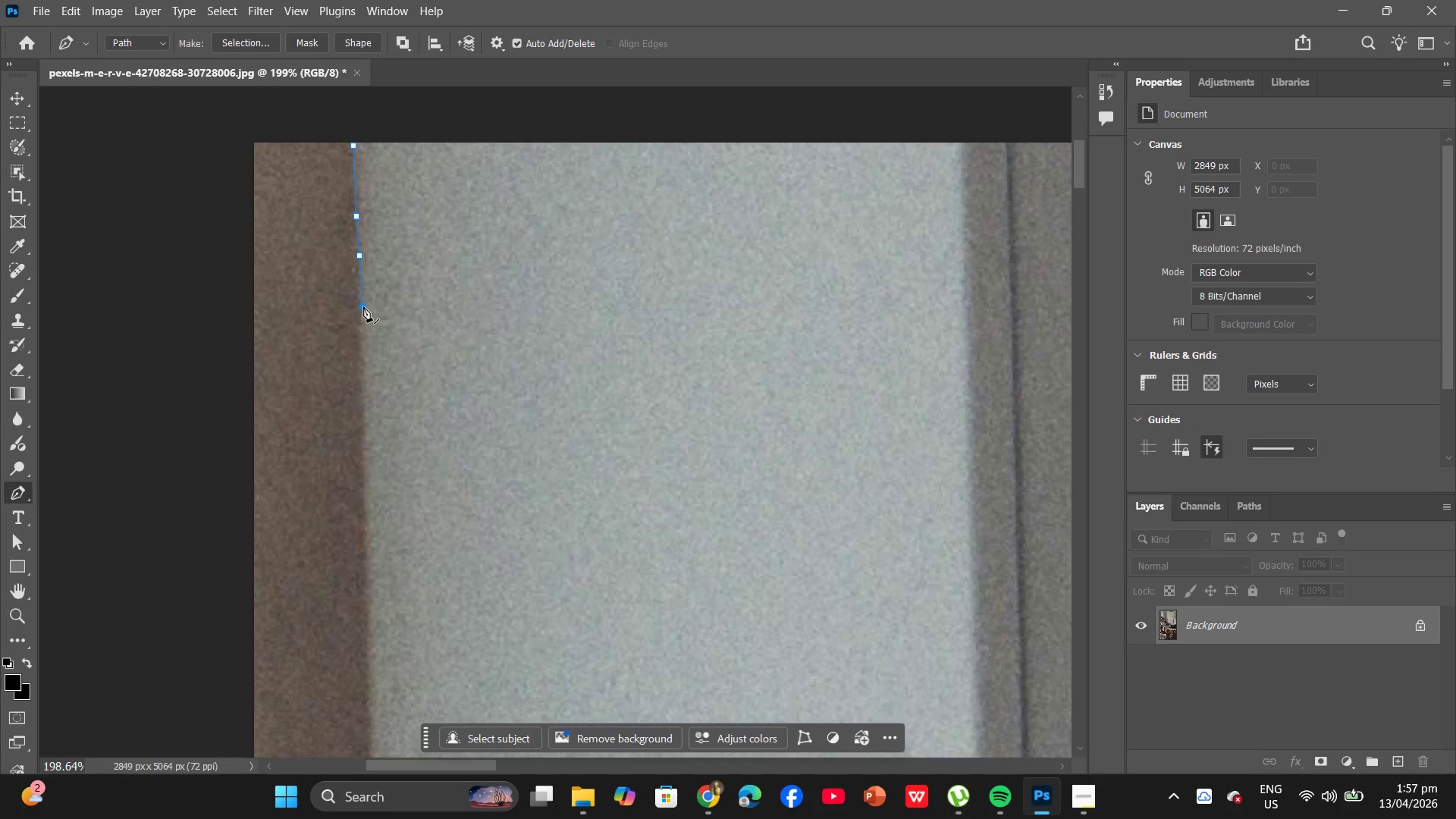 
scroll: coordinate [364, 309], scroll_direction: down, amount: 3.0
 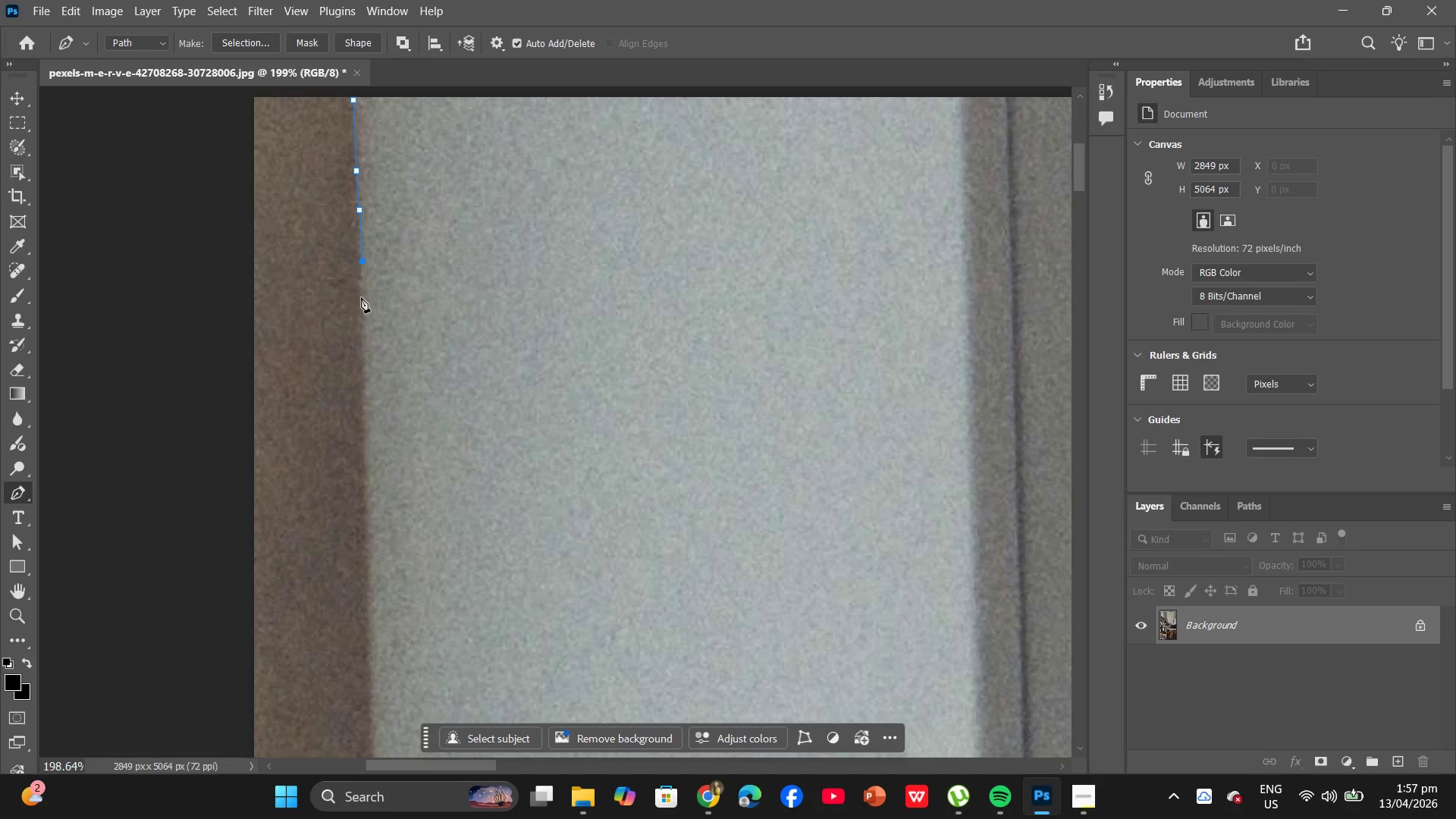 
key(Control+ControlLeft)
 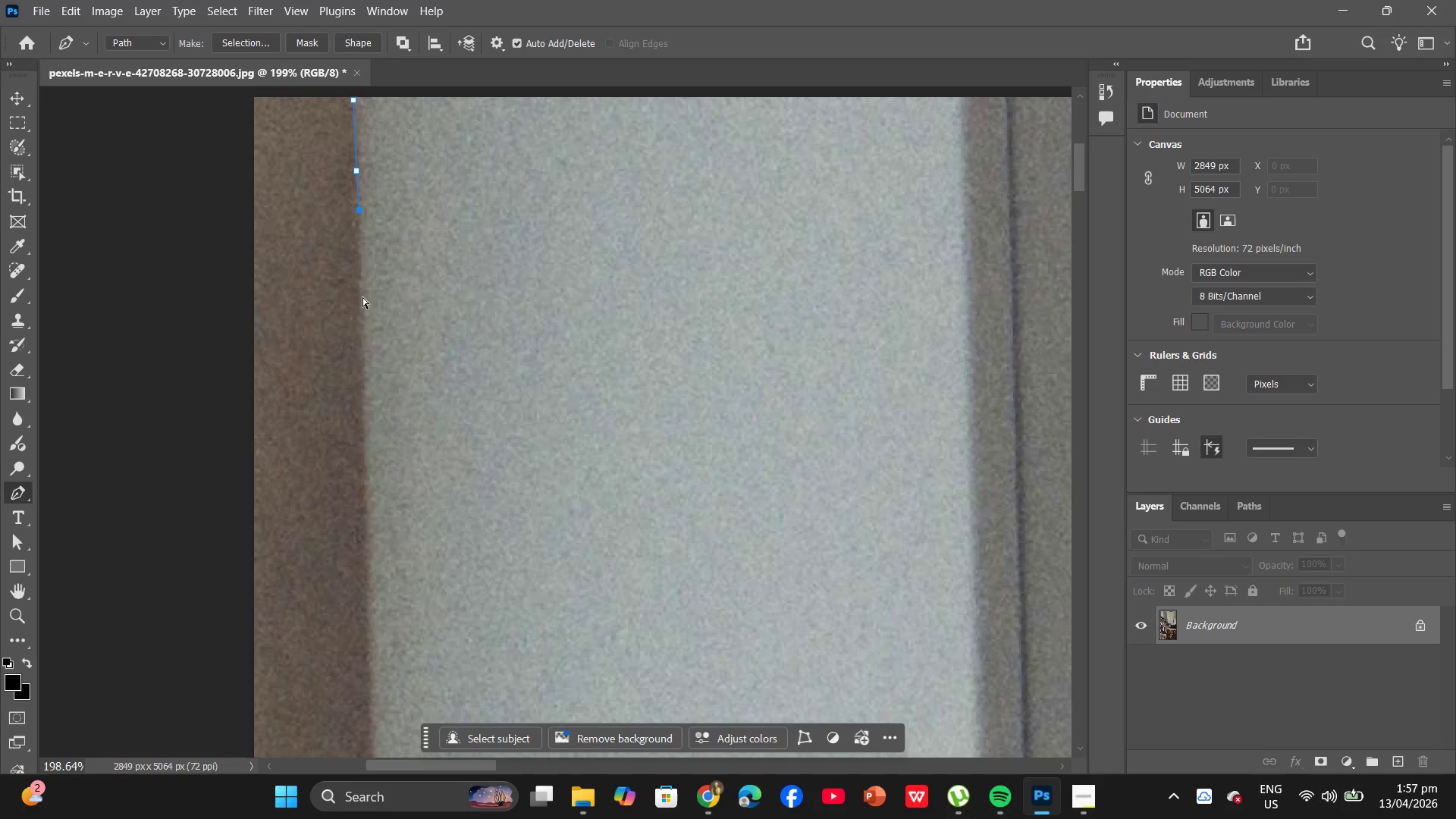 
key(Control+Z)
 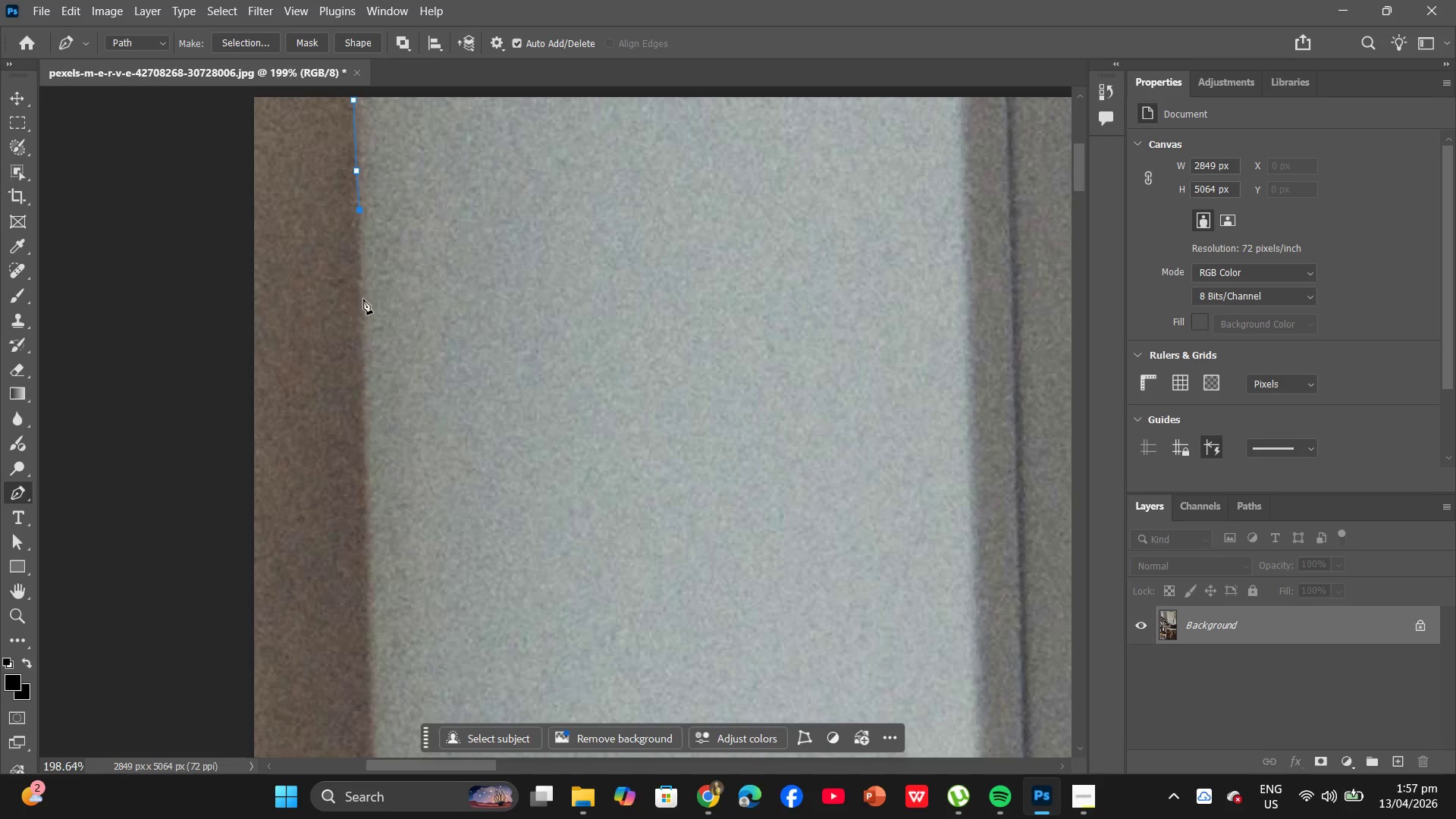 
key(Control+ControlLeft)
 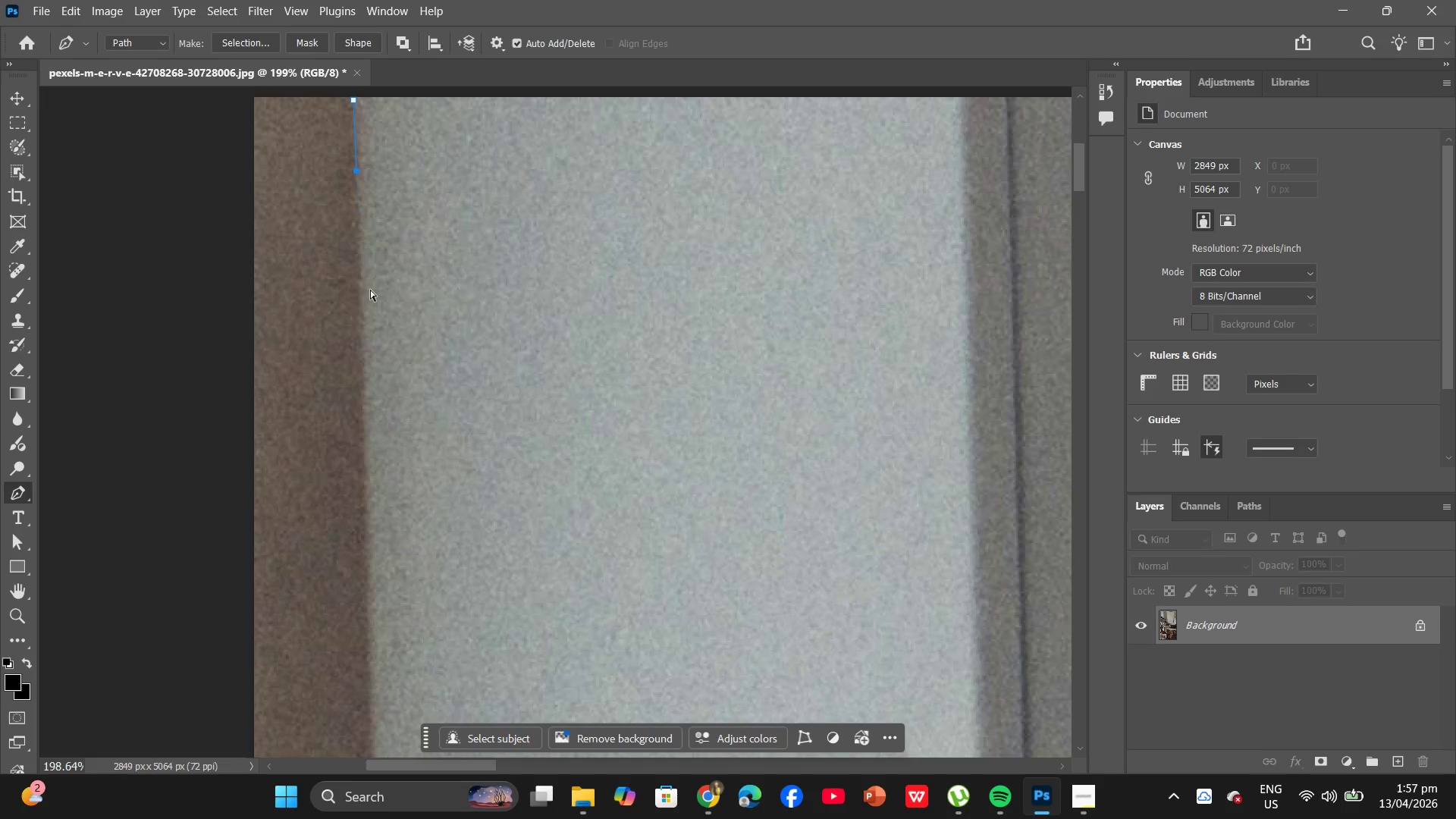 
key(Control+Z)
 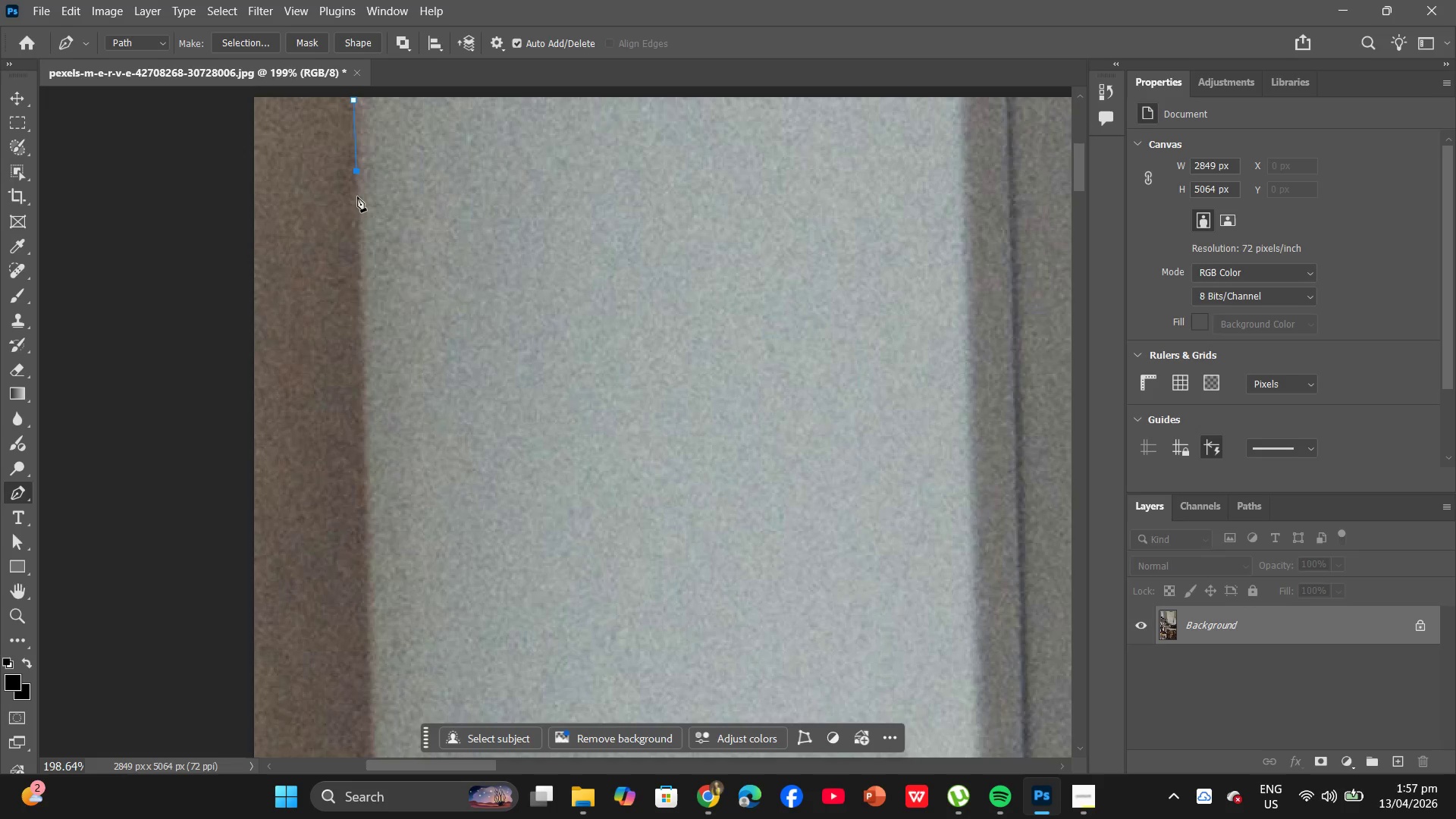 
left_click([357, 197])
 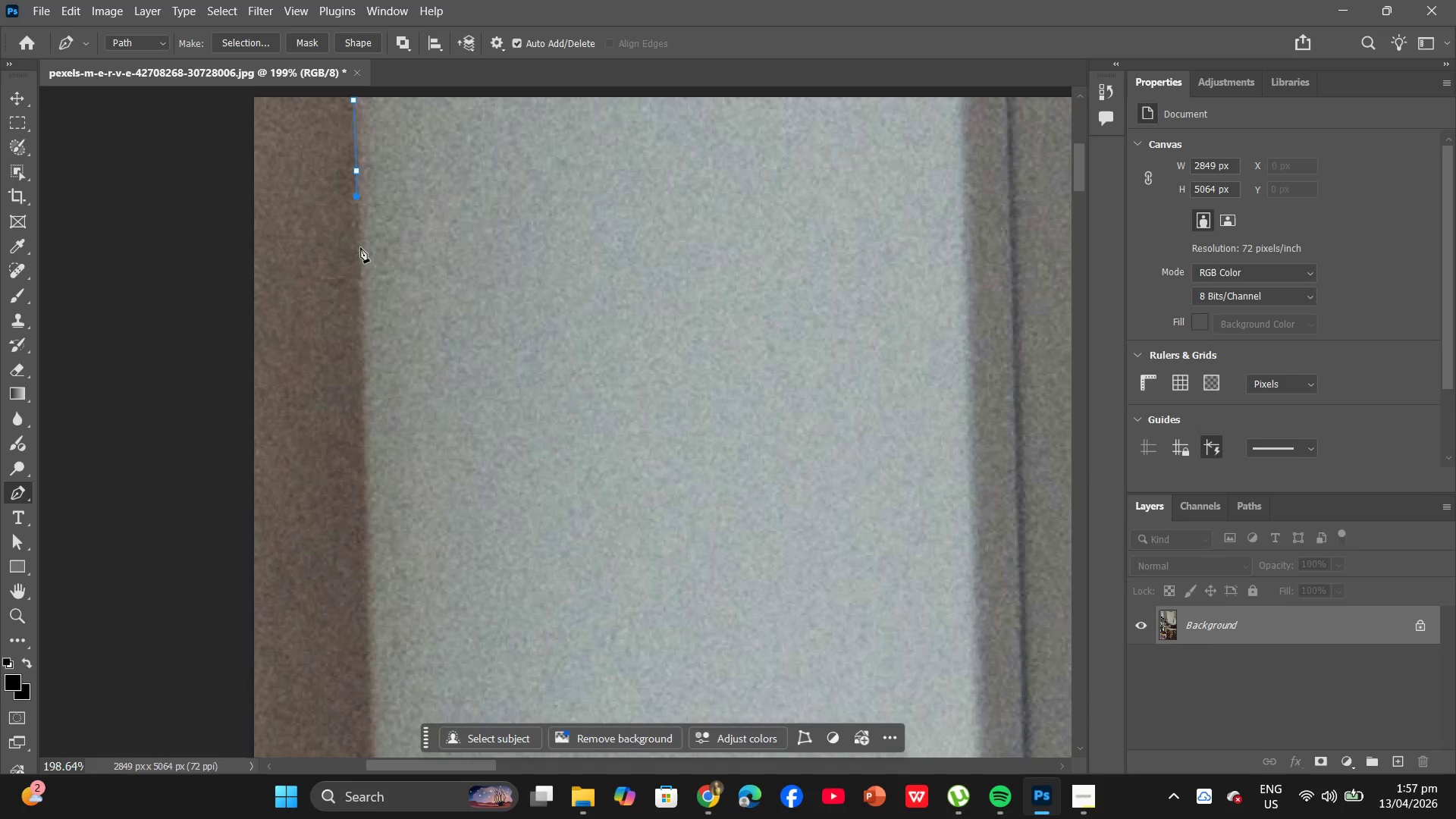 
left_click([361, 249])
 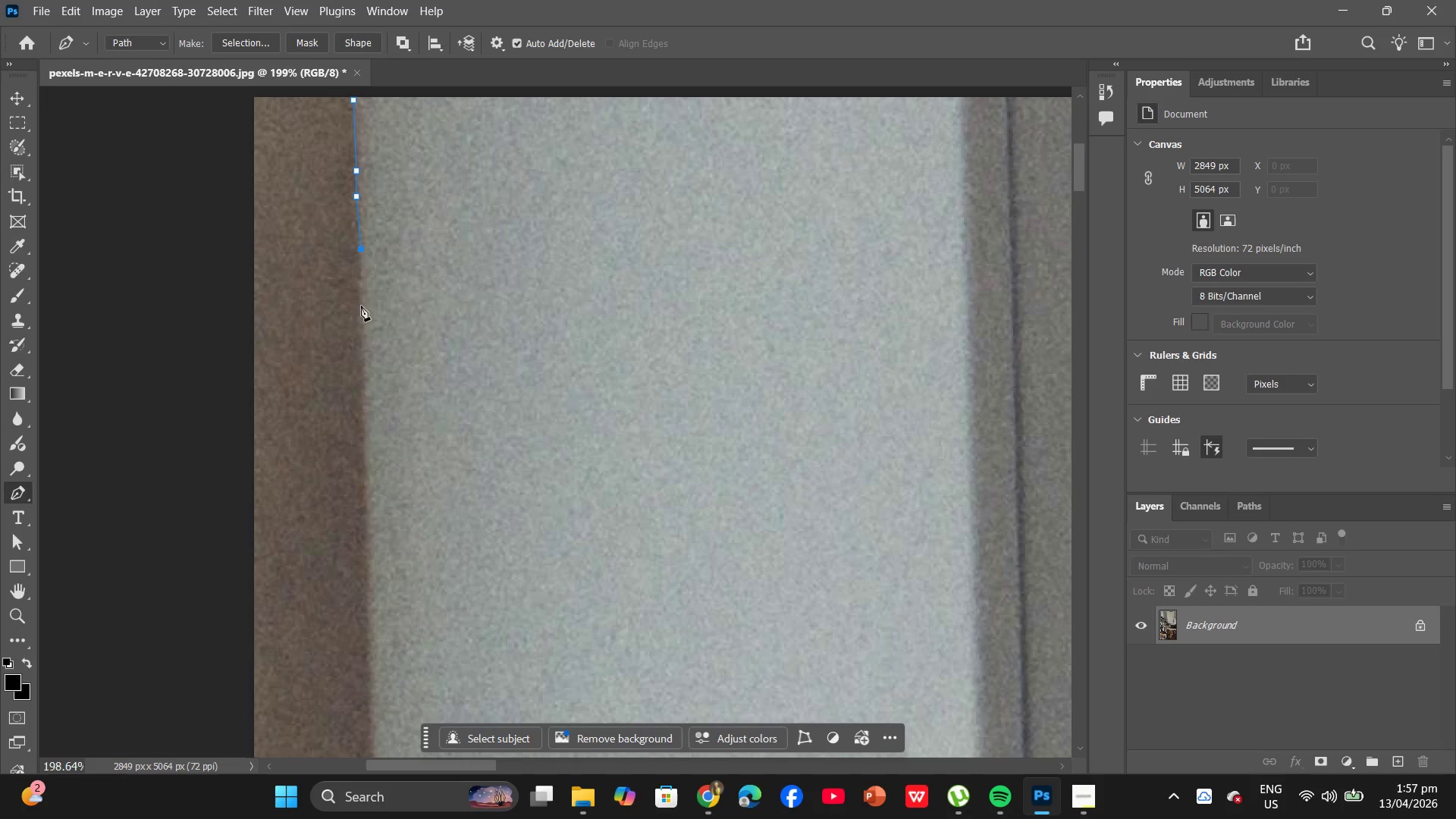 
left_click([361, 306])
 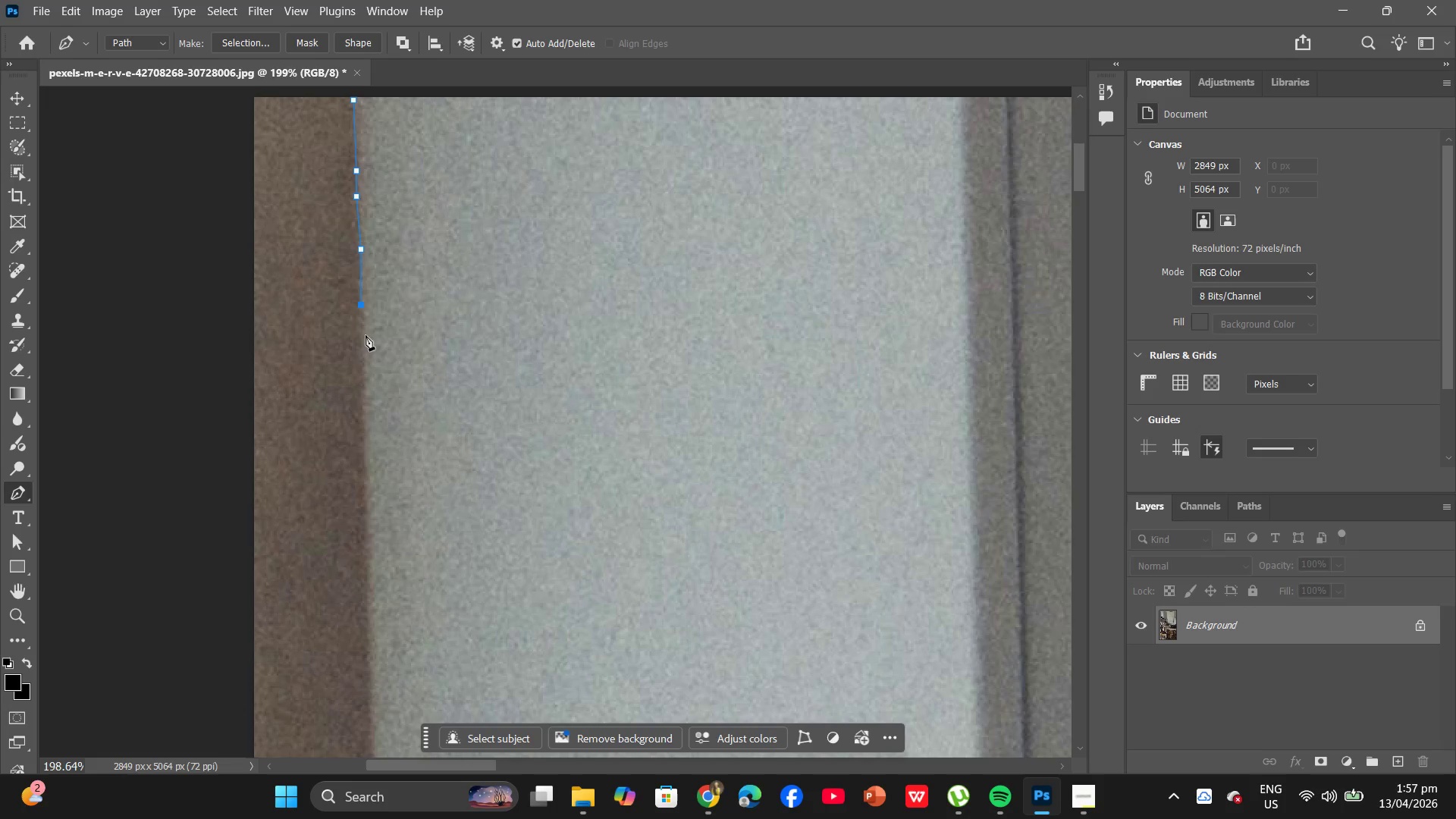 
left_click([362, 340])
 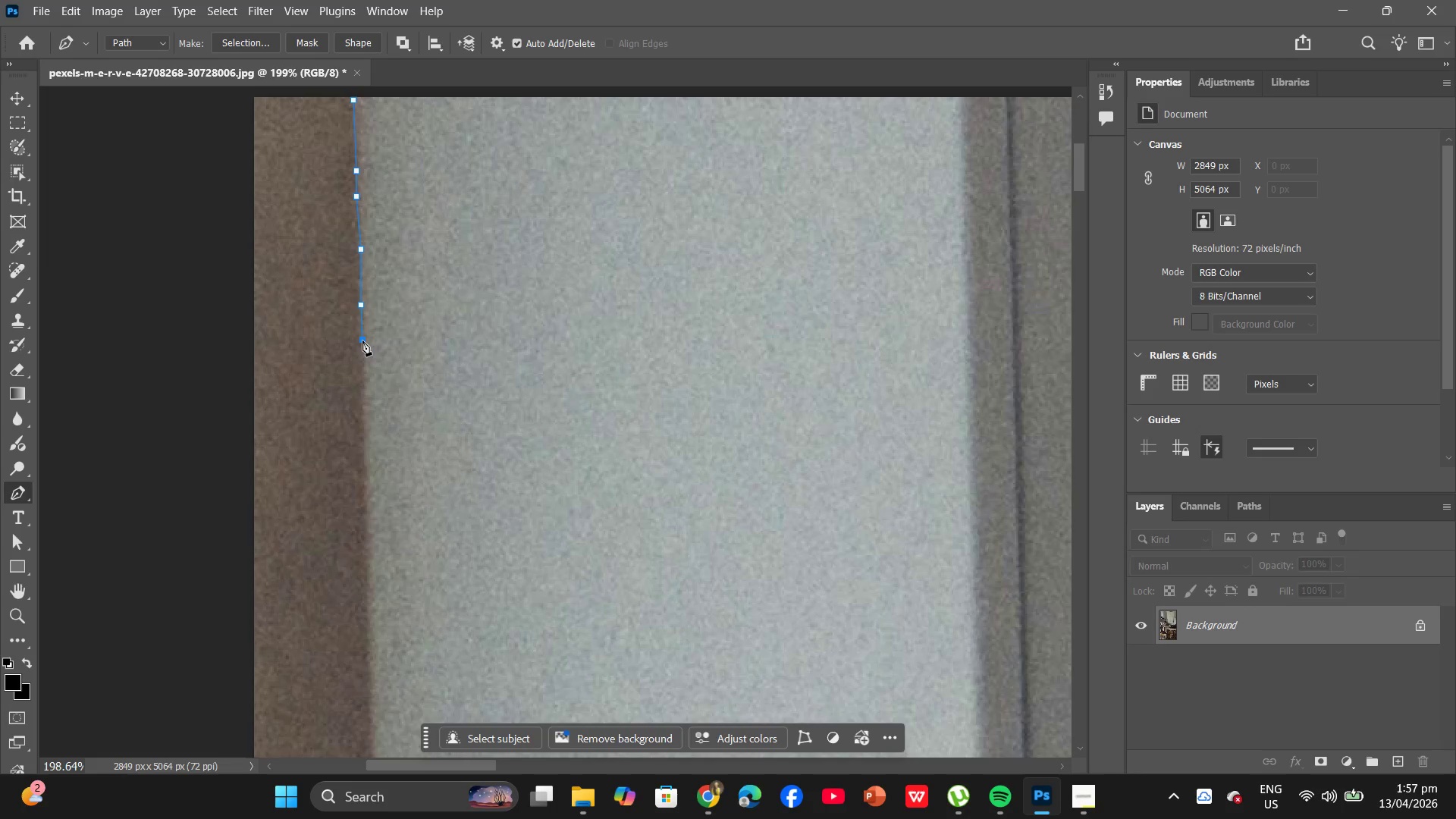 
scroll: coordinate [362, 340], scroll_direction: down, amount: 4.0
 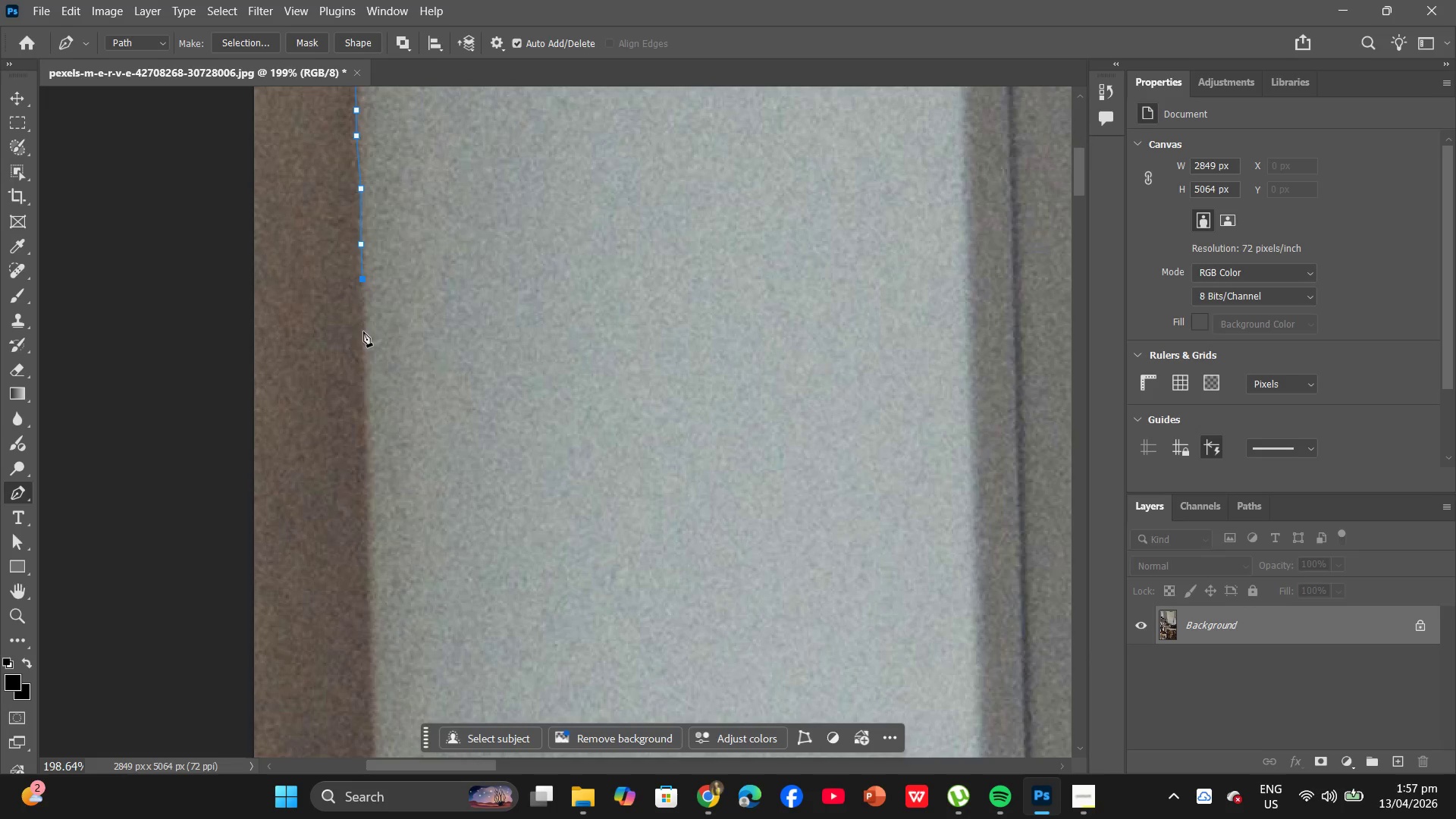 
left_click([364, 332])
 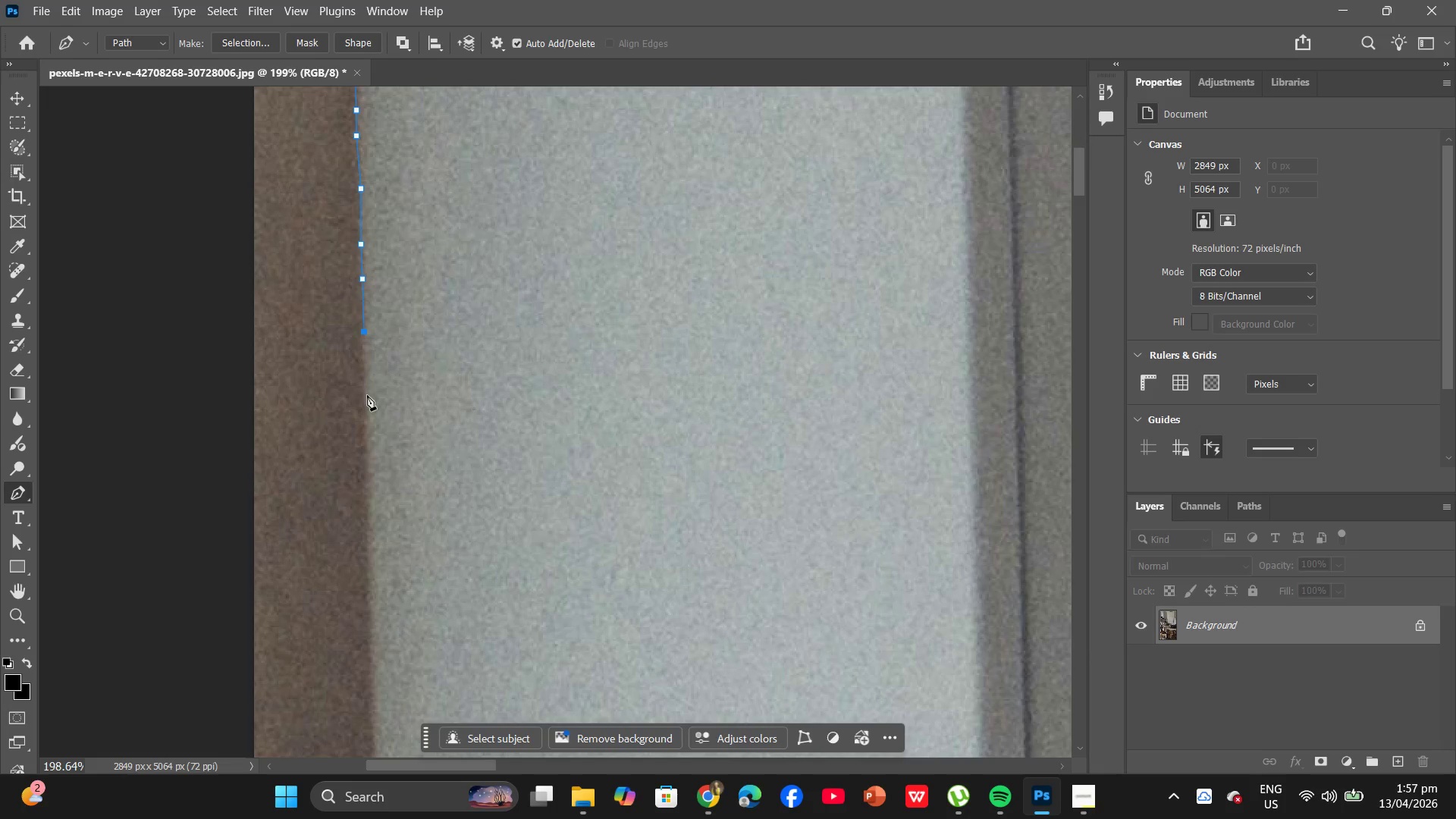 
left_click([364, 397])
 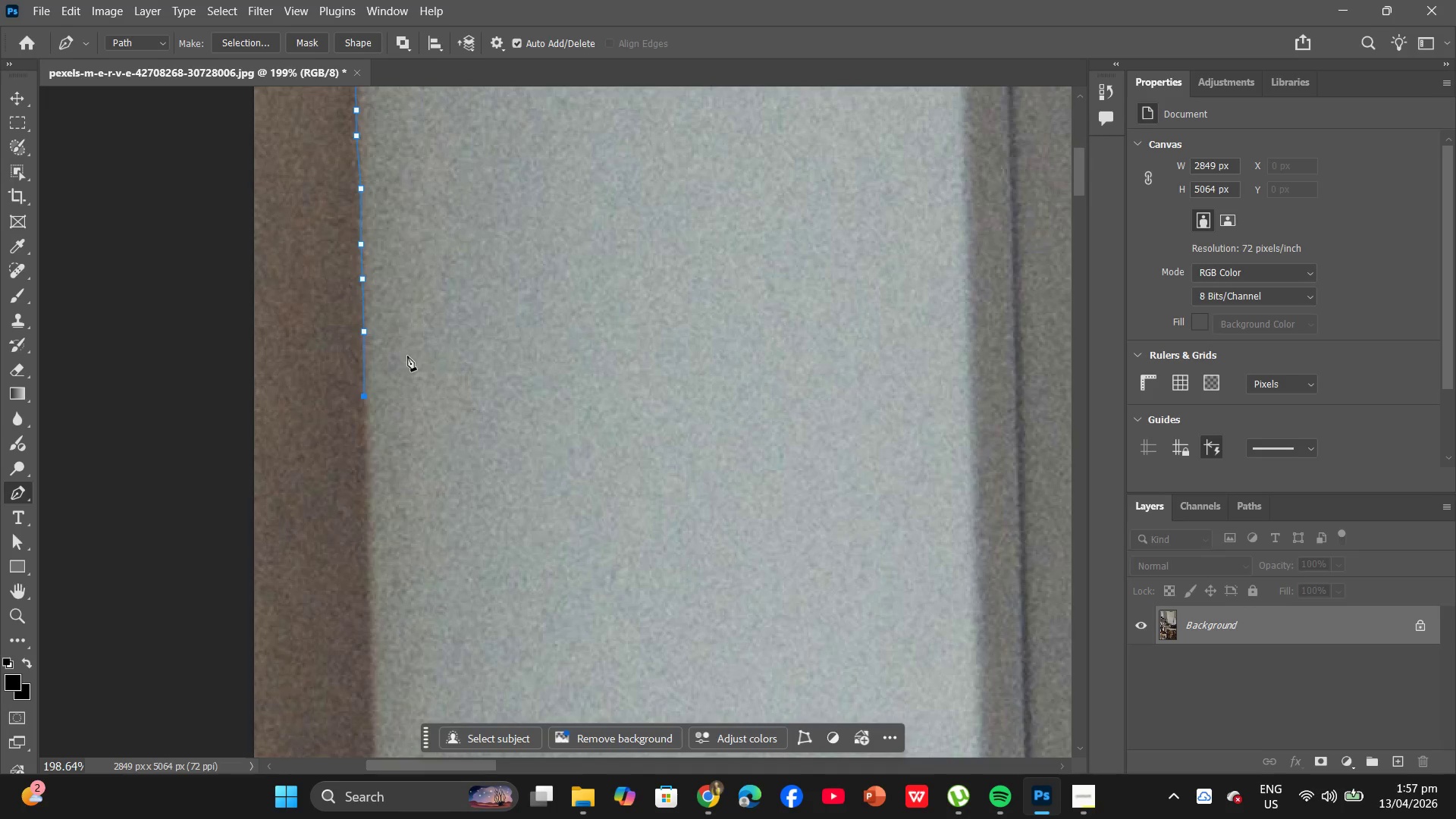 
scroll: coordinate [406, 356], scroll_direction: down, amount: 7.0
 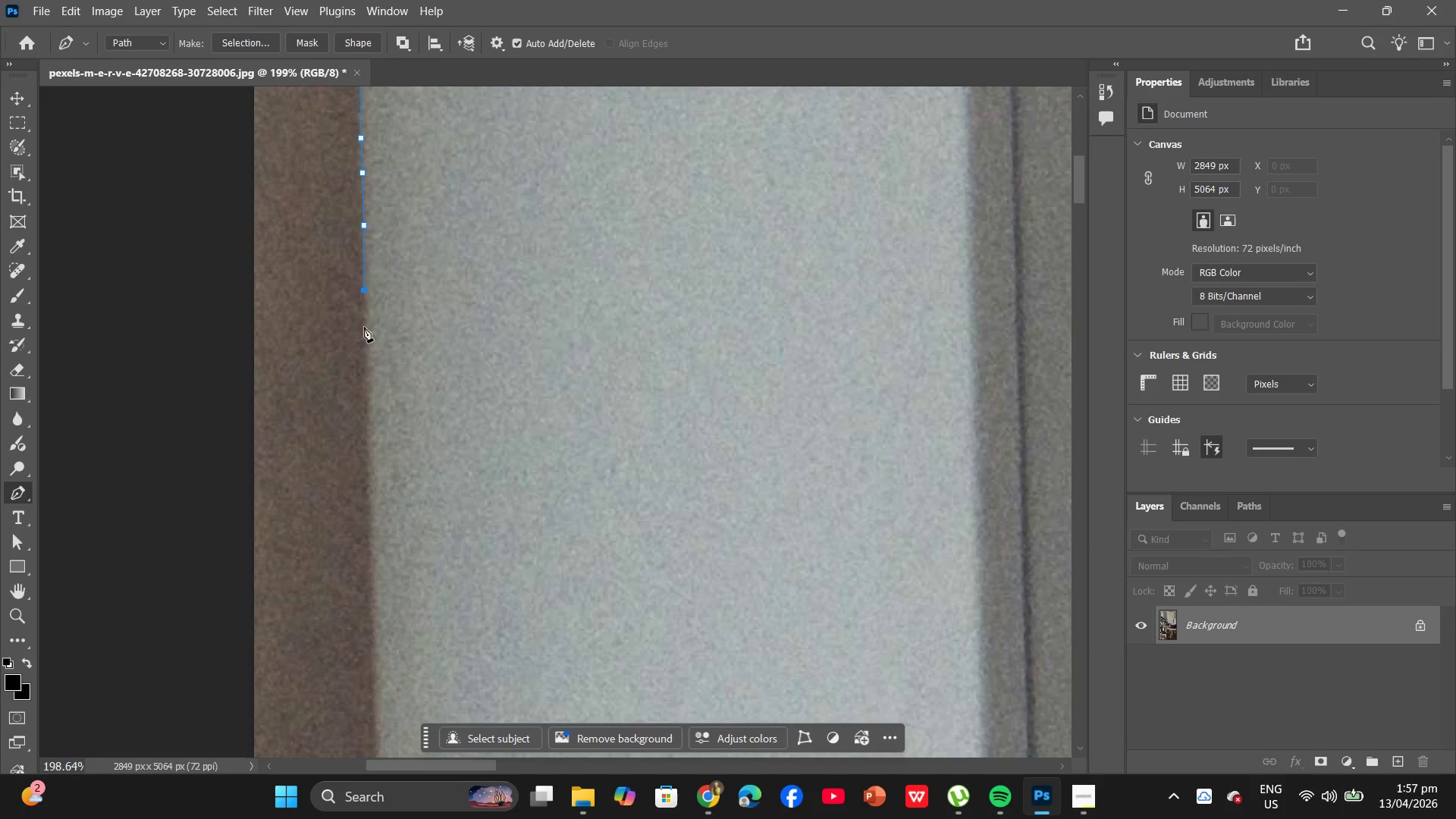 
left_click([366, 328])
 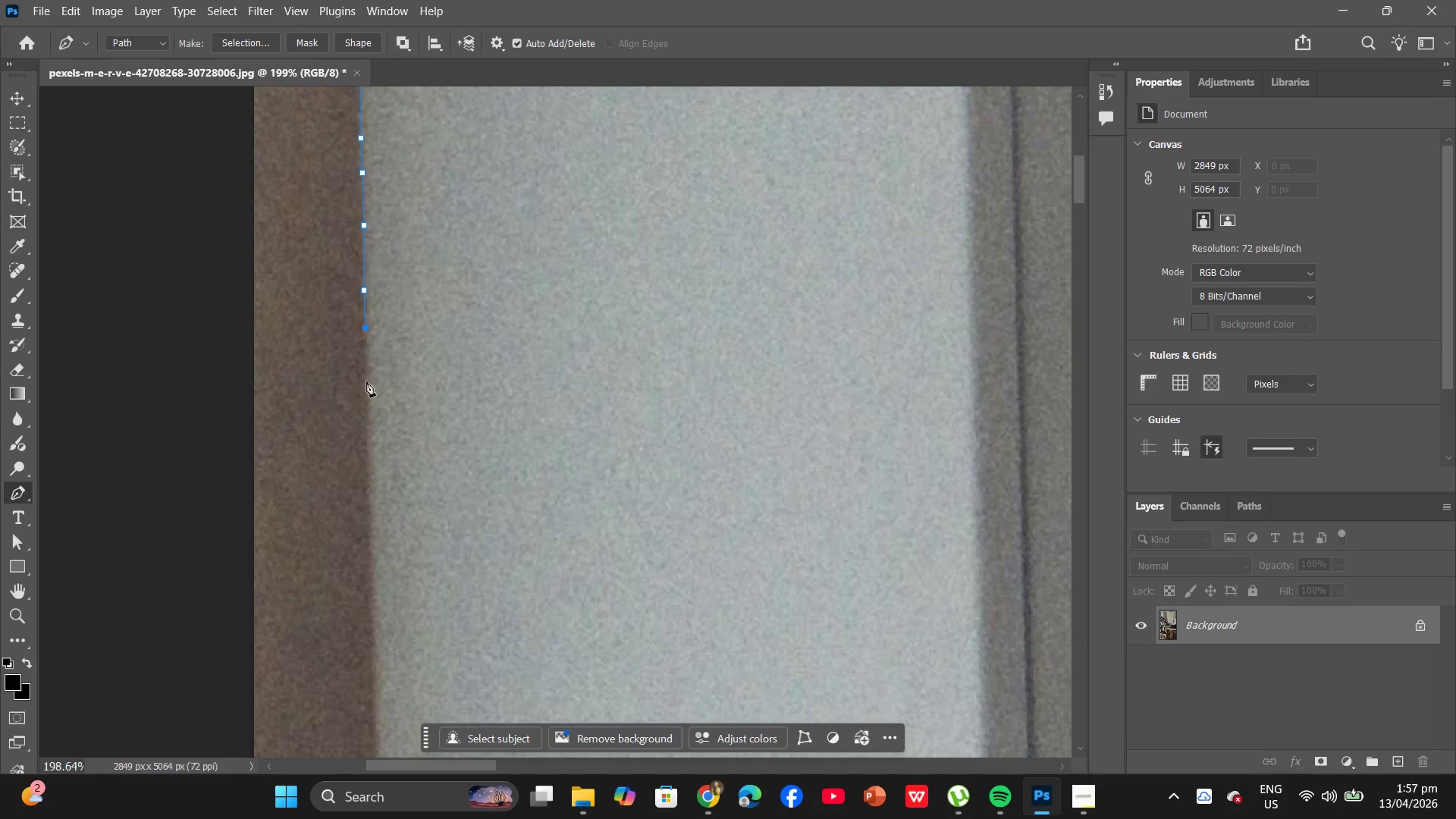 
hold_key(key=Z, duration=0.72)
 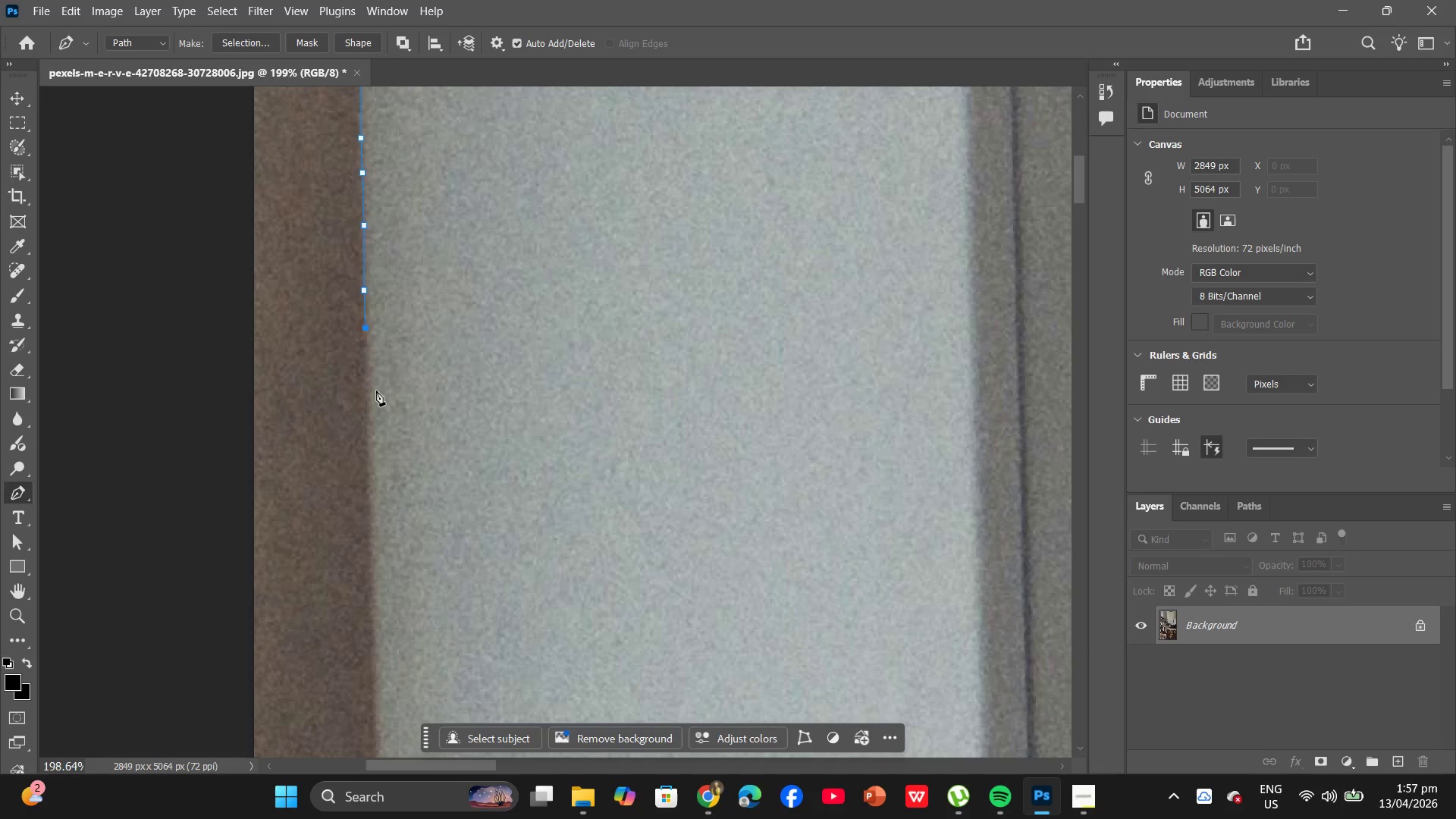 
hold_key(key=Z, duration=18.17)
 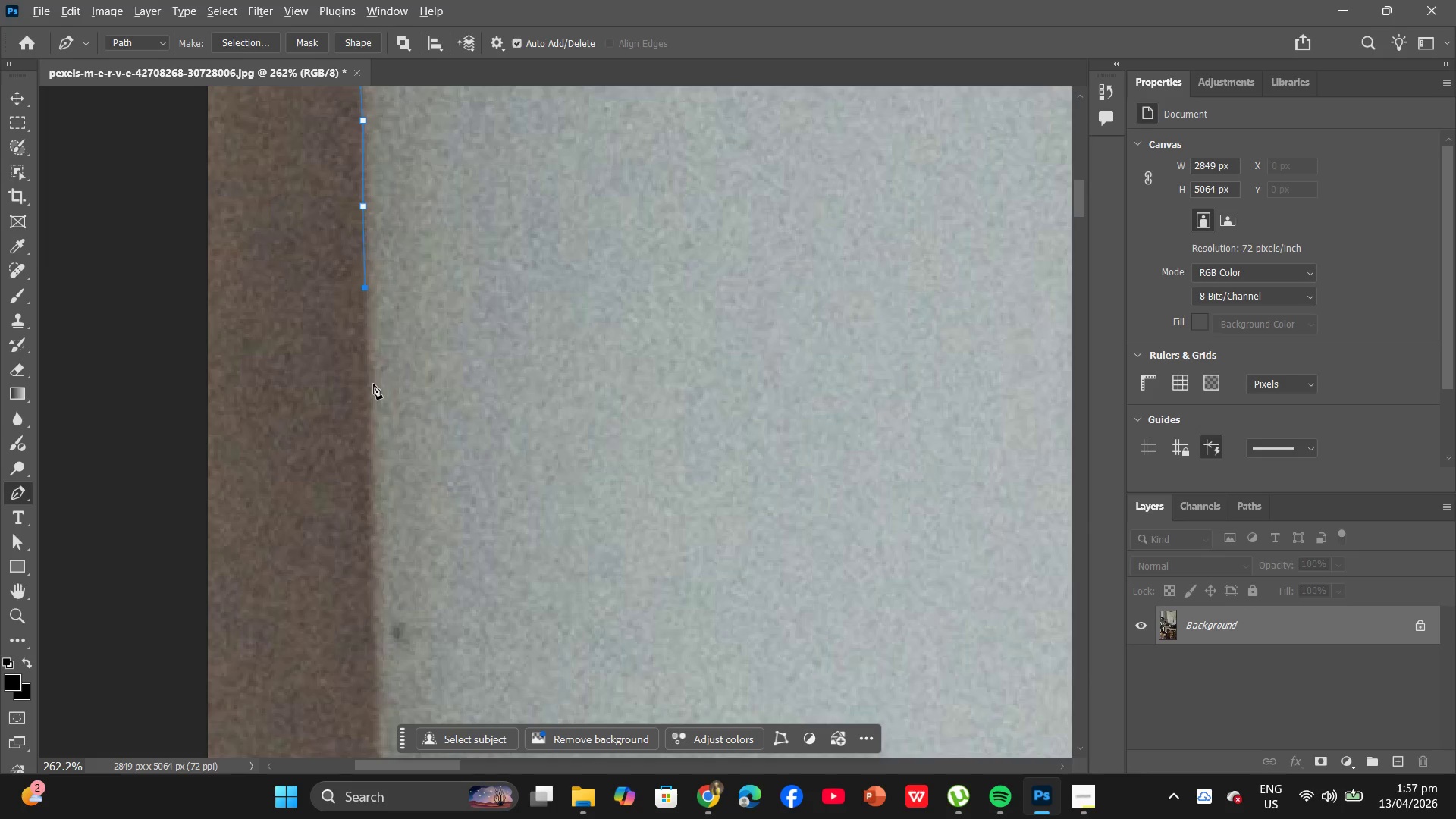 
hold_key(key=AltLeft, duration=1.03)
left_click([368, 384])
 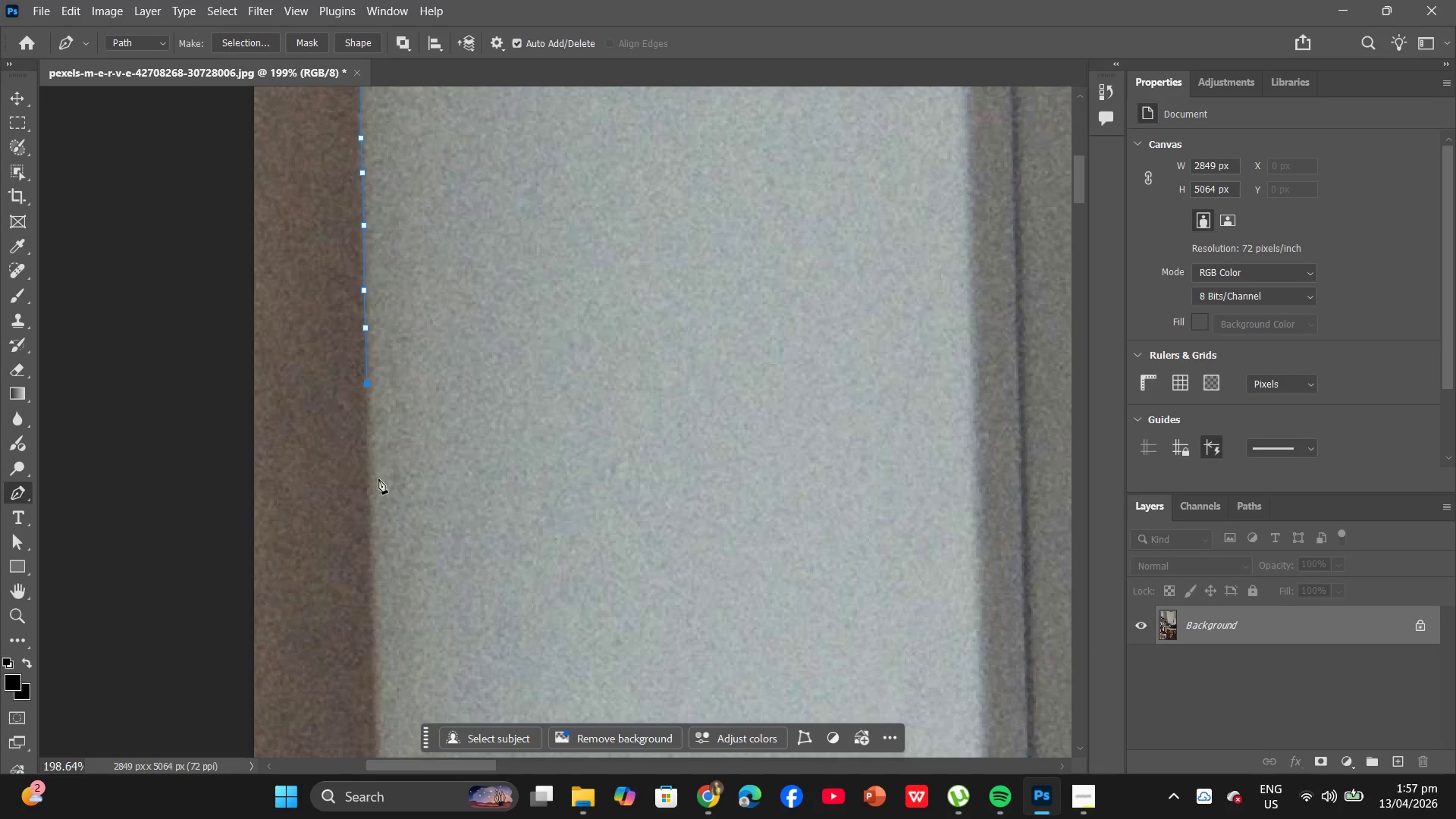 
scroll: coordinate [370, 472], scroll_direction: down, amount: 5.0
 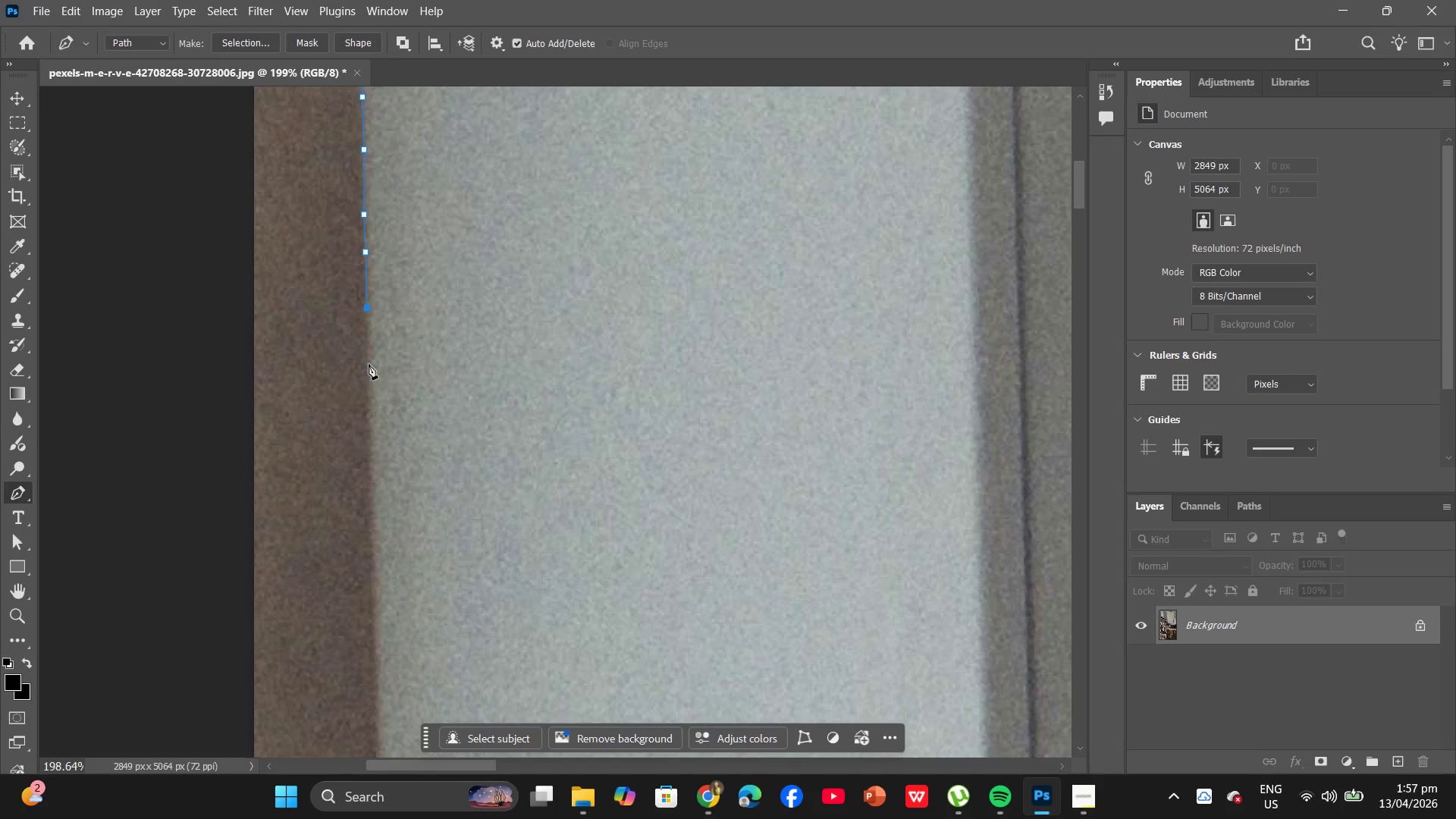 
hold_key(key=AltLeft, duration=1.08)
left_click([367, 358])
 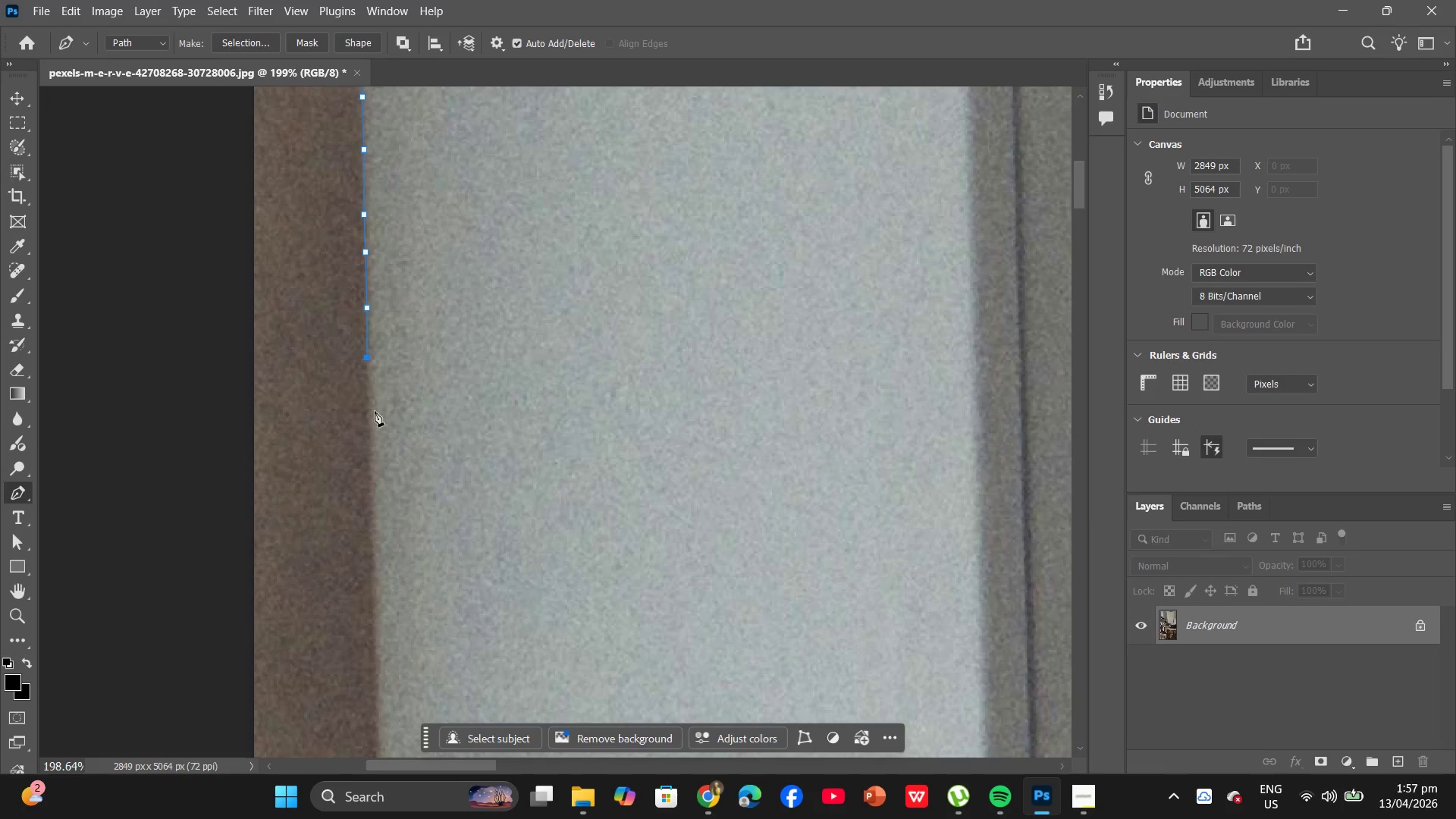 
hold_key(key=AltLeft, duration=1.56)
left_click([369, 429])
 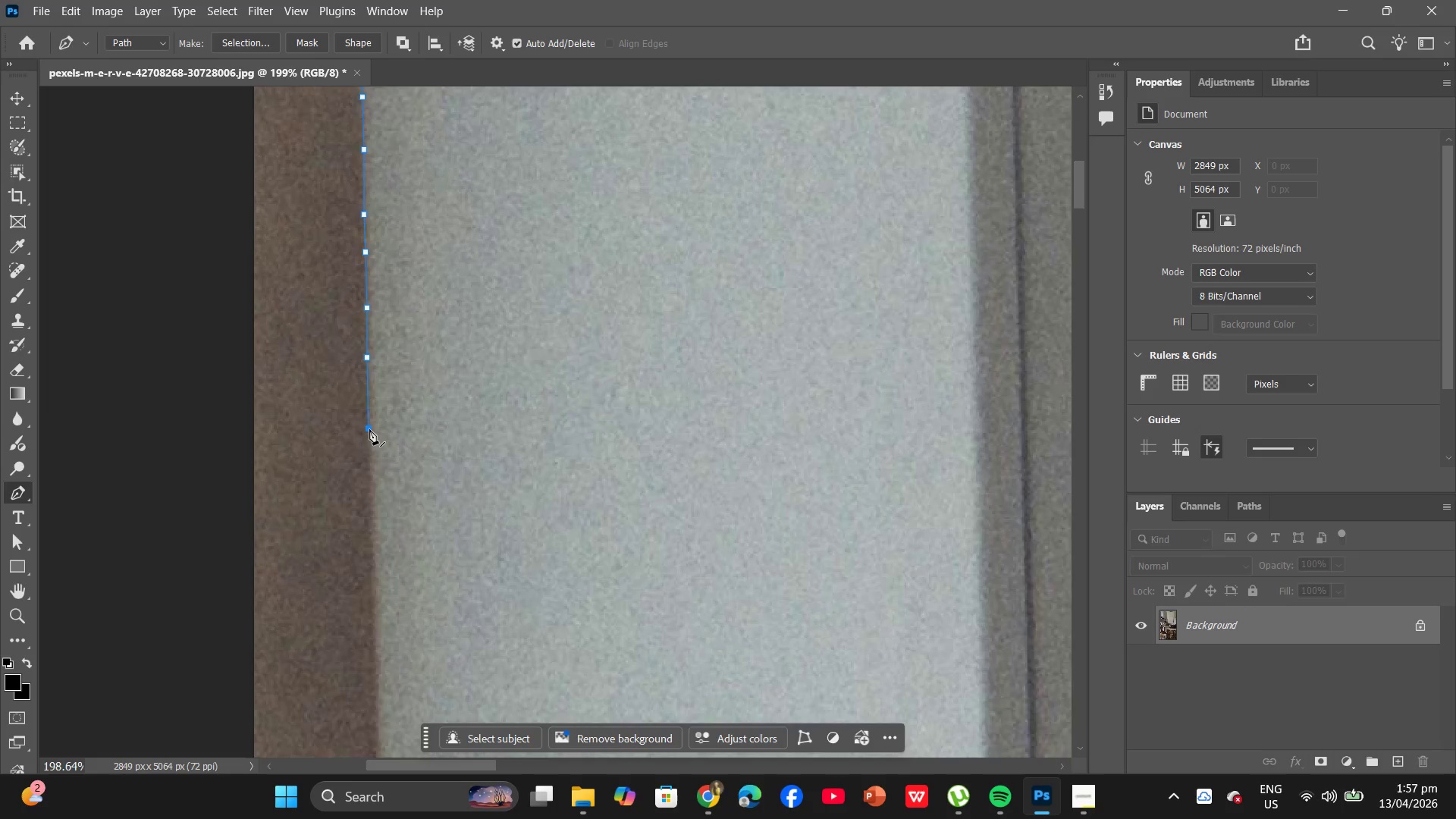 
hold_key(key=AltLeft, duration=5.49)
 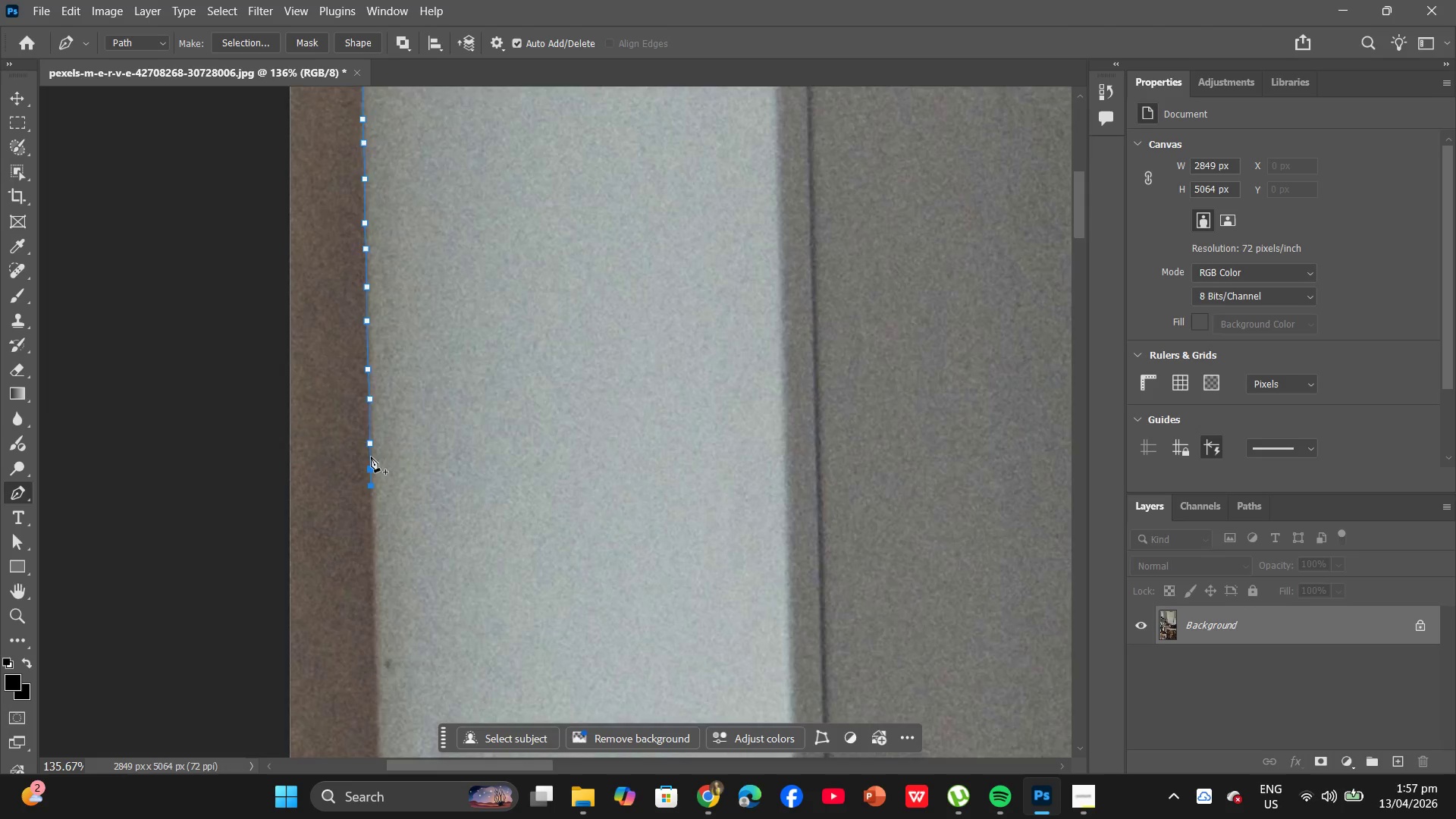 
scroll: coordinate [369, 434], scroll_direction: down, amount: 7.0
 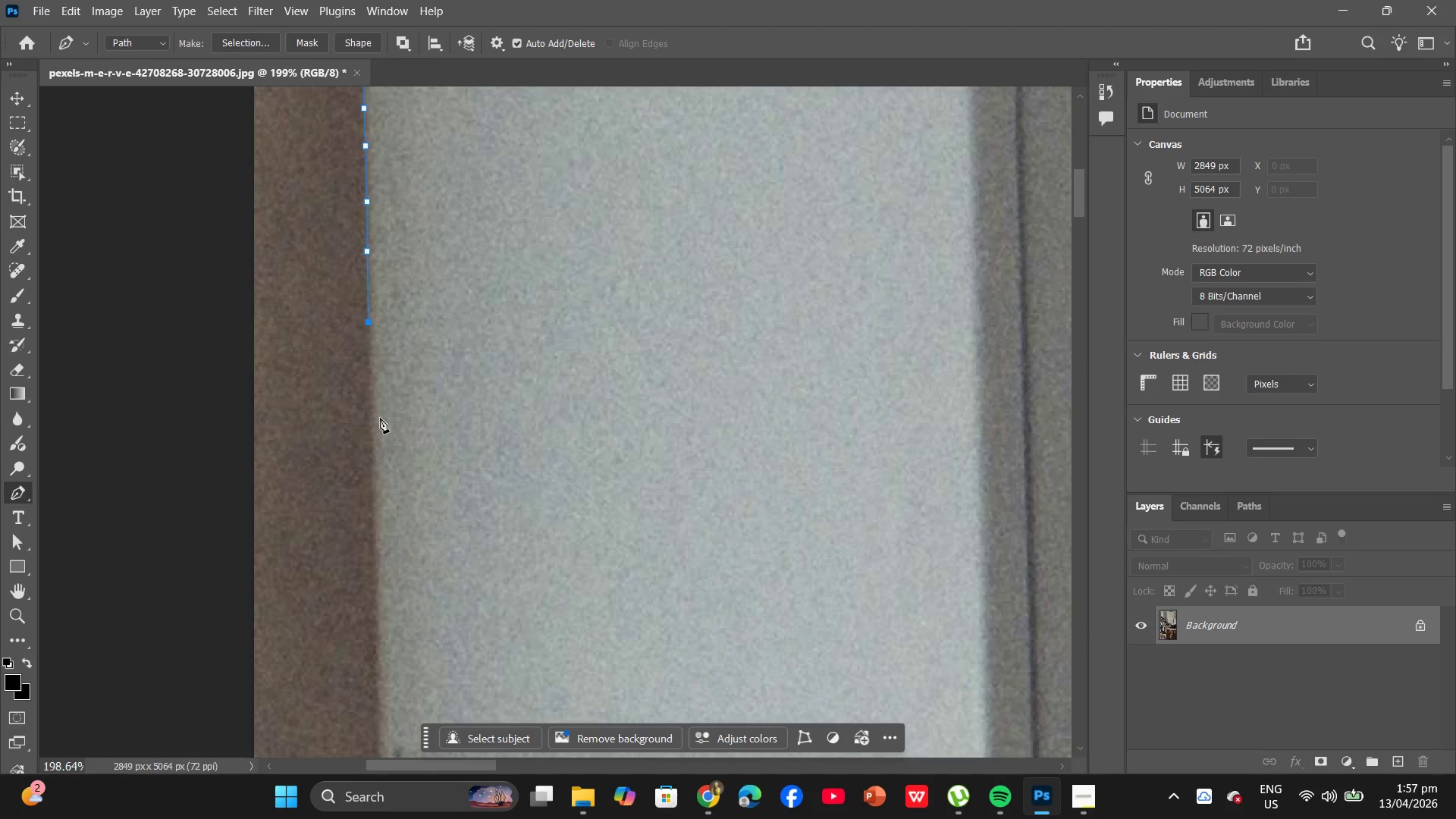 
left_click([372, 366])
 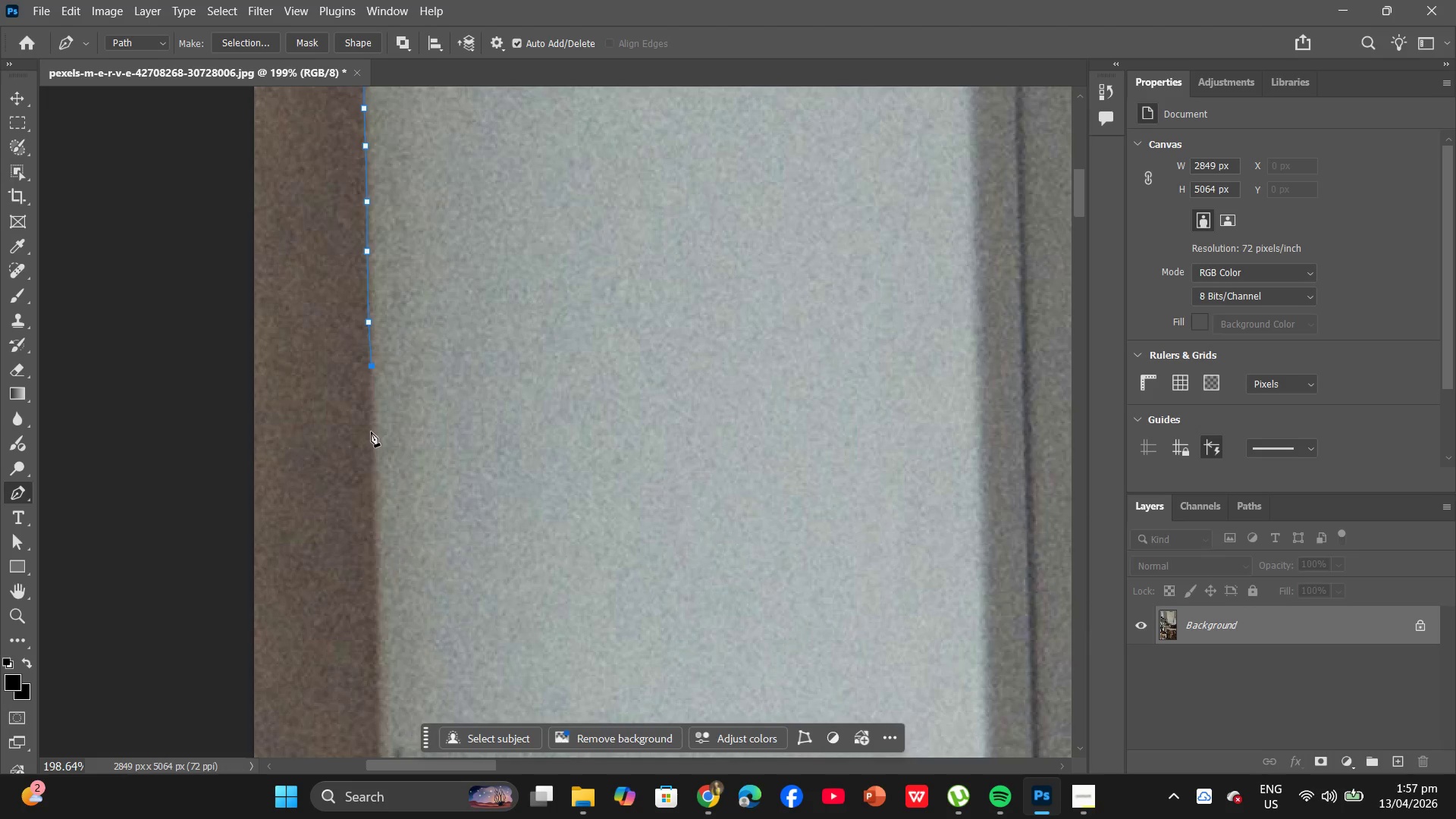 
left_click([372, 431])
 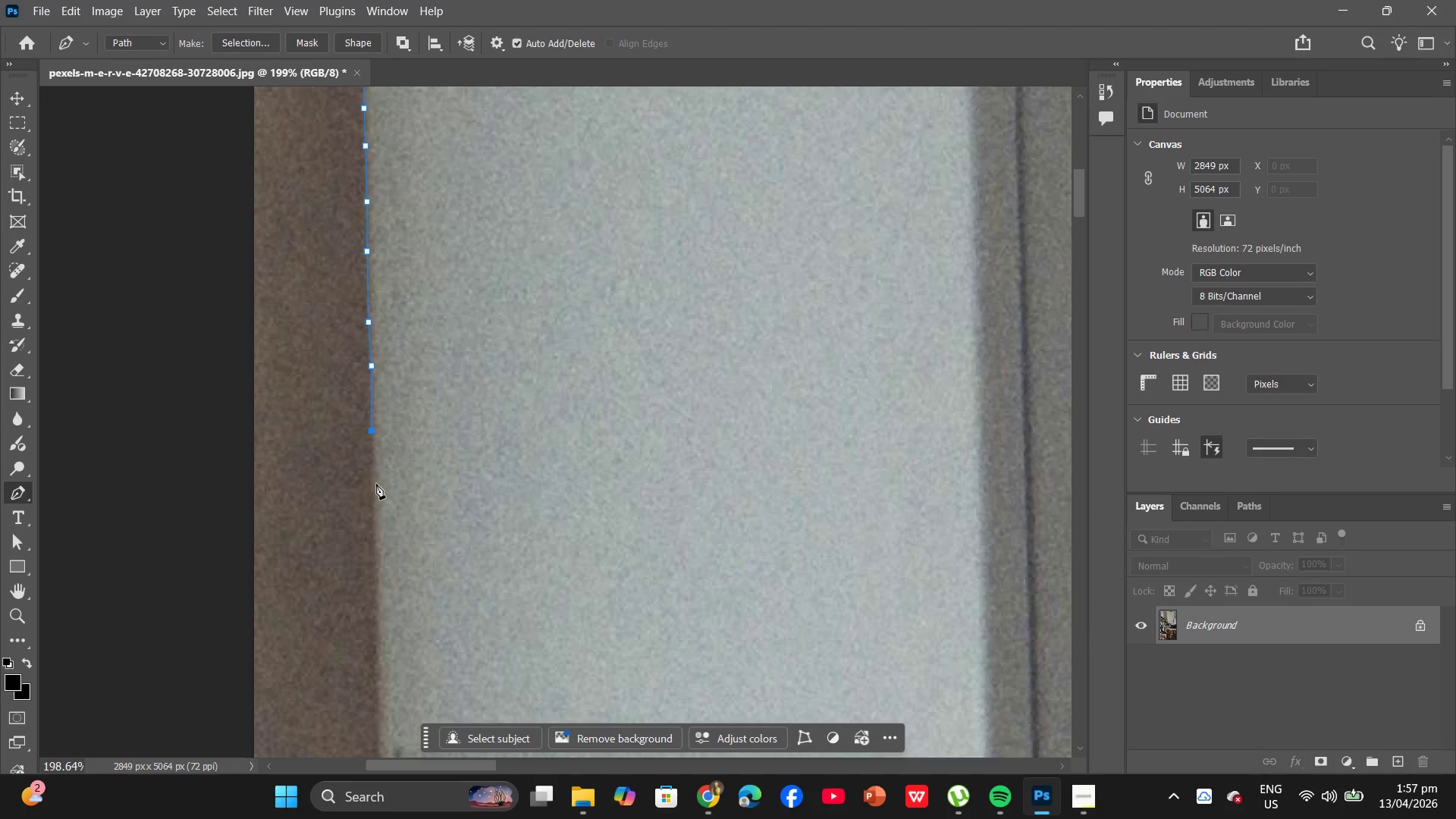 
left_click([374, 493])
 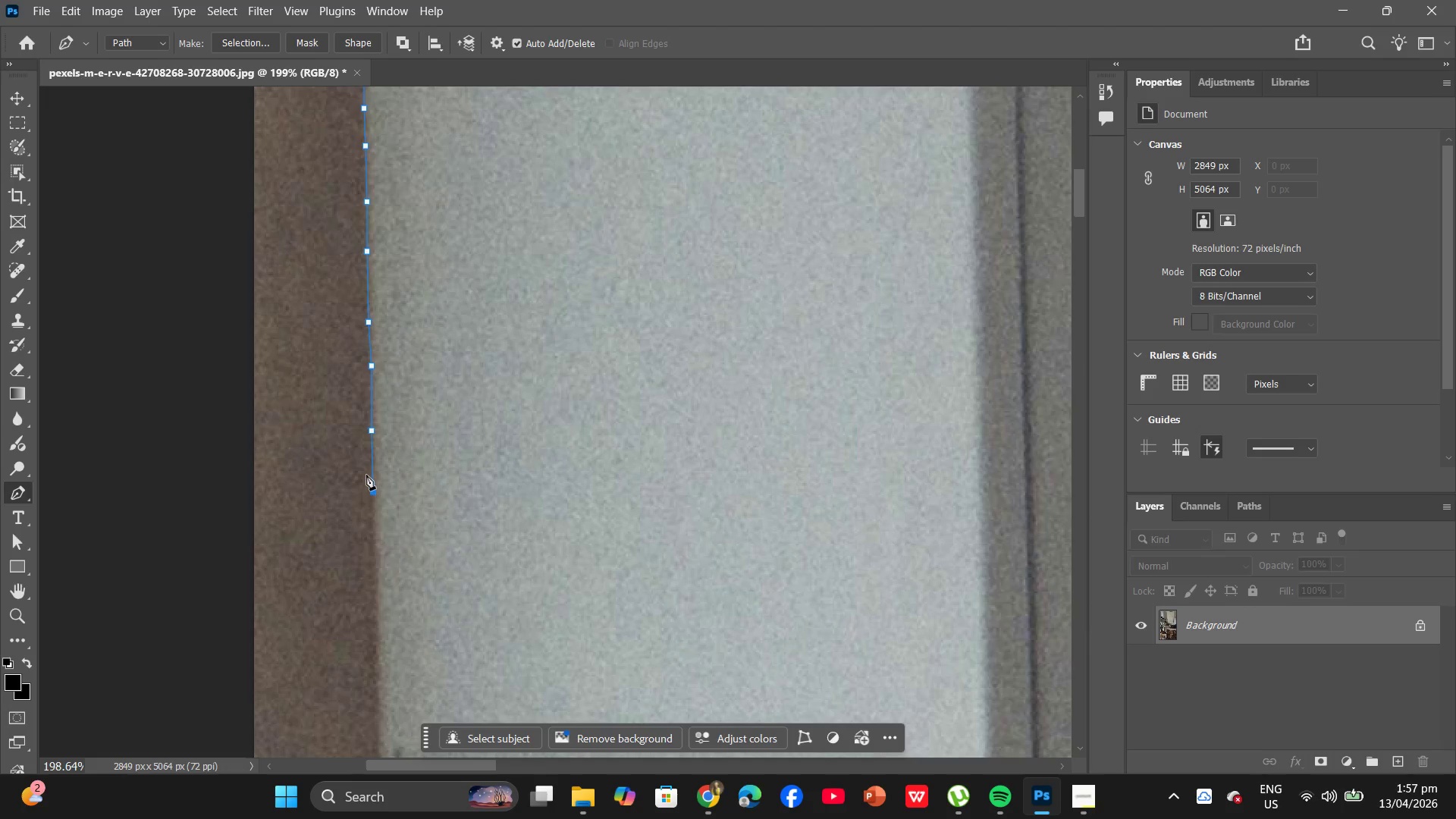 
scroll: coordinate [366, 469], scroll_direction: down, amount: 4.0
 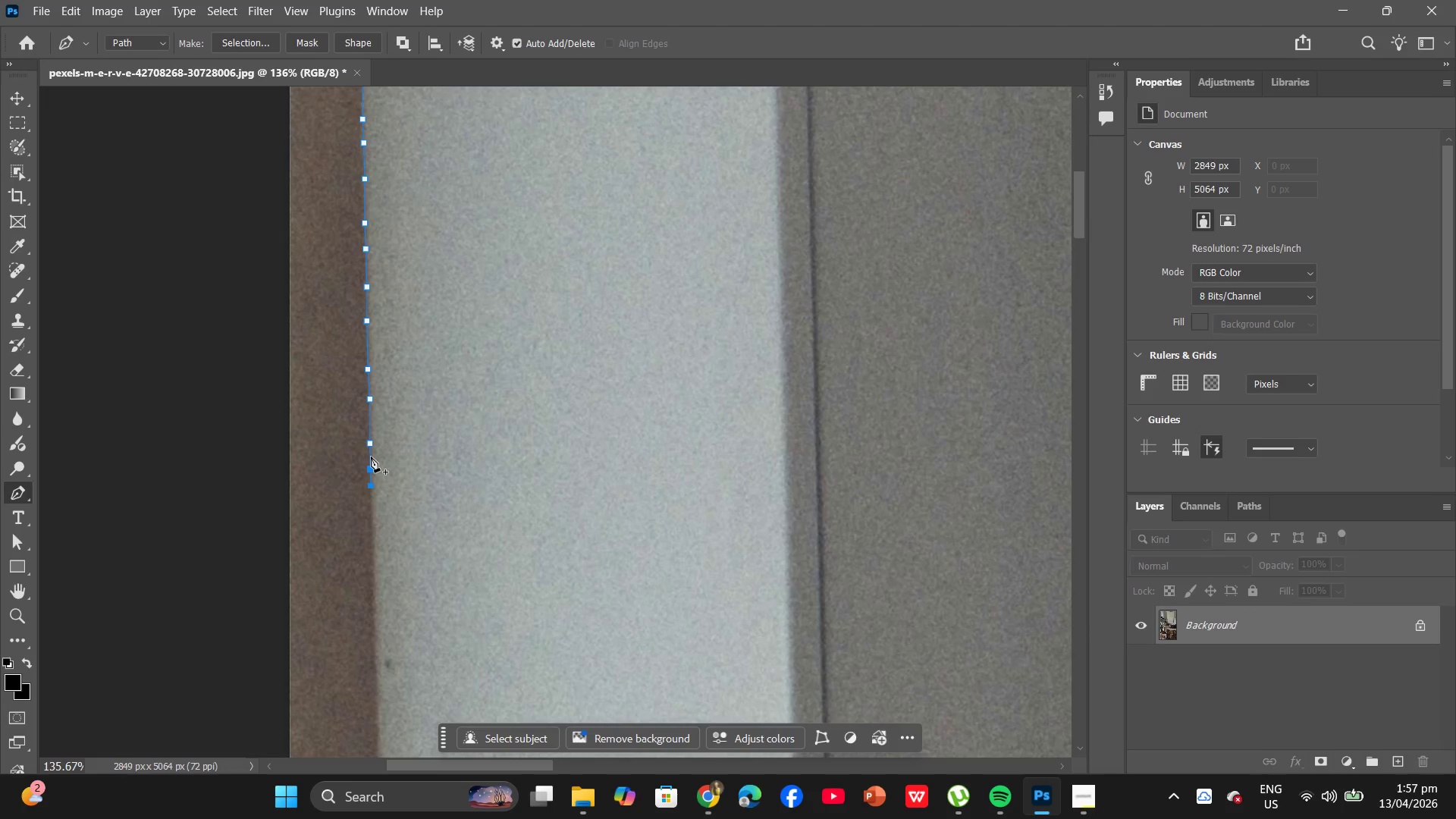 
hold_key(key=AltLeft, duration=1.02)
scroll: coordinate [381, 434], scroll_direction: down, amount: 1.0
 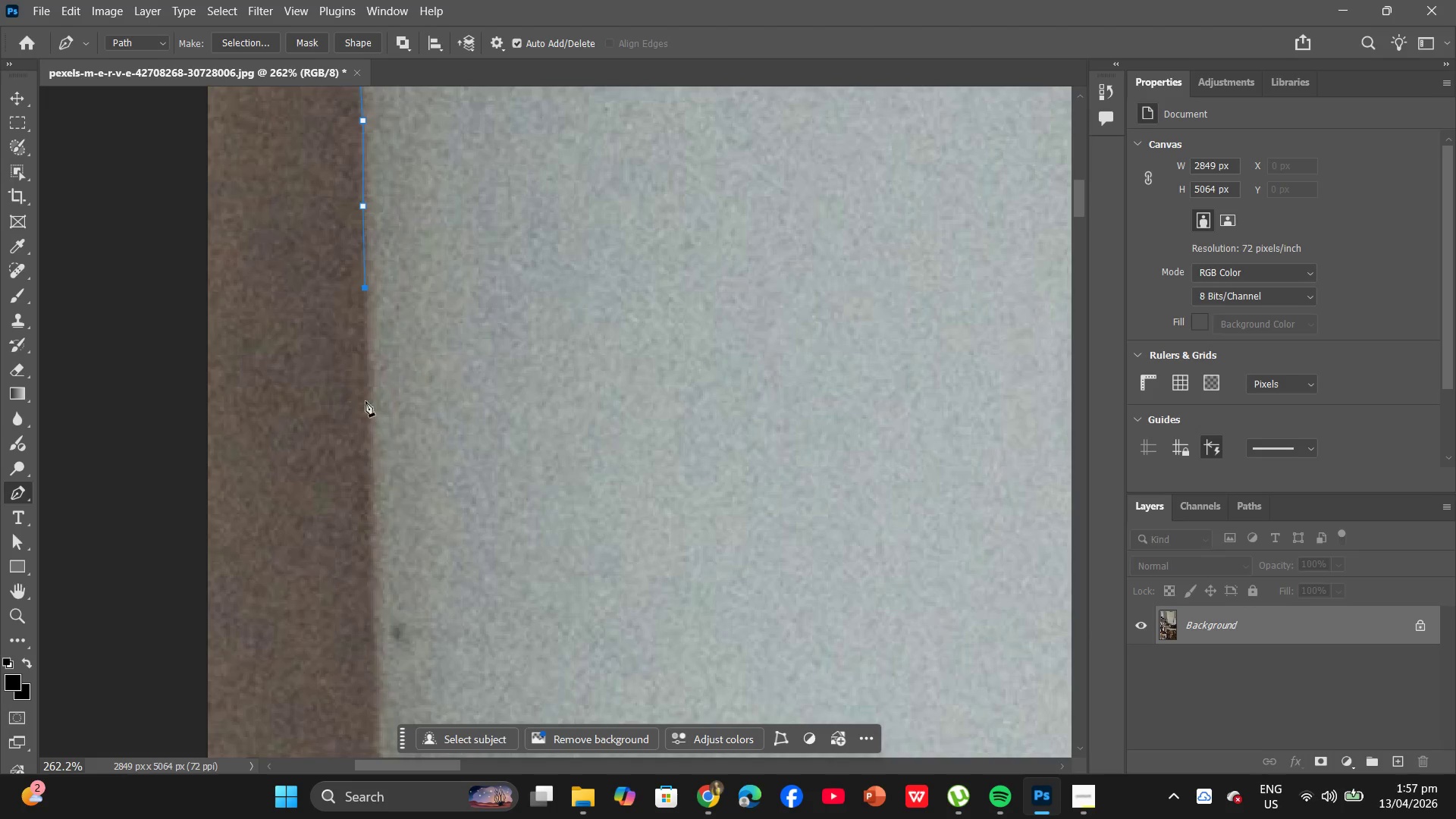 
hold_key(key=AltLeft, duration=0.86)
left_click([372, 382])
 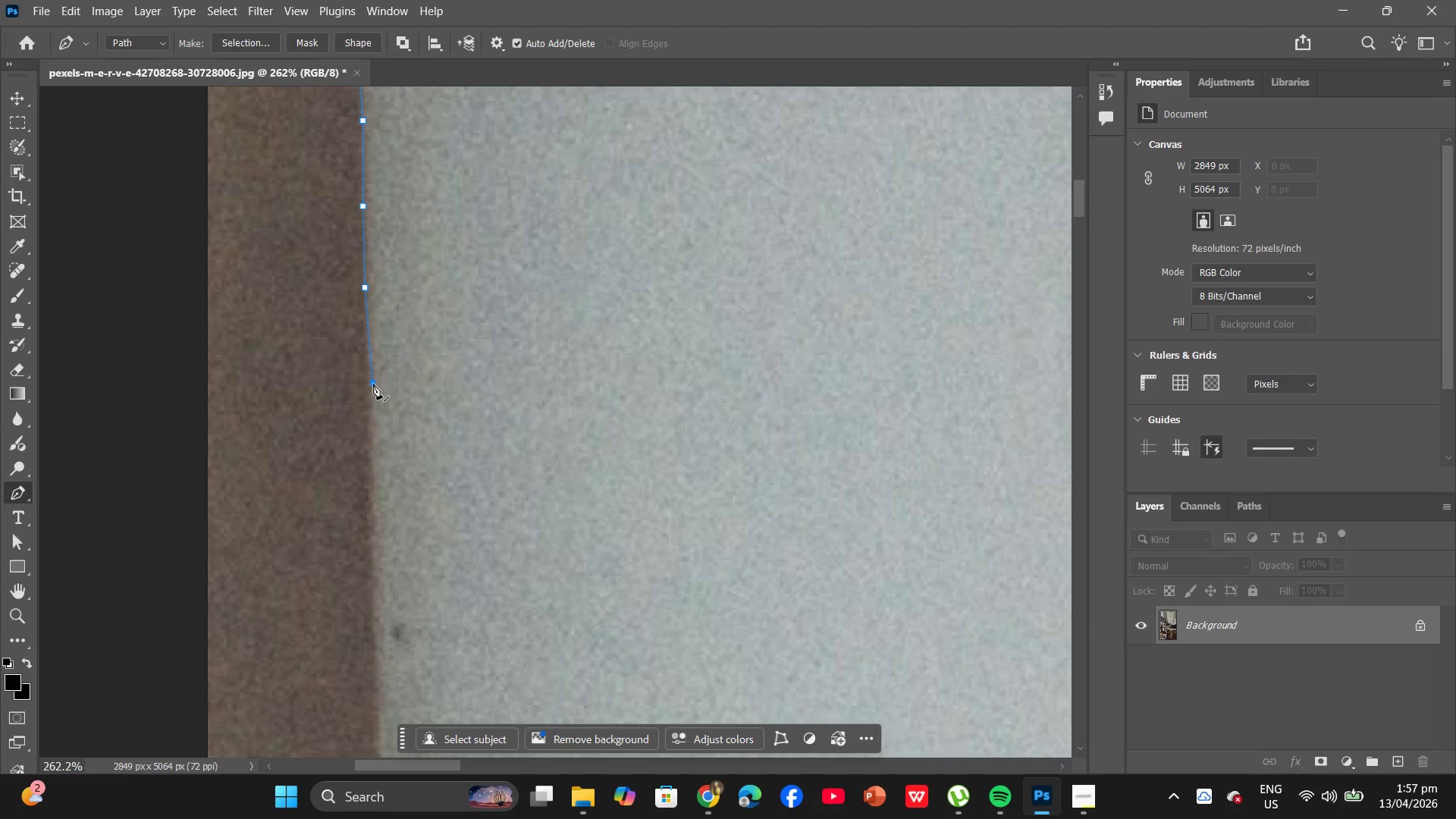 
hold_key(key=ControlLeft, duration=0.45)
 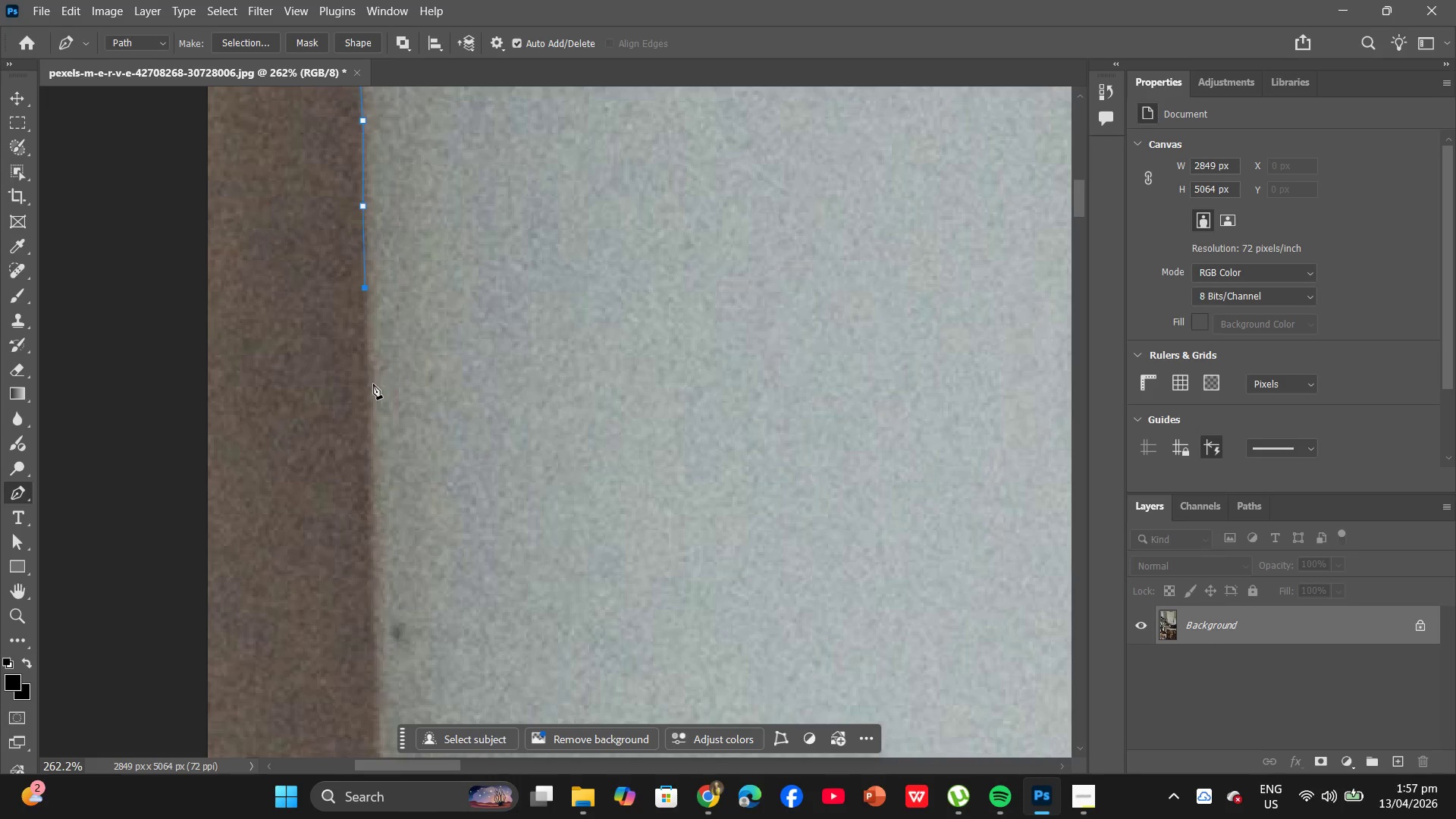 
hold_key(key=AltLeft, duration=1.31)
scroll: coordinate [372, 378], scroll_direction: down, amount: 8.0
 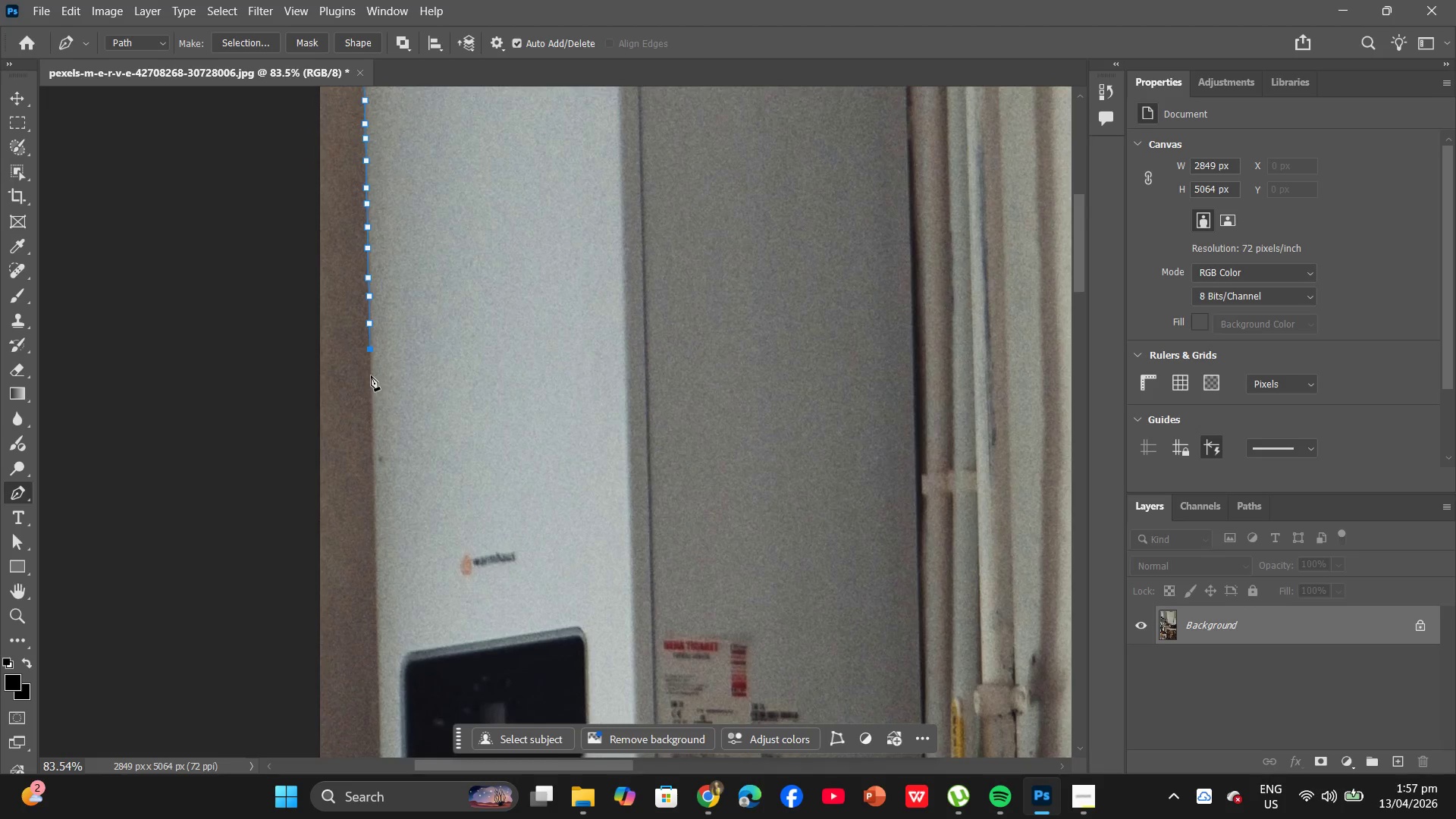 
left_click([371, 375])
 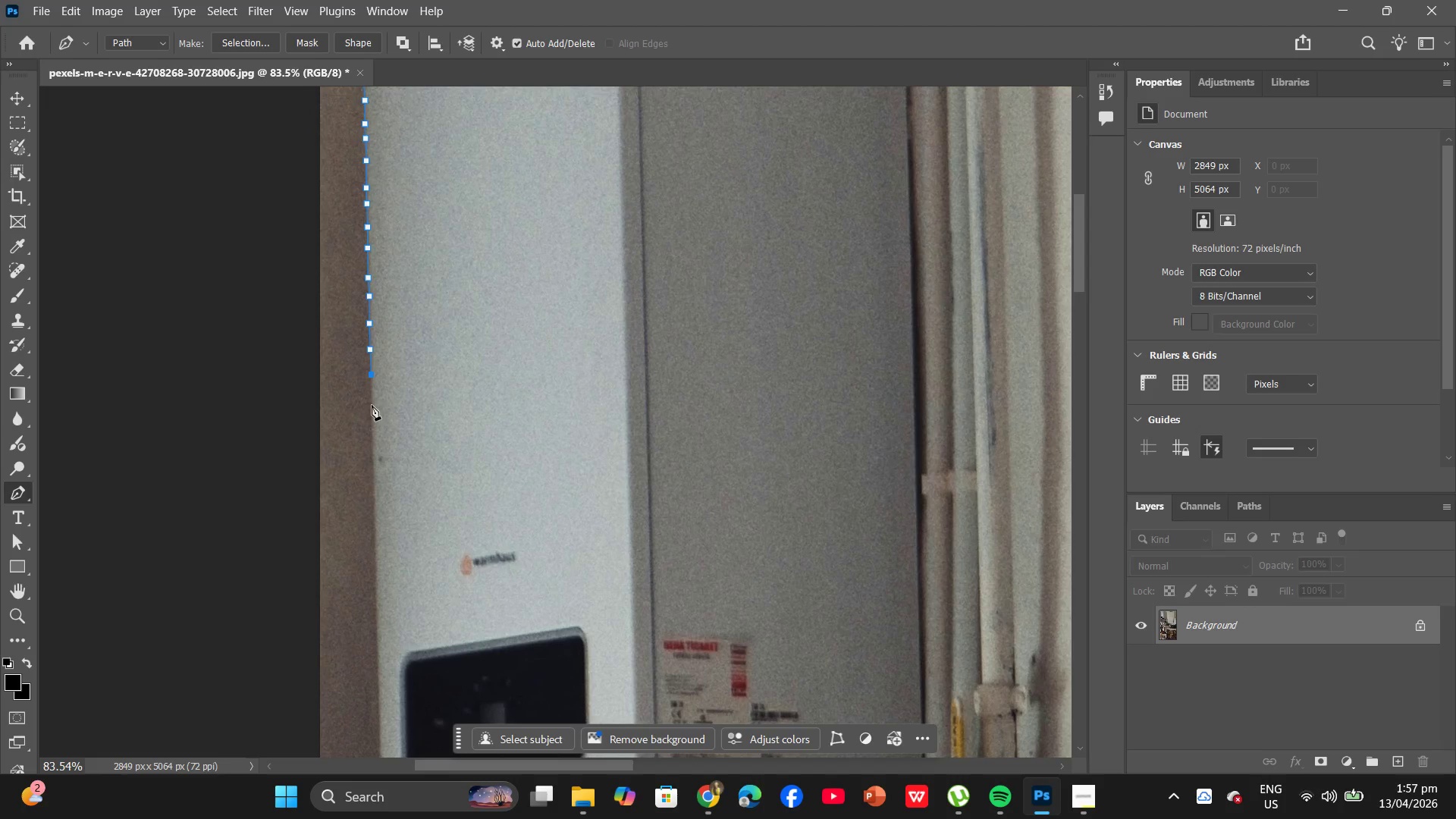 
left_click([372, 405])
 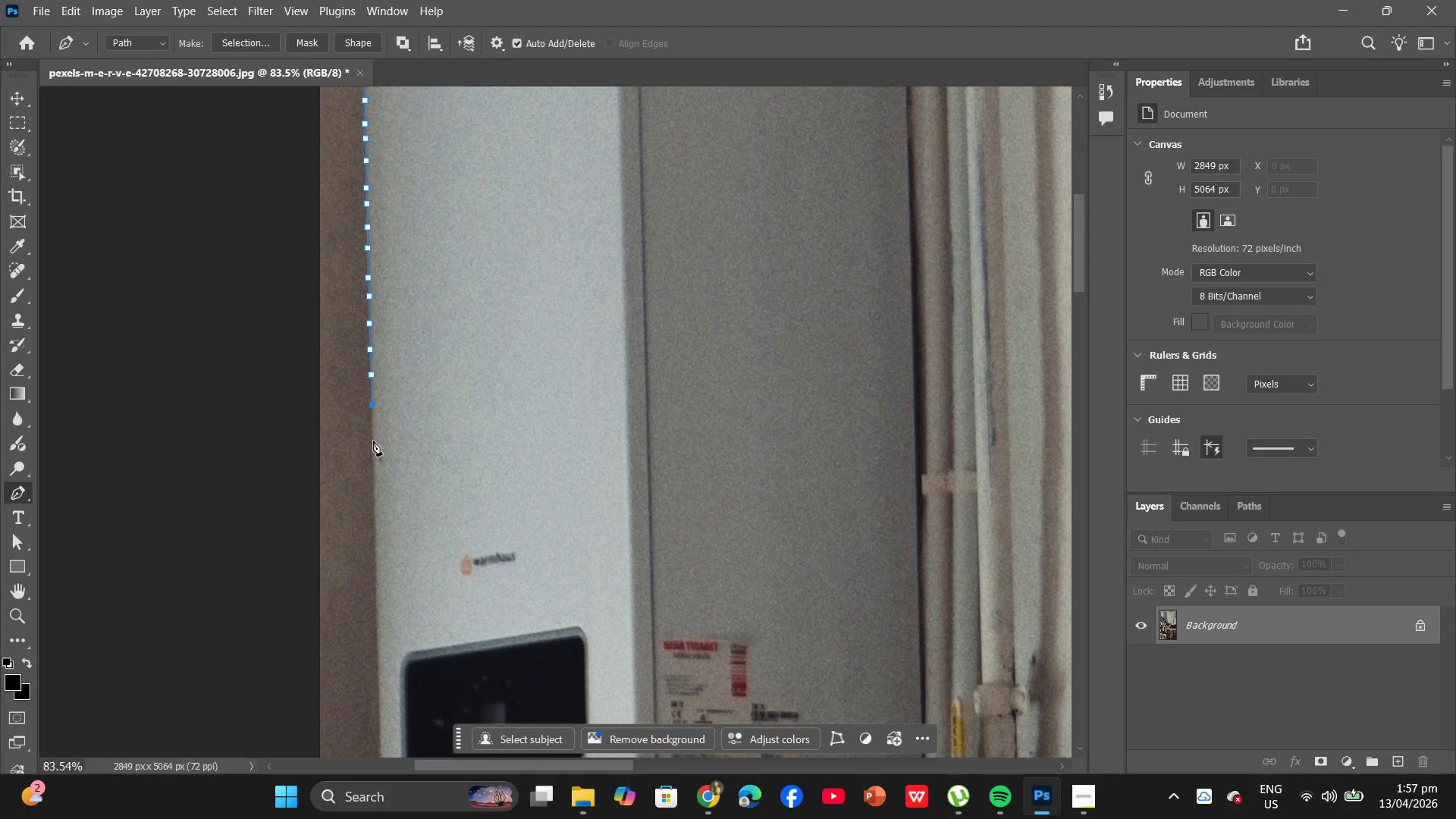 
left_click([373, 444])
 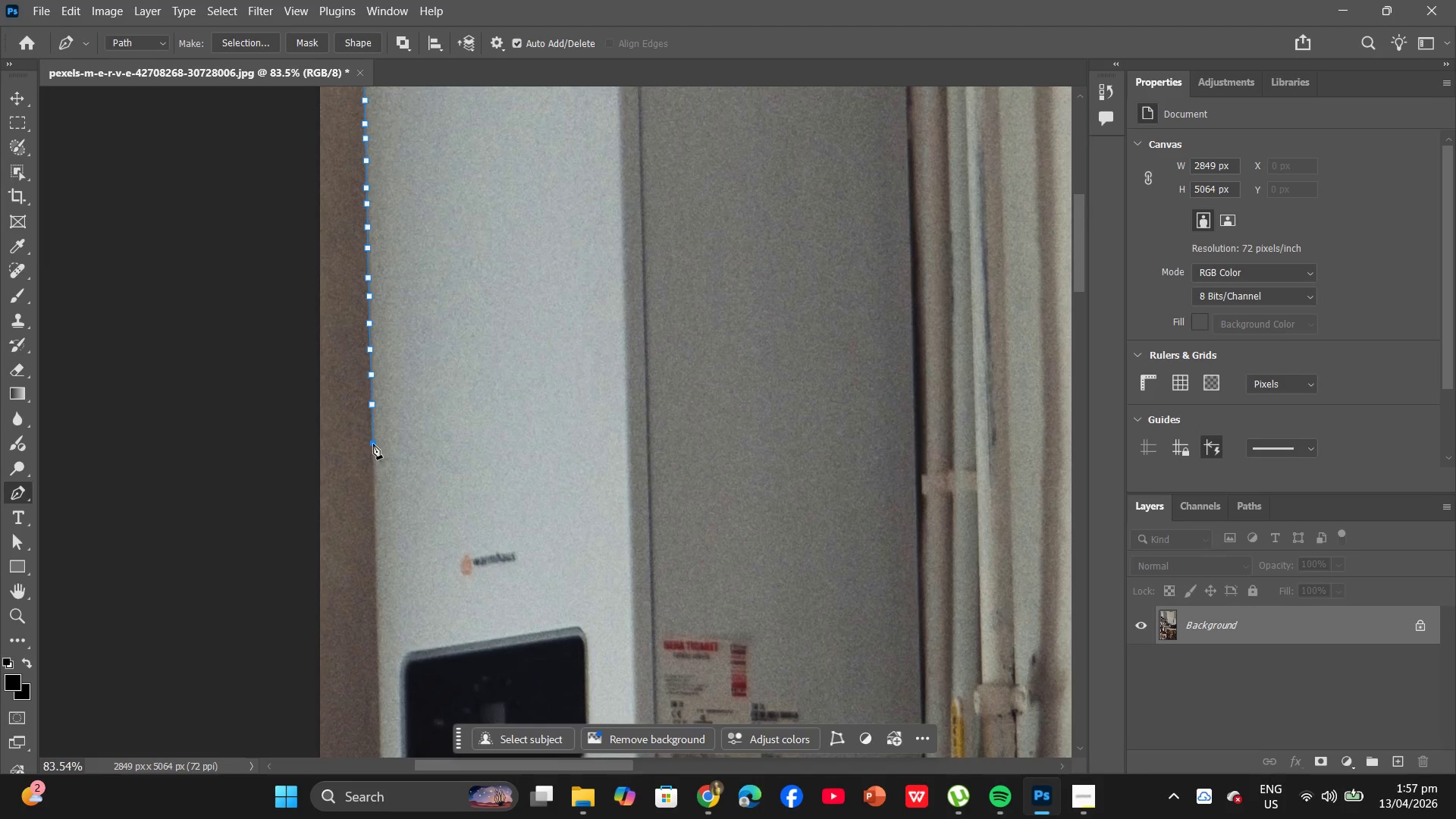 
scroll: coordinate [373, 441], scroll_direction: down, amount: 5.0
 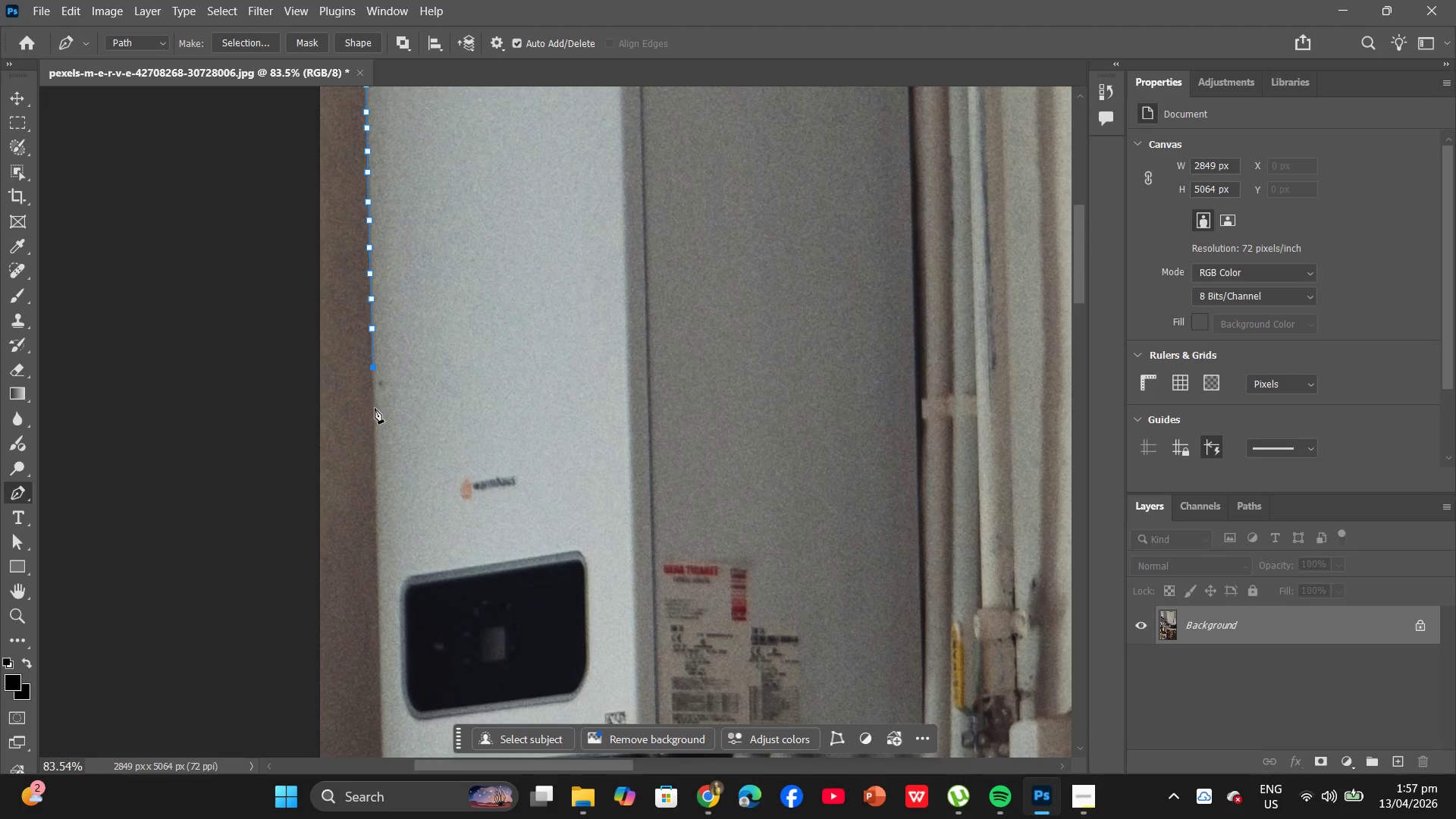 
left_click([375, 410])
 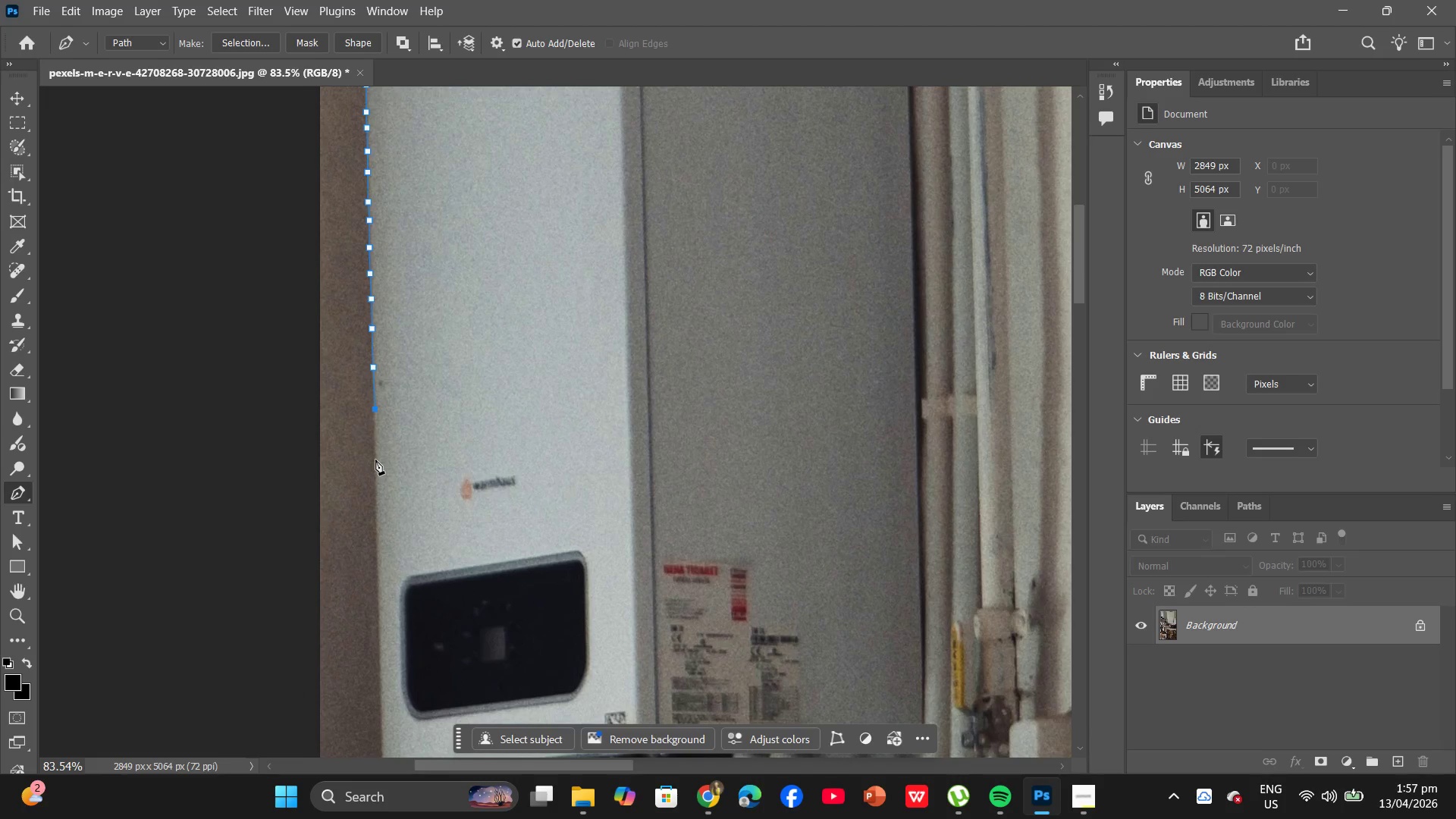 
left_click([375, 460])
 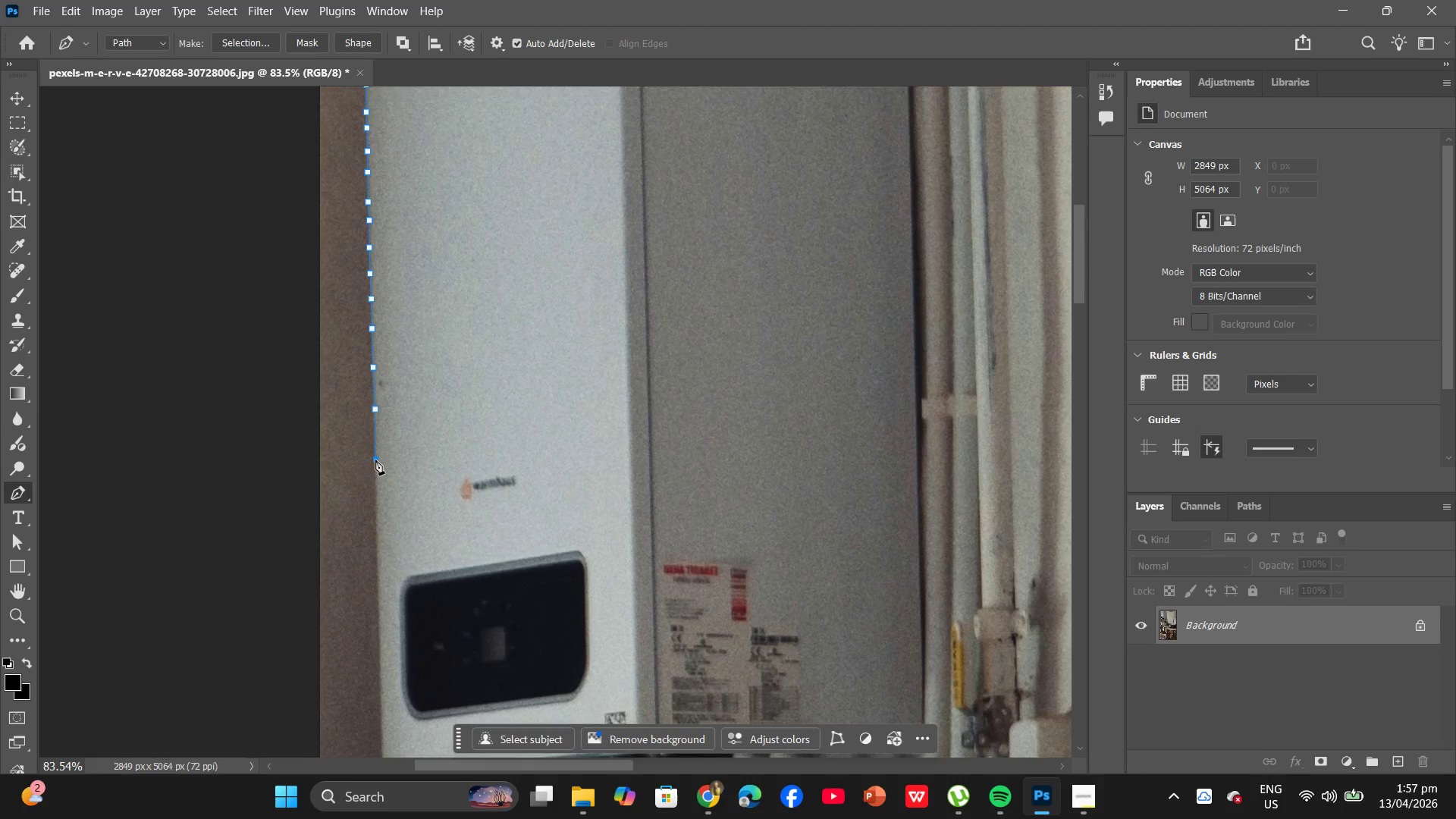 
scroll: coordinate [375, 460], scroll_direction: down, amount: 3.0
 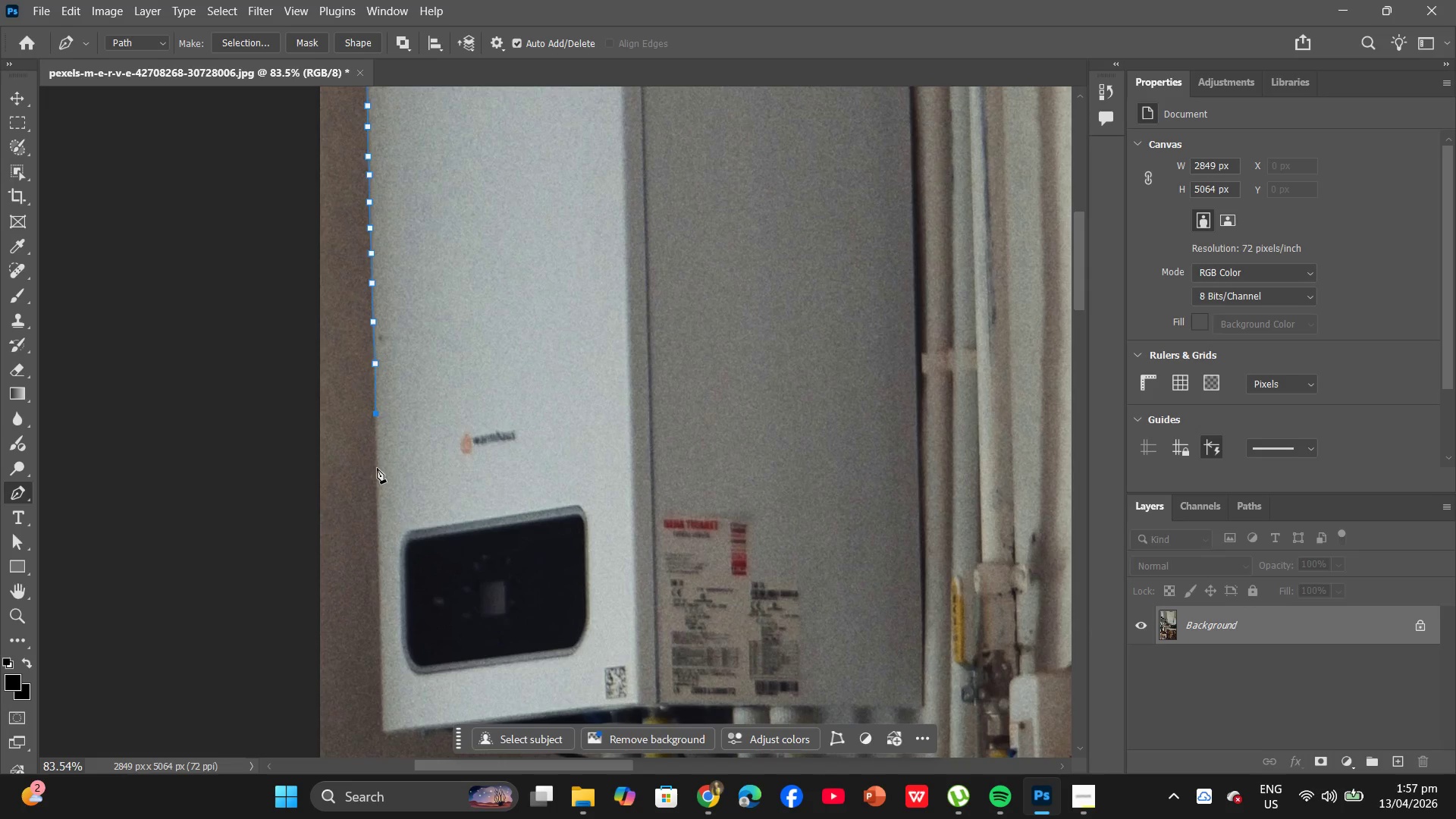 
left_click([377, 468])
 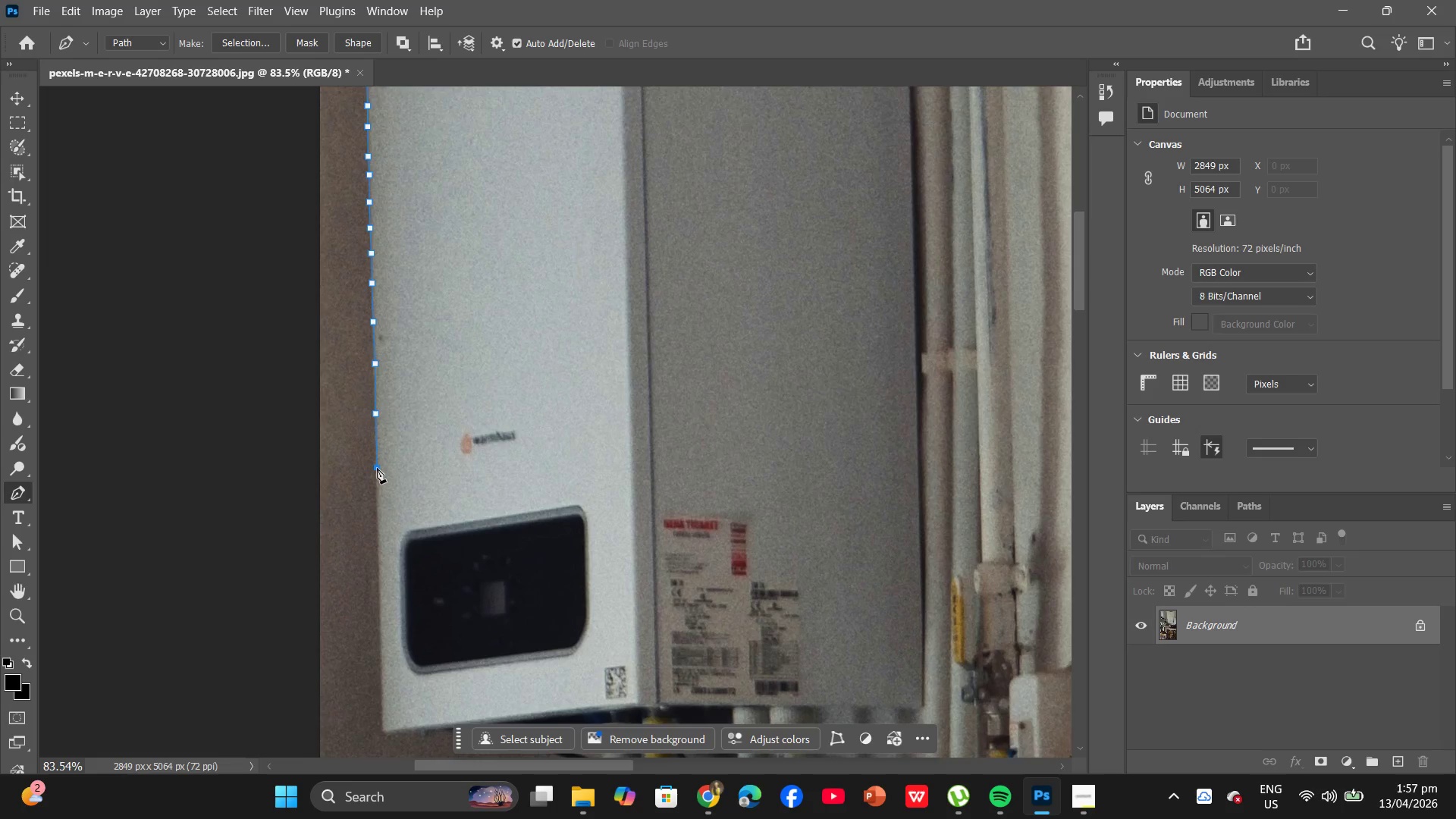 
scroll: coordinate [377, 468], scroll_direction: down, amount: 4.0
 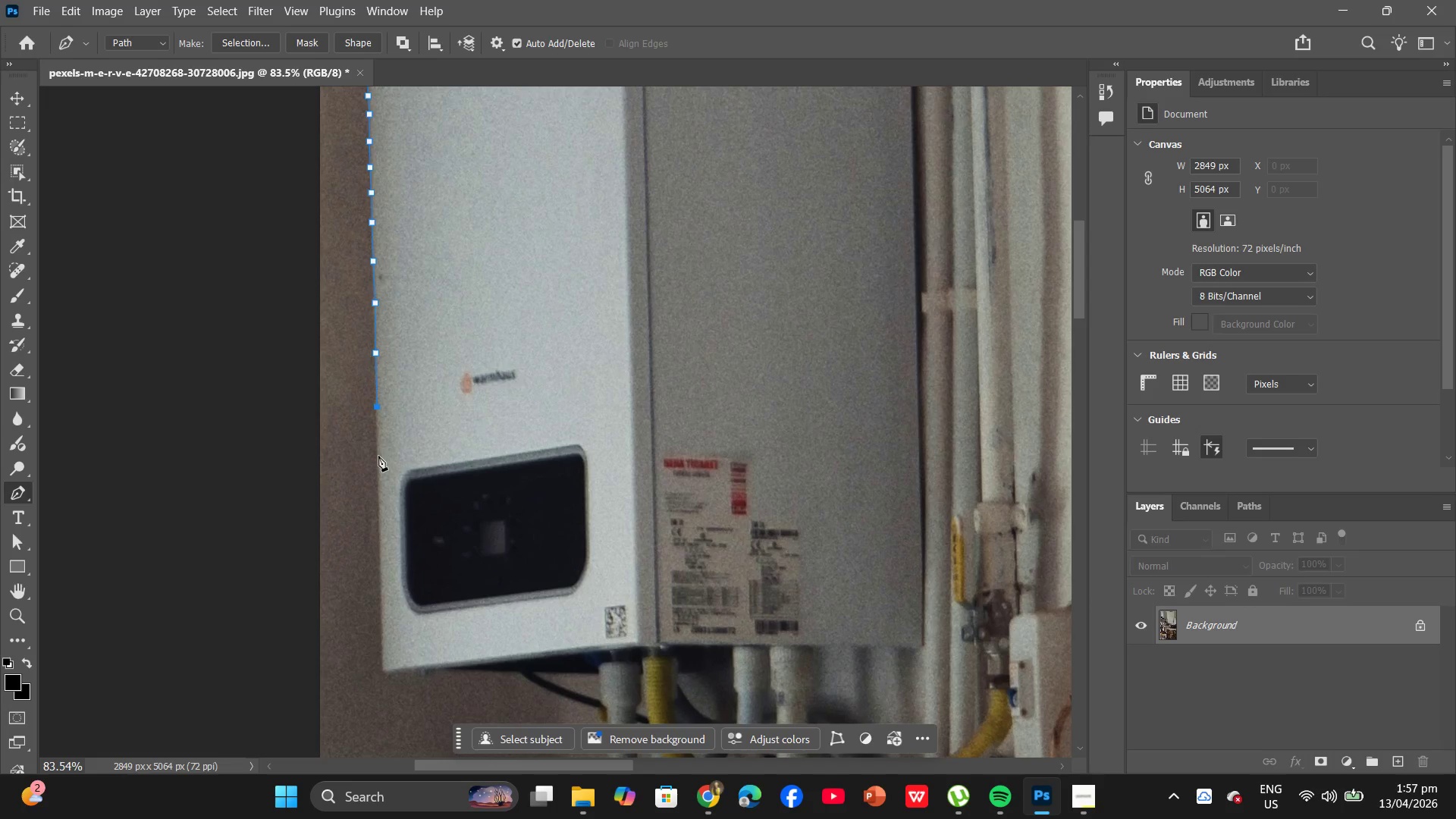 
left_click([378, 453])
 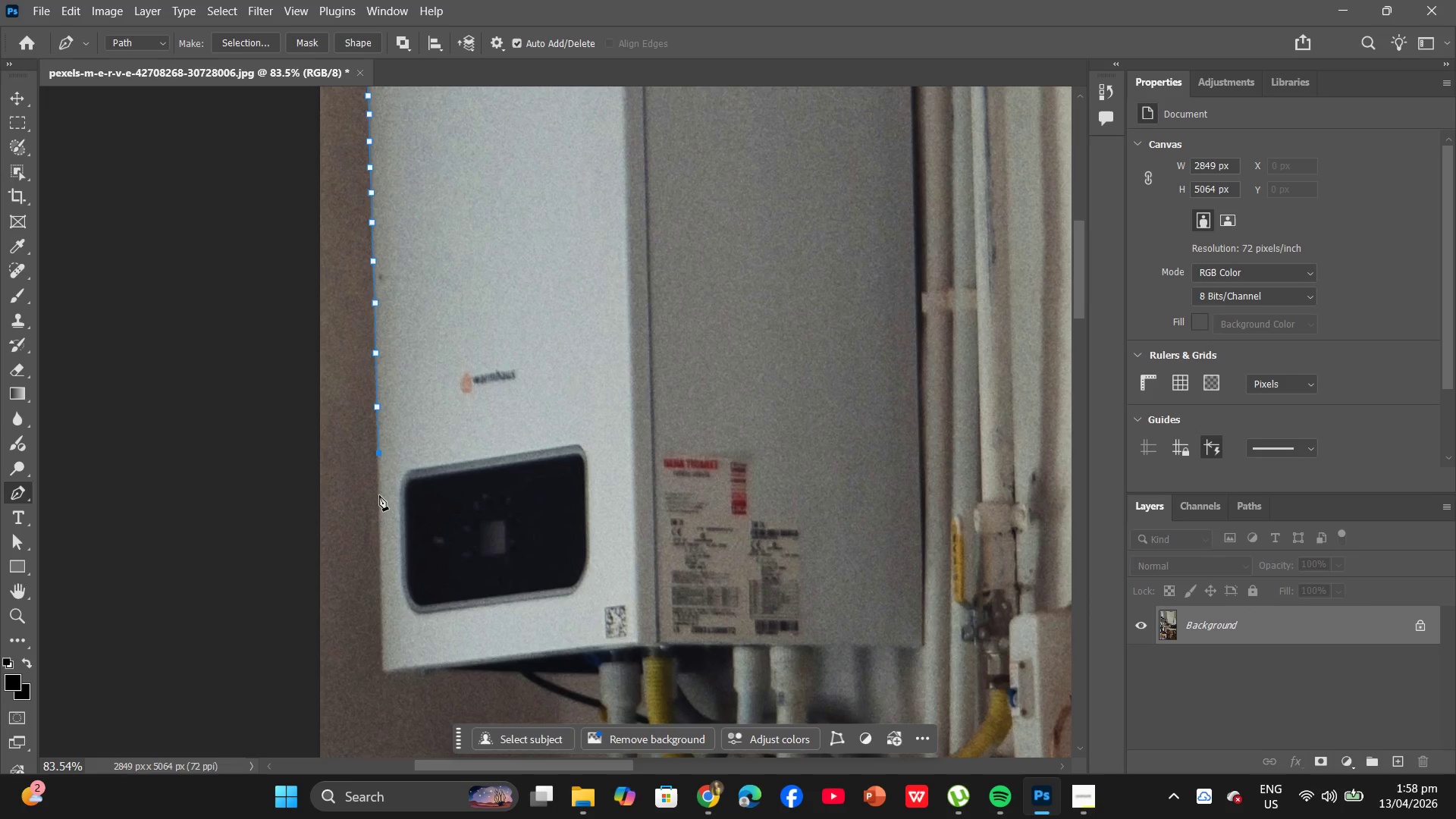 
left_click([378, 496])
 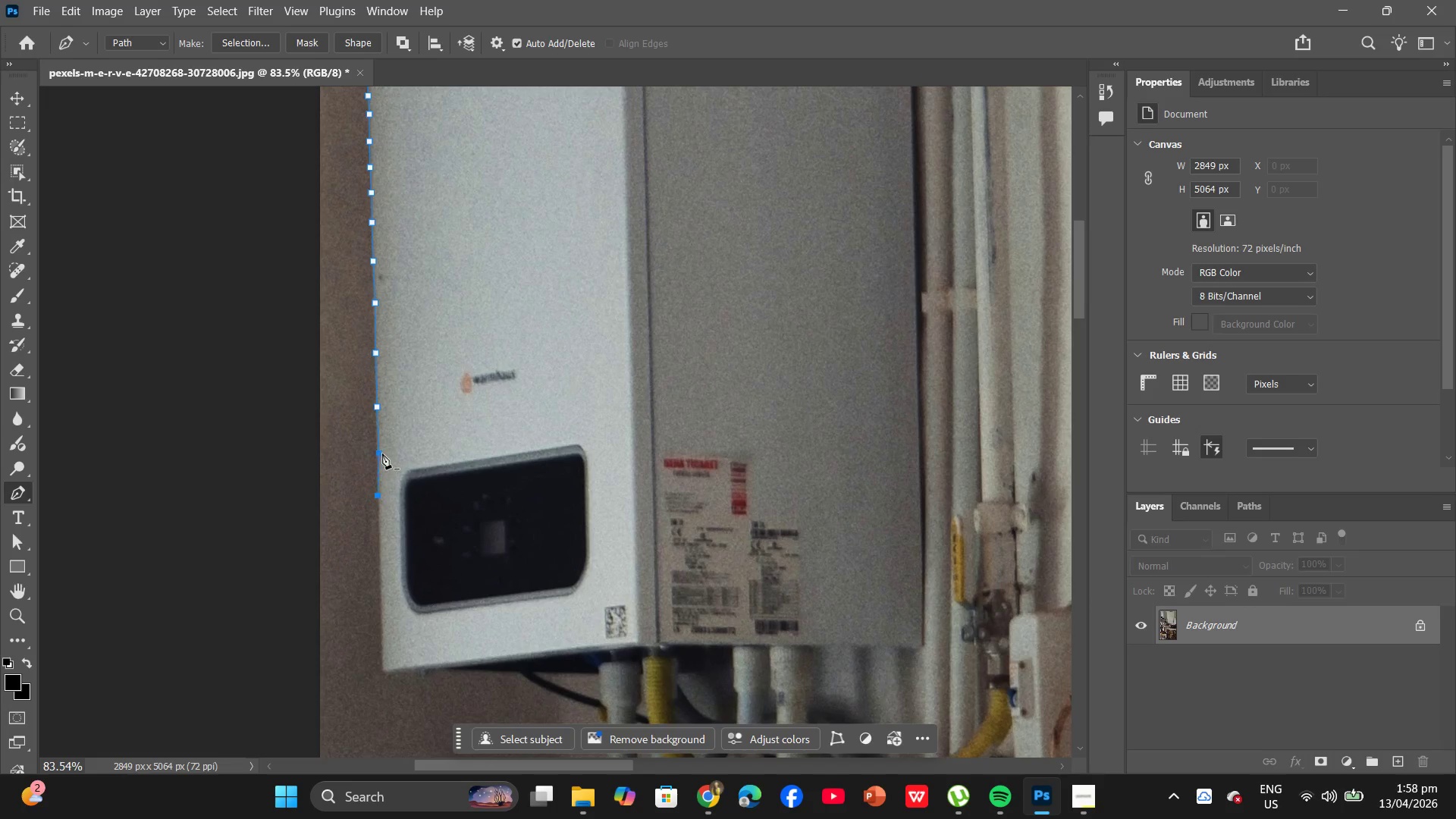 
hold_key(key=AltLeft, duration=0.8)
scroll: coordinate [390, 449], scroll_direction: up, amount: 1.0
 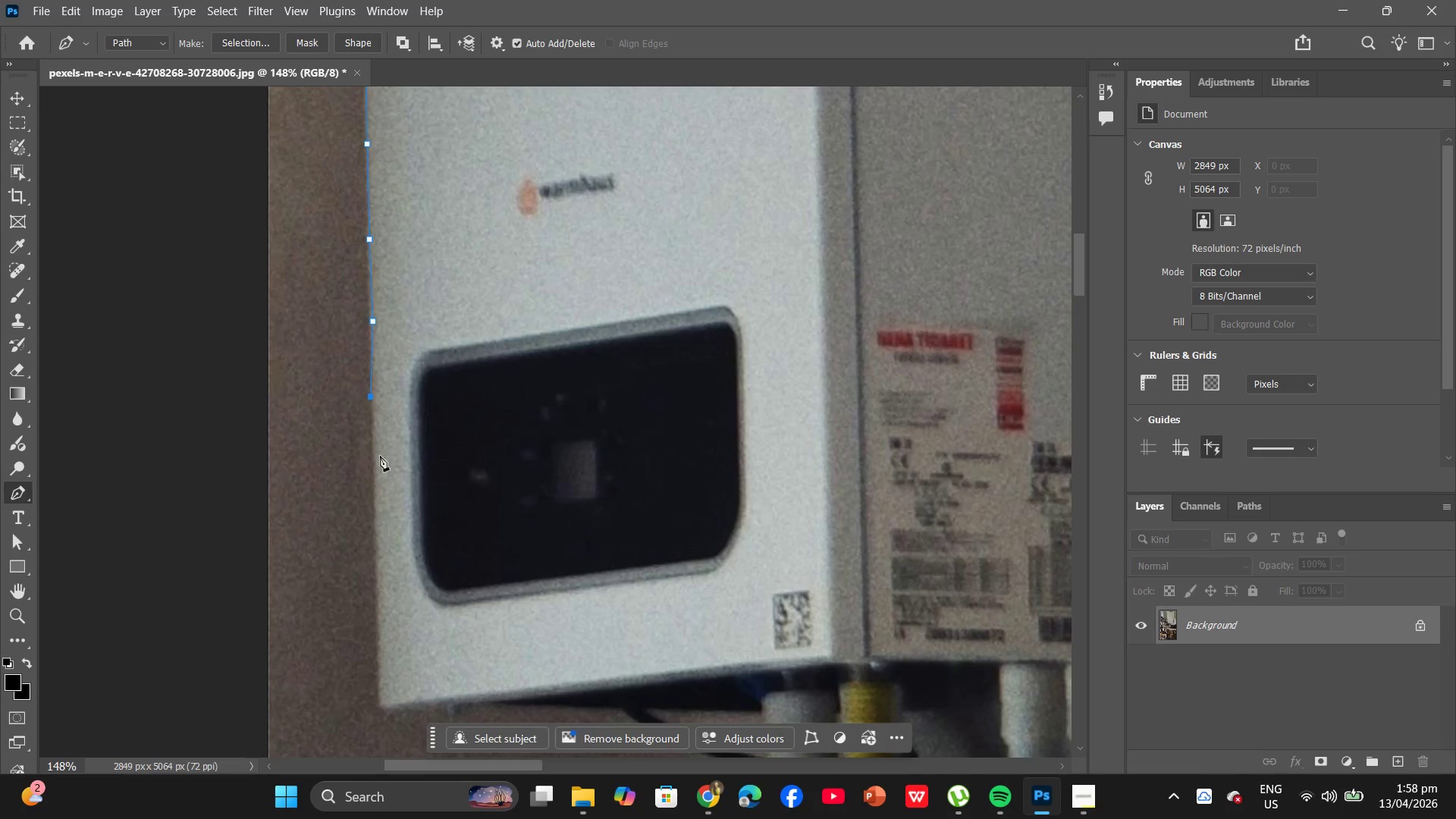 
hold_key(key=AltLeft, duration=0.55)
left_click([374, 491])
 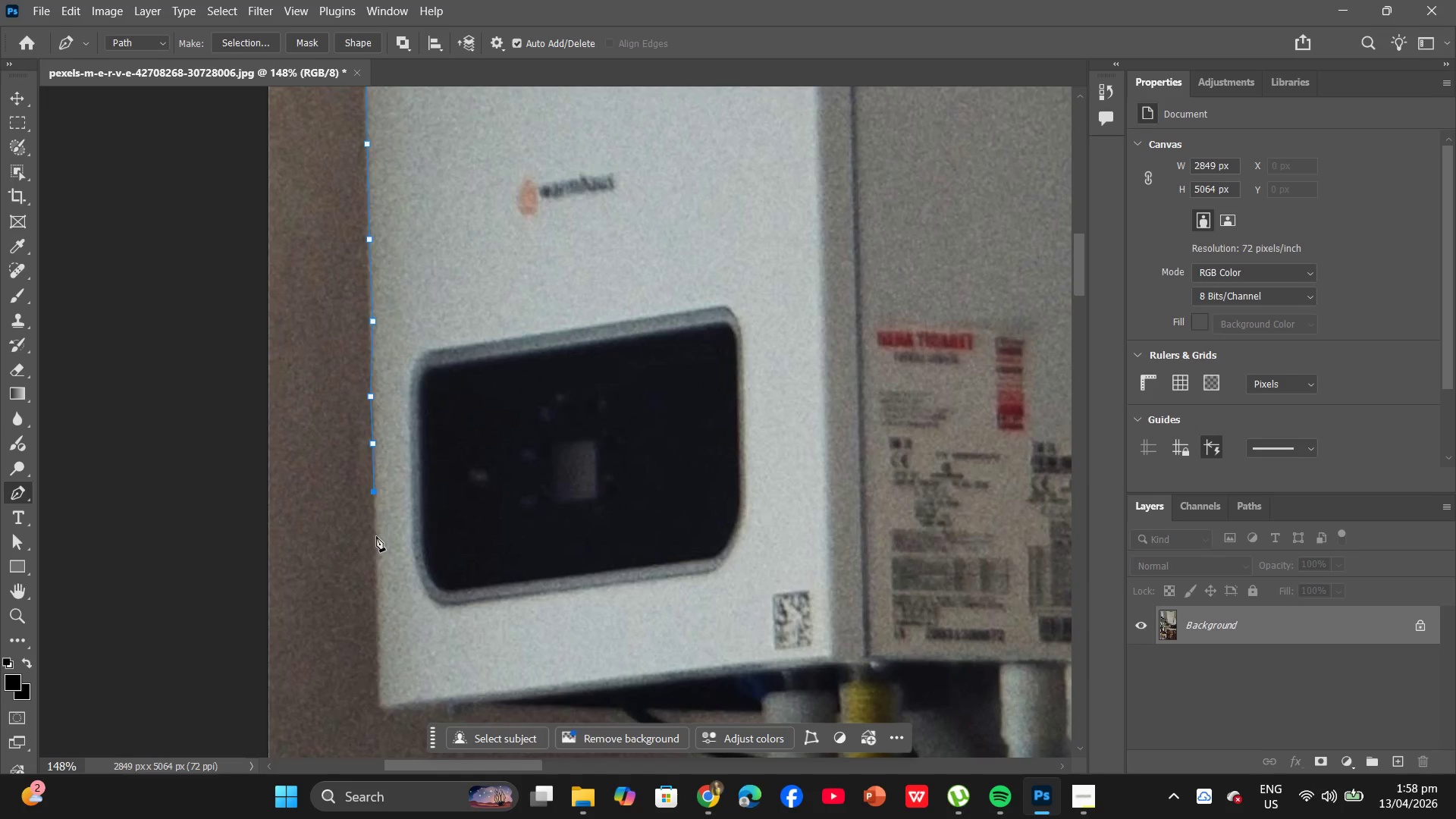 
left_click([373, 535])
 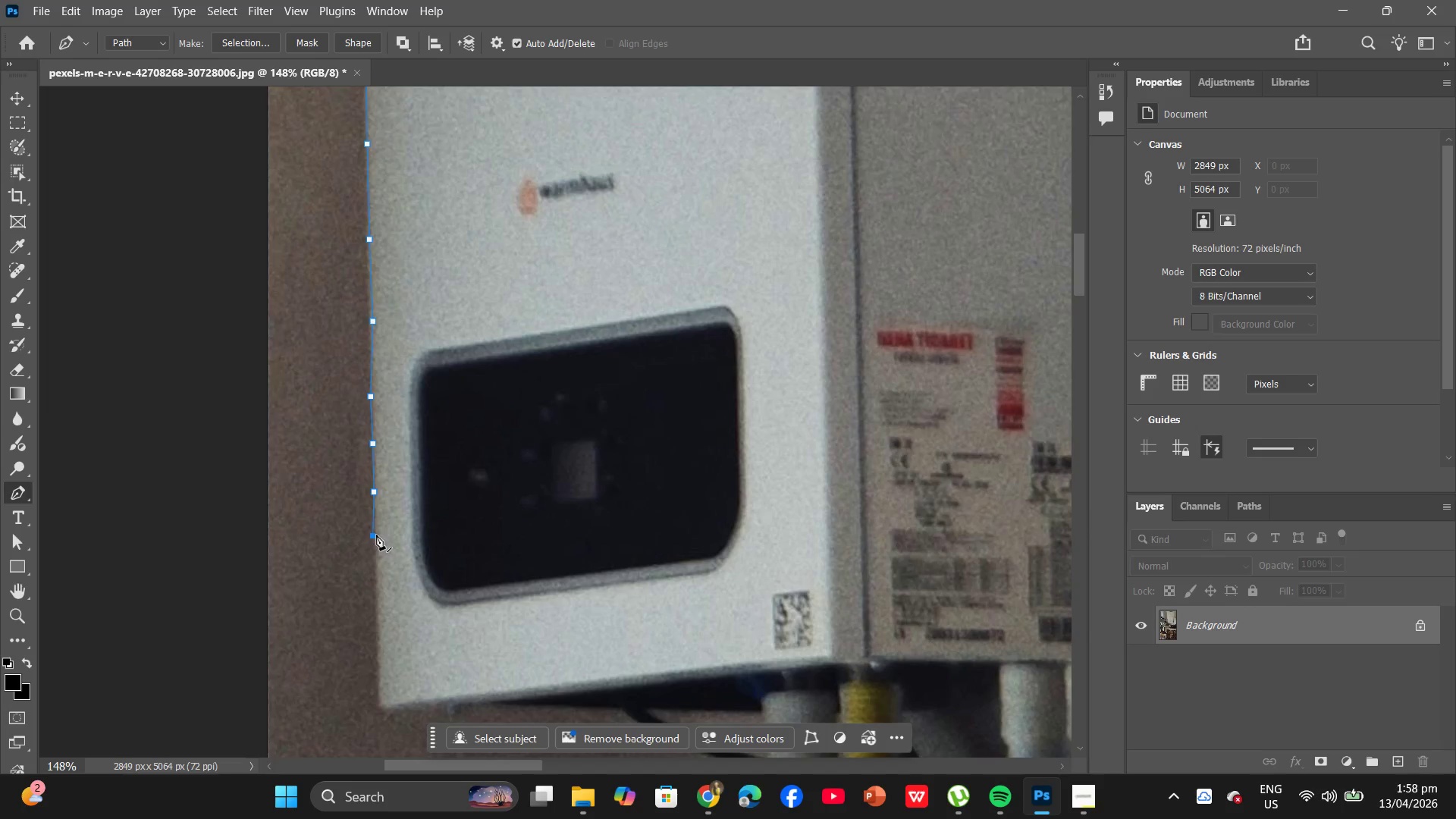 
scroll: coordinate [376, 535], scroll_direction: down, amount: 3.0
 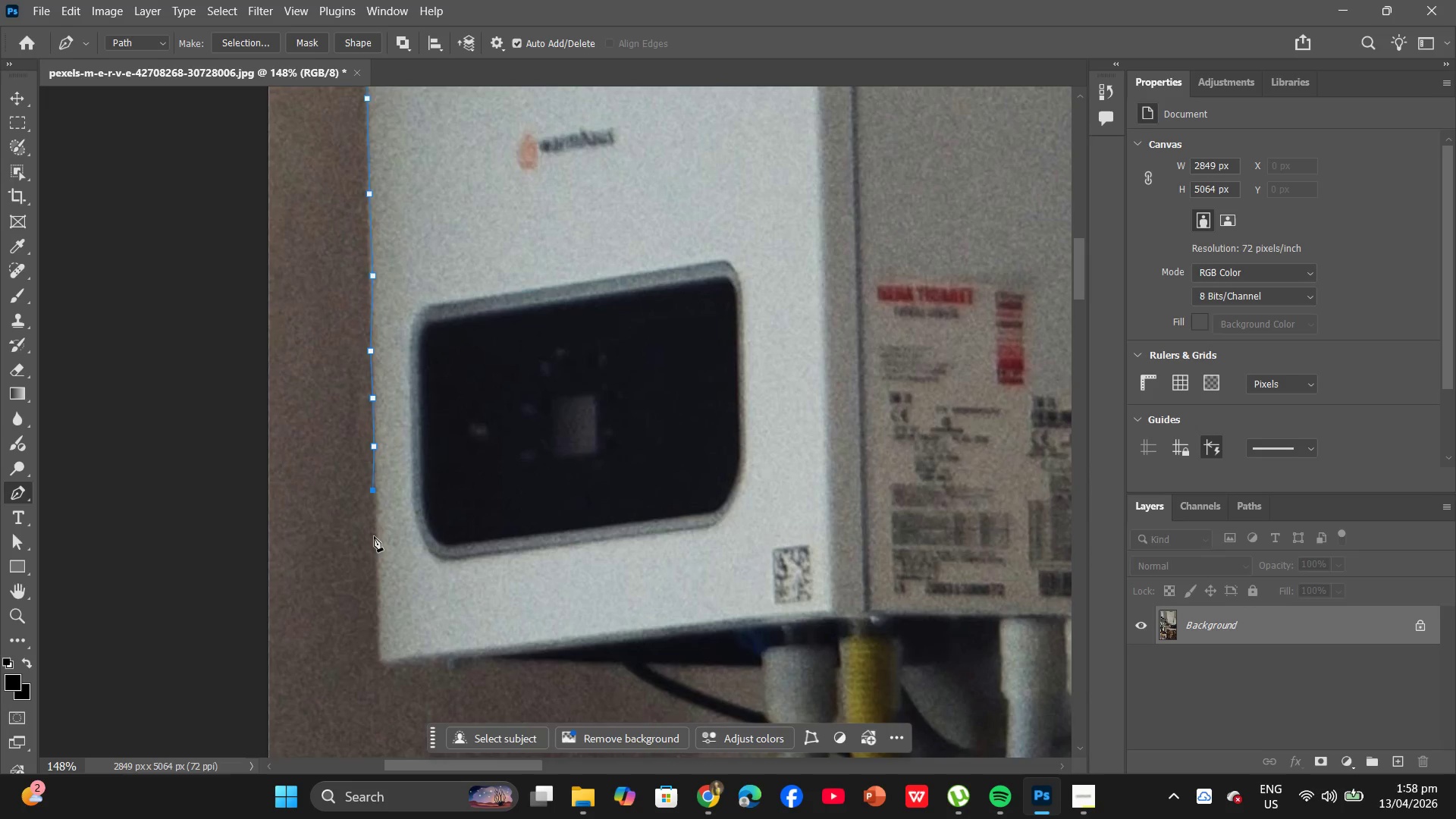 
left_click([374, 536])
 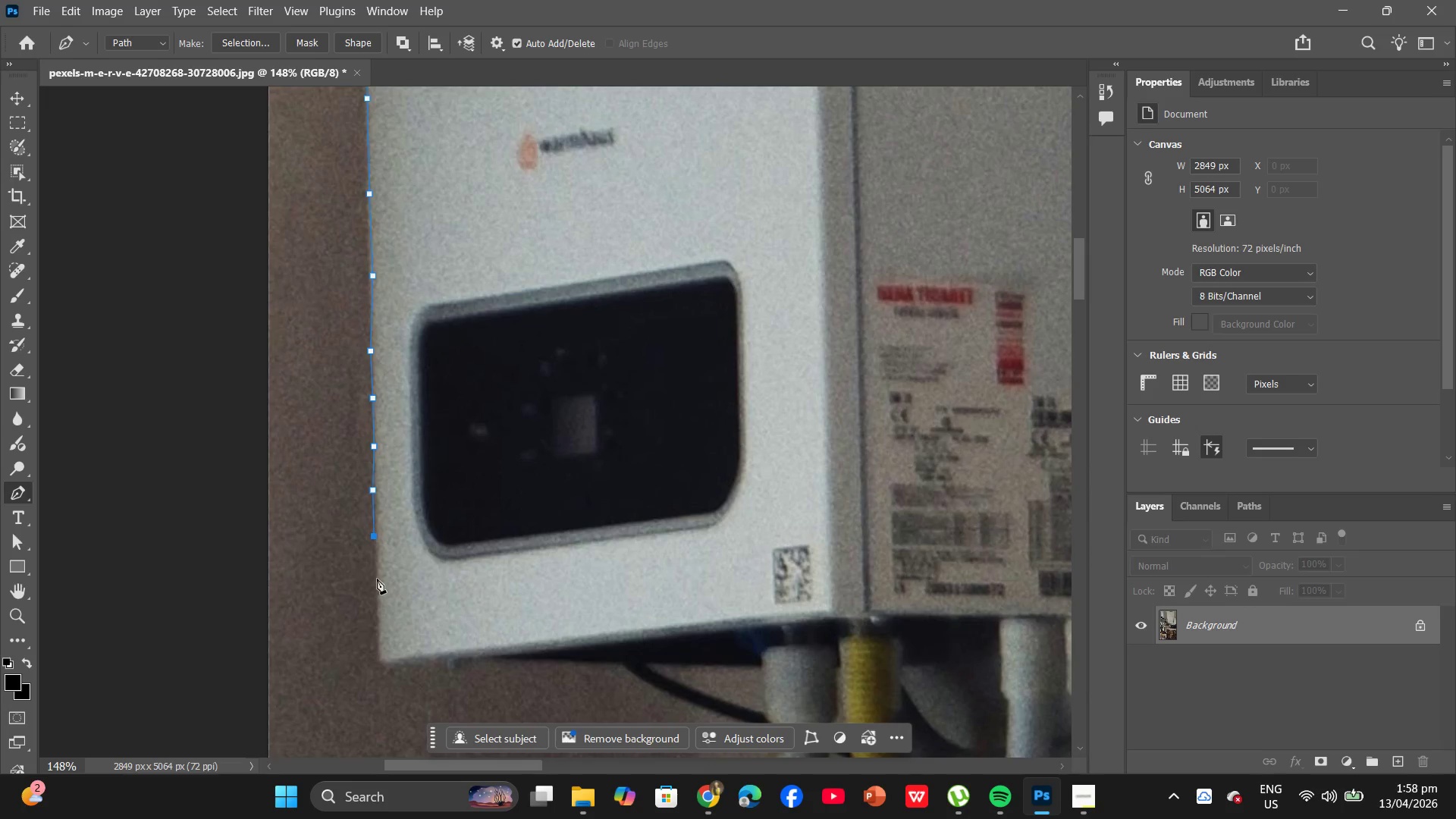 
left_click([377, 579])
 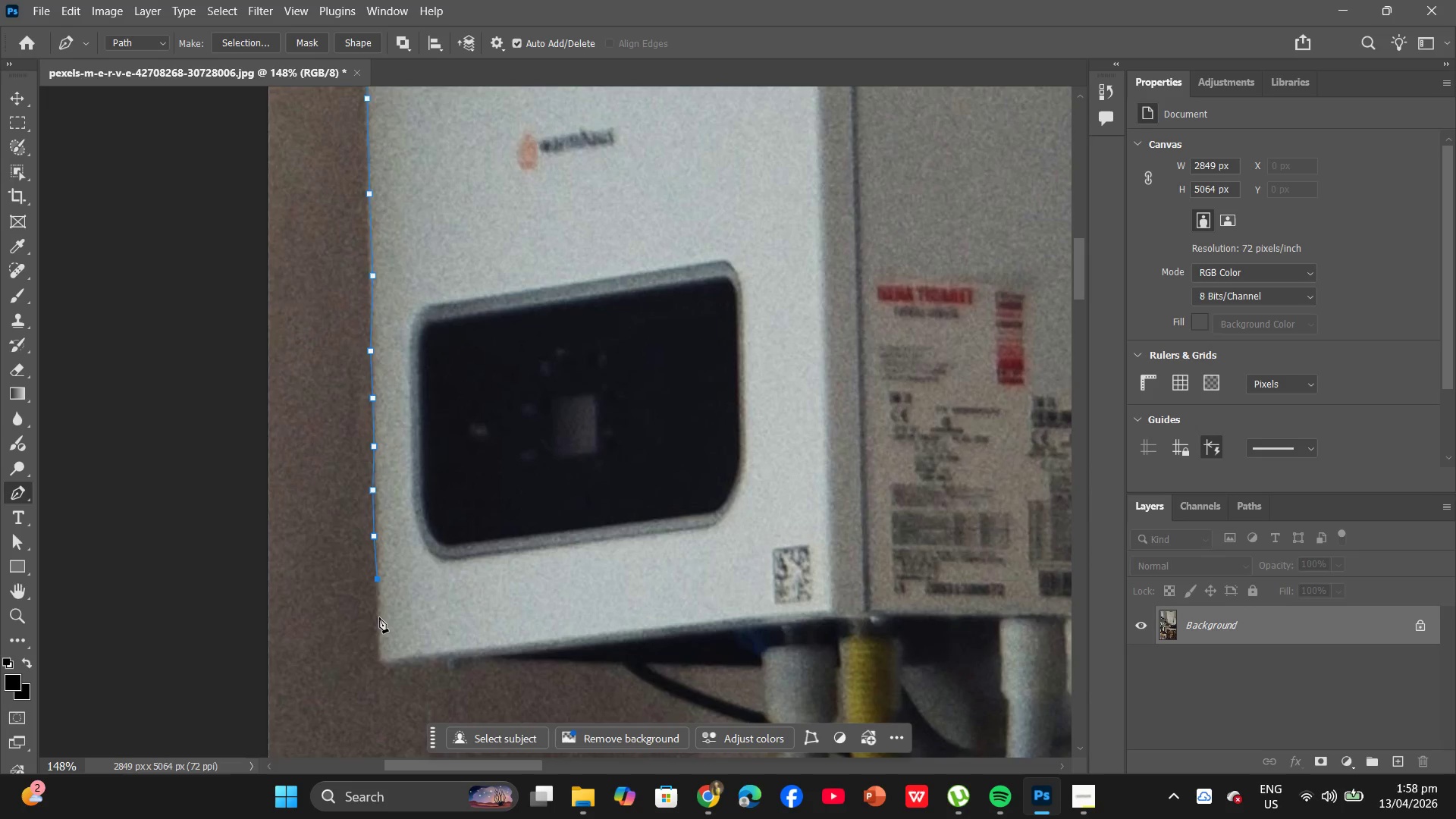 
left_click([378, 620])
 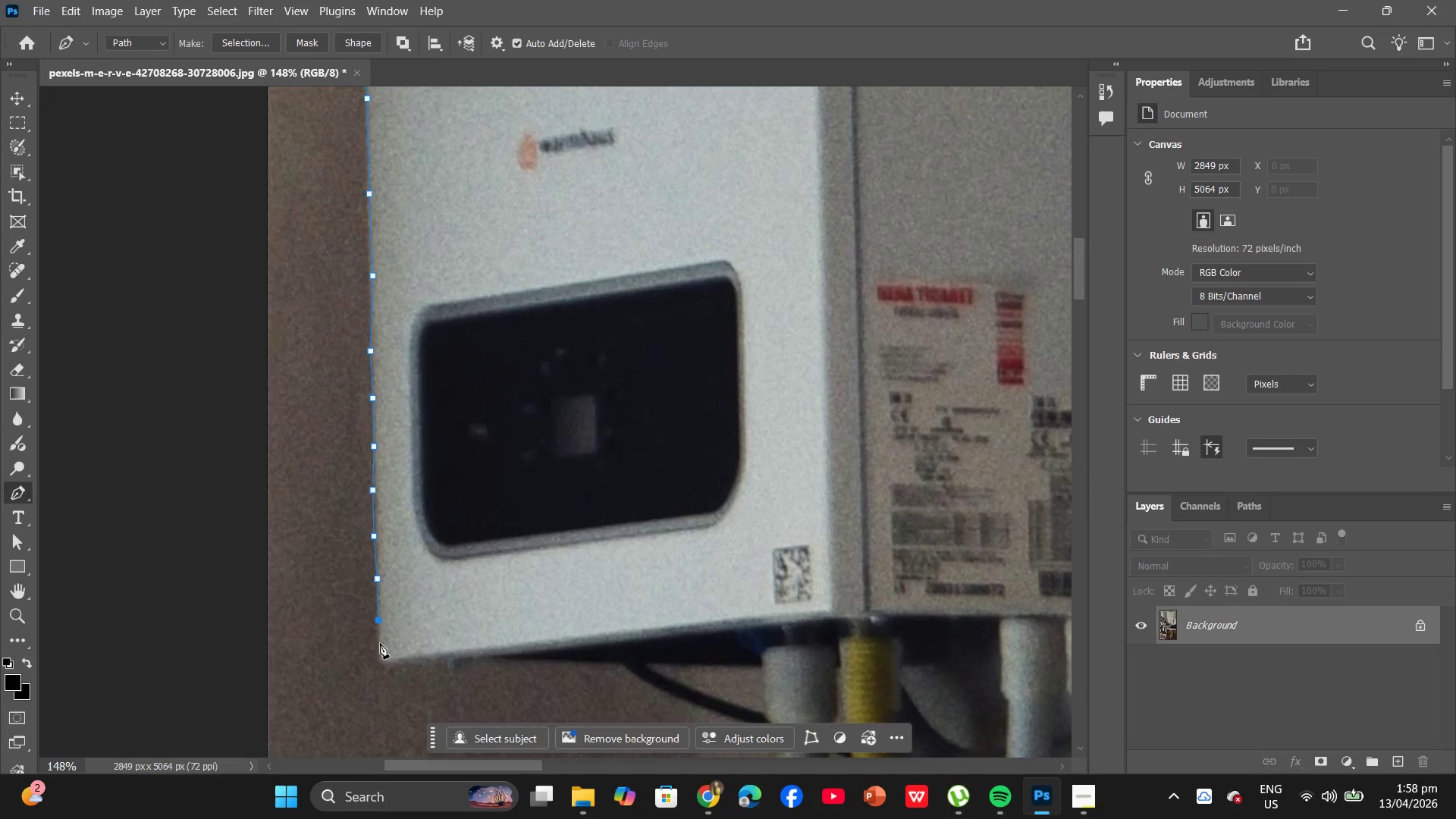 
left_click([380, 643])
 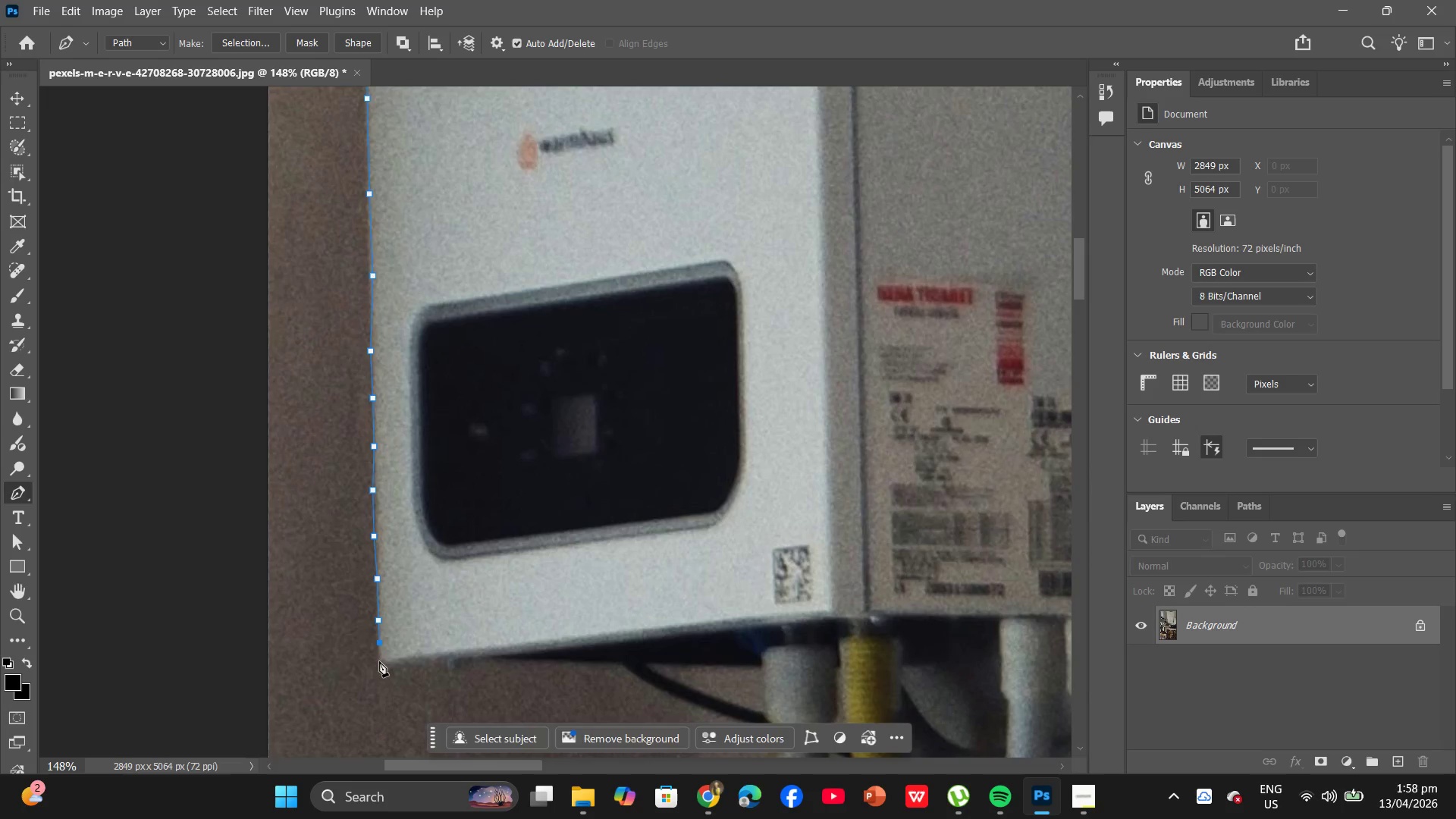 
left_click([379, 661])
 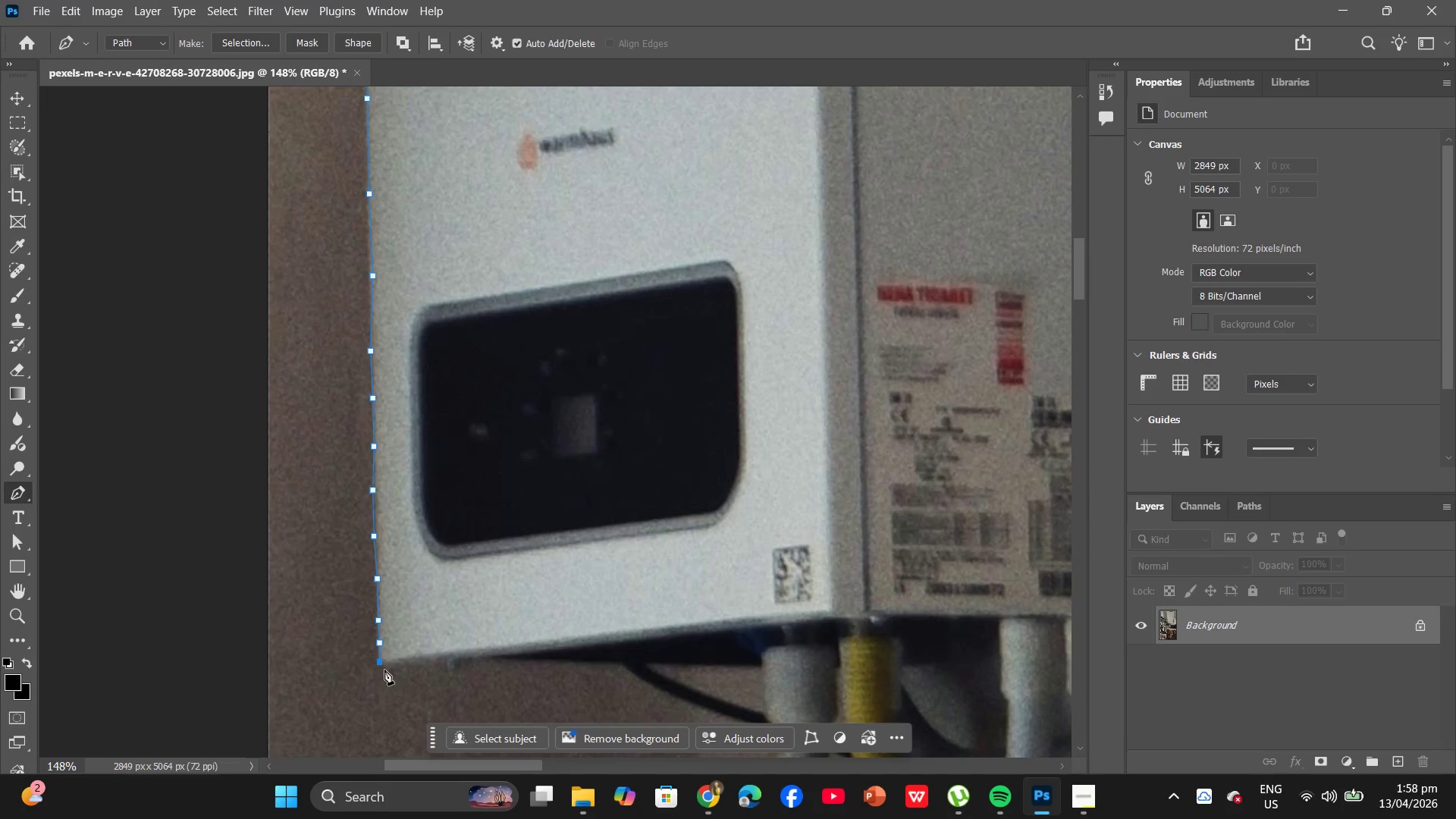 
left_click([384, 670])
 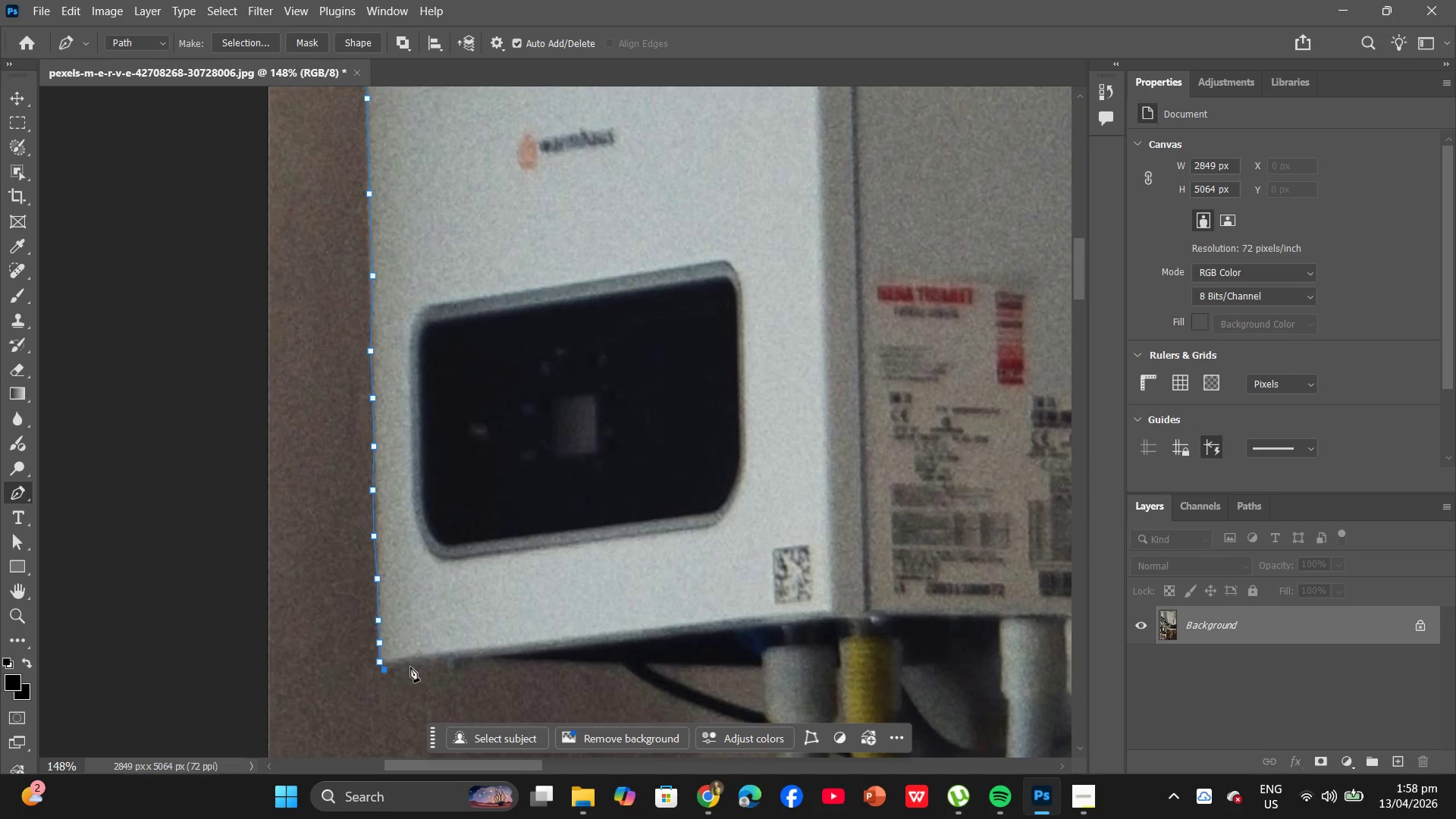 
left_click([409, 667])
 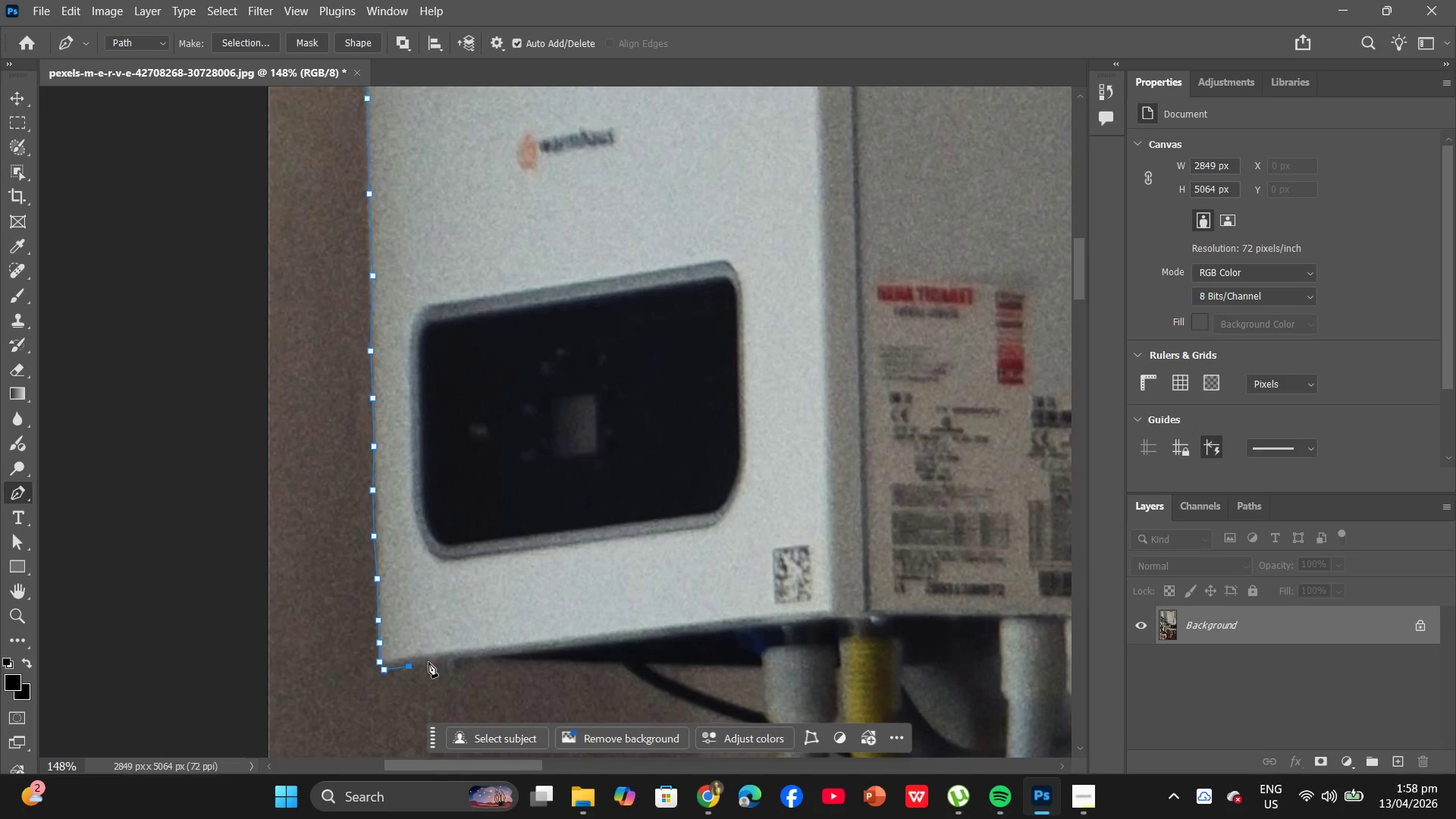 
left_click([428, 662])
 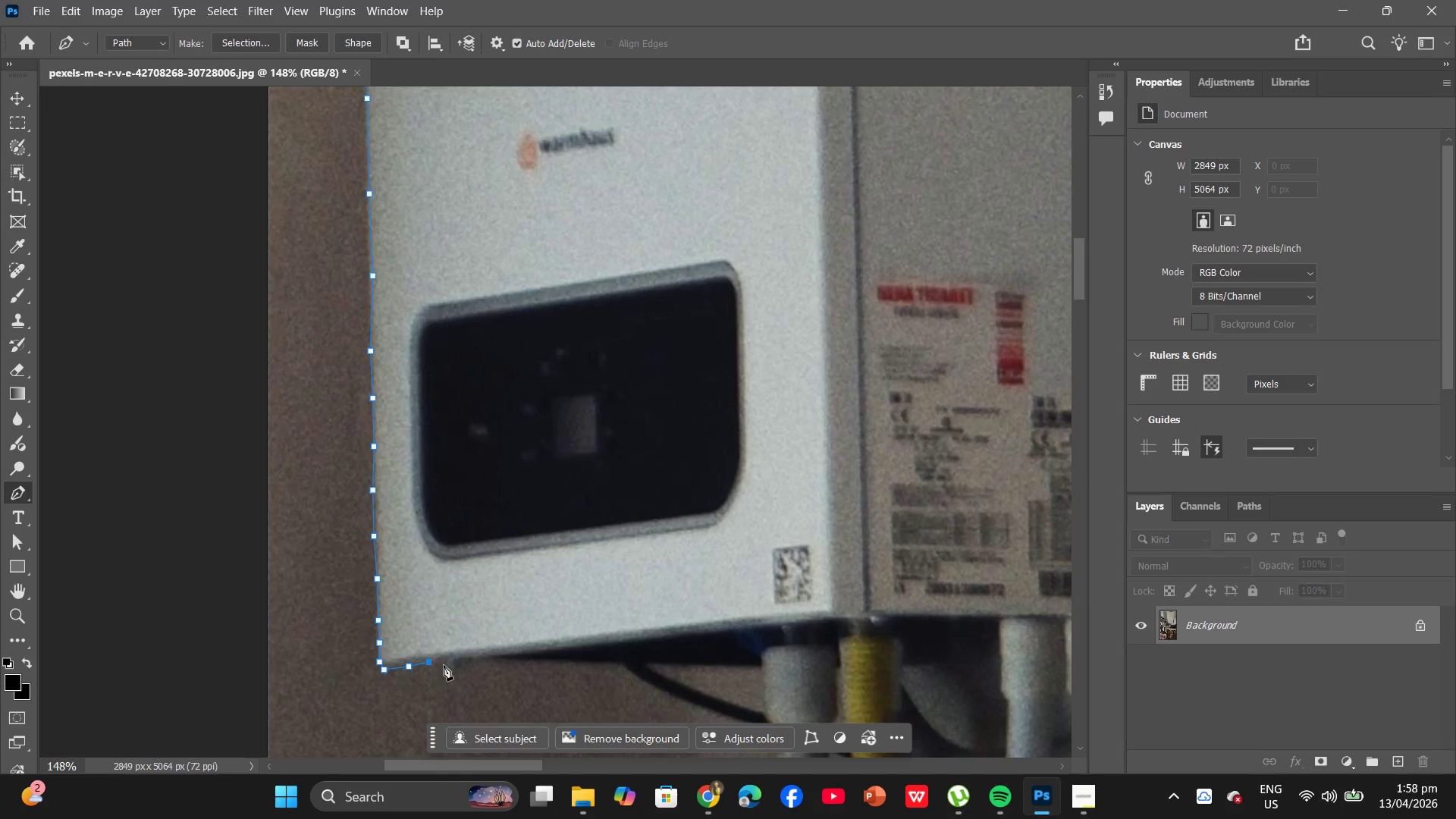 
left_click([444, 665])
 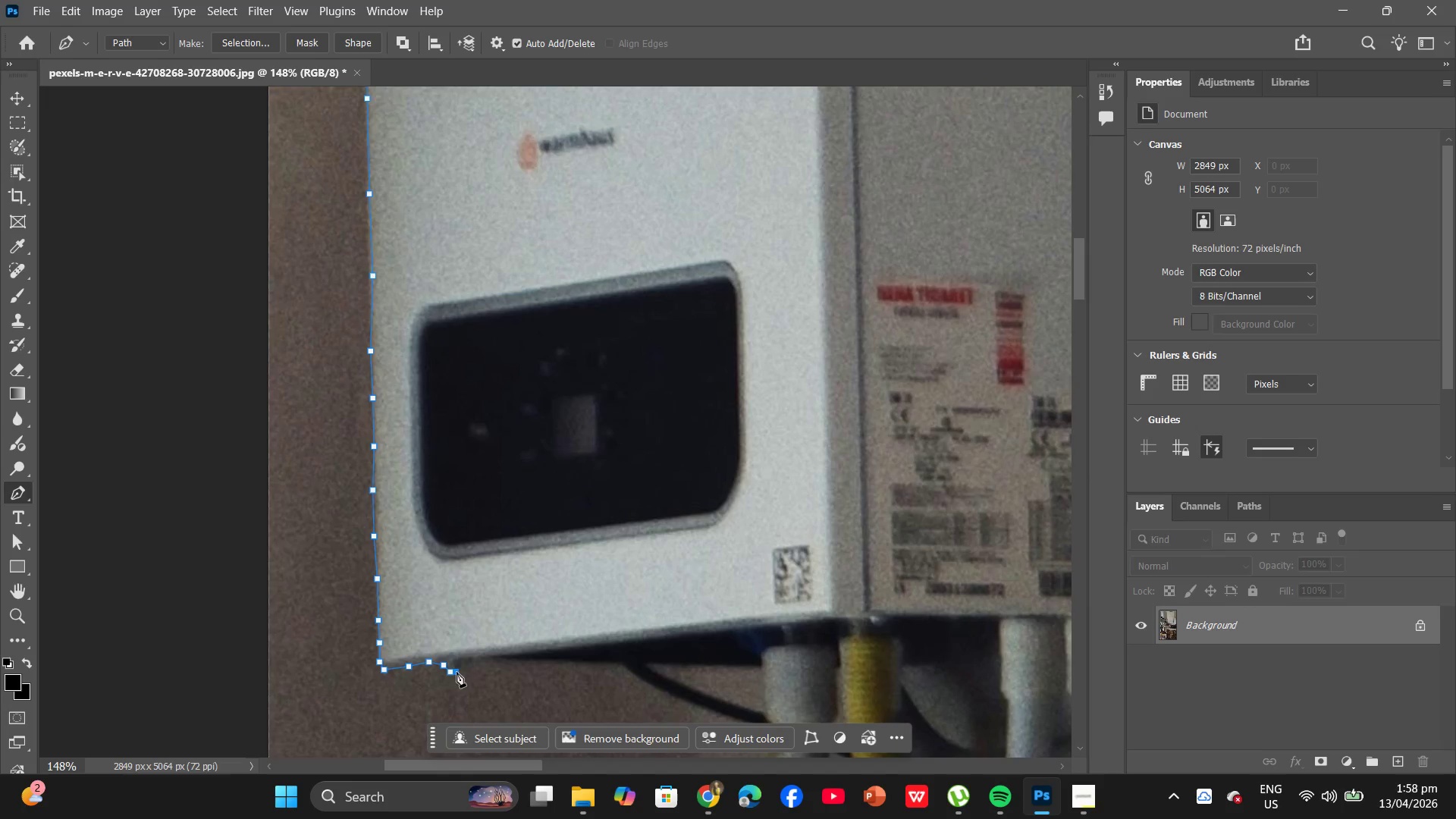 
left_click([462, 667])
 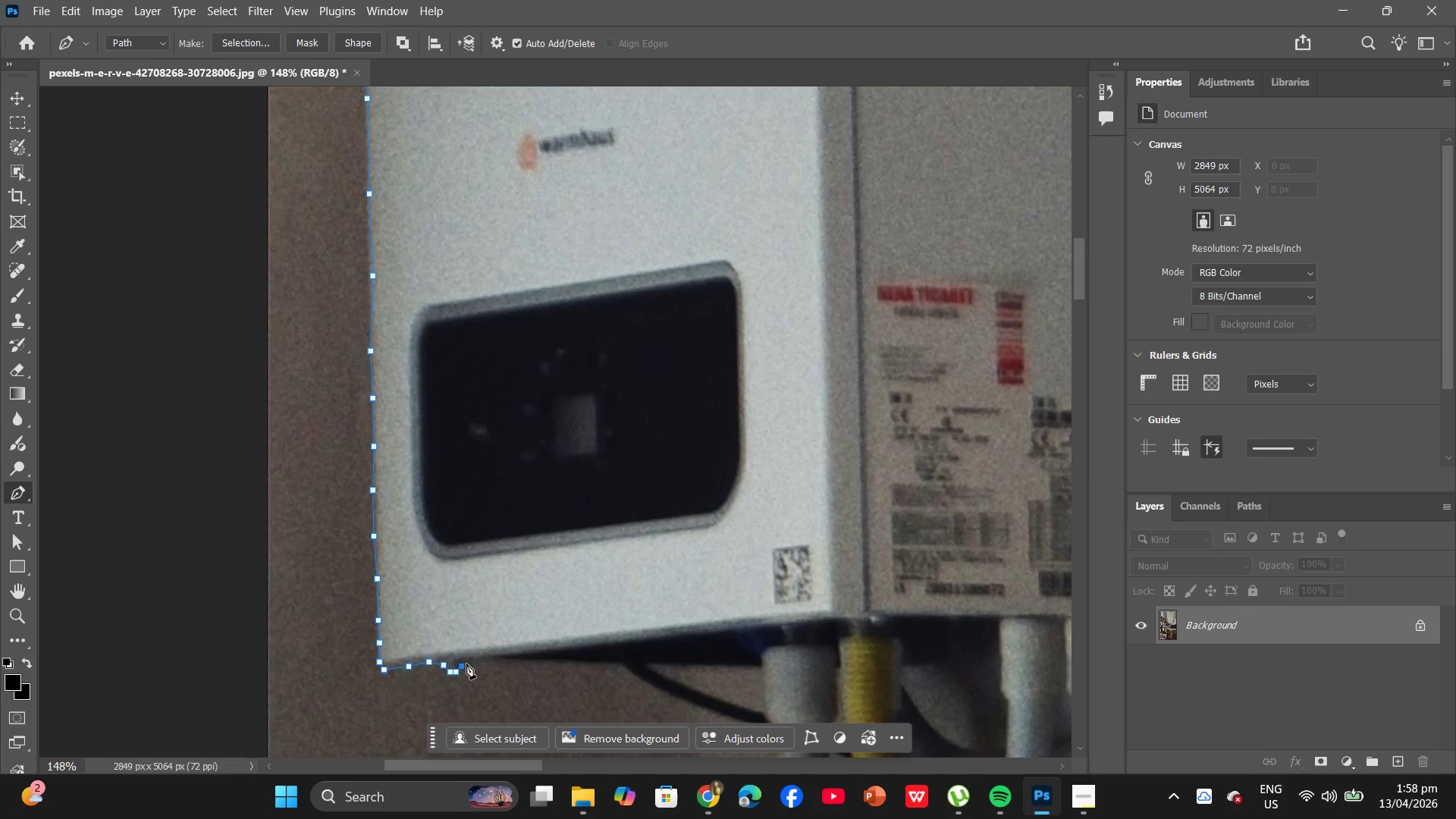 
left_click([466, 664])
 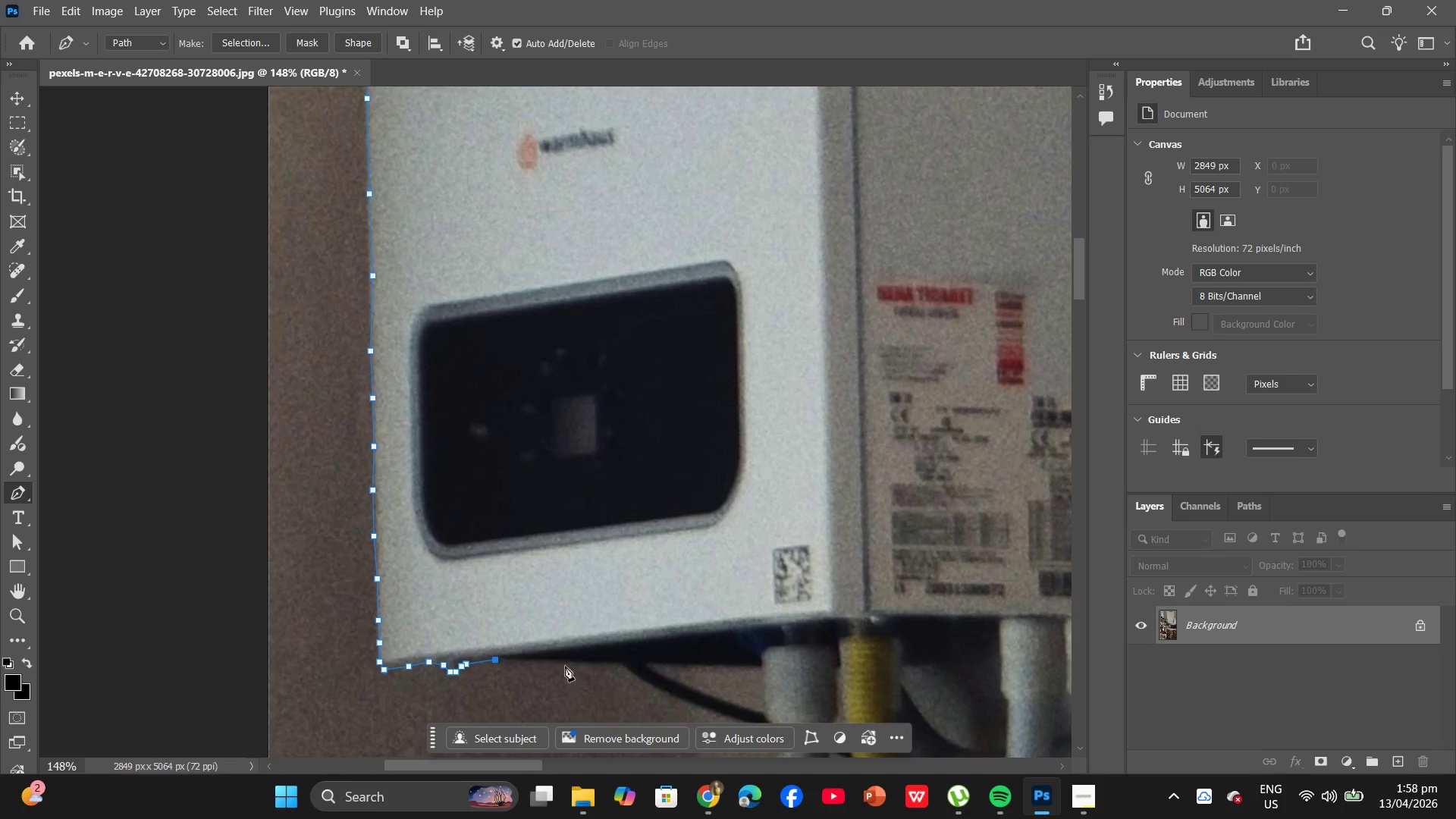 
hold_key(key=AltLeft, duration=0.72)
left_click([539, 664])
 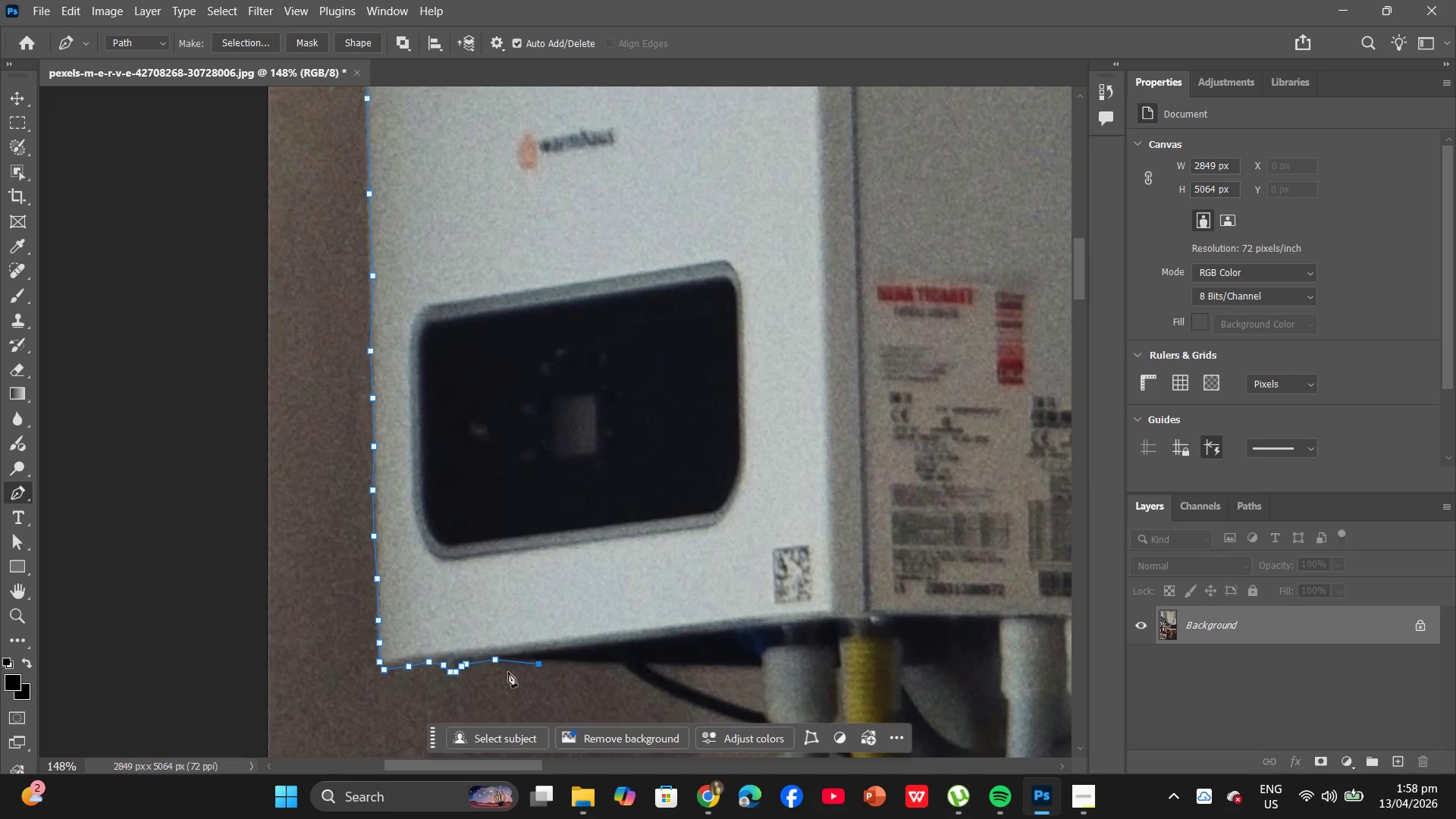 
hold_key(key=ControlLeft, duration=1.23)
 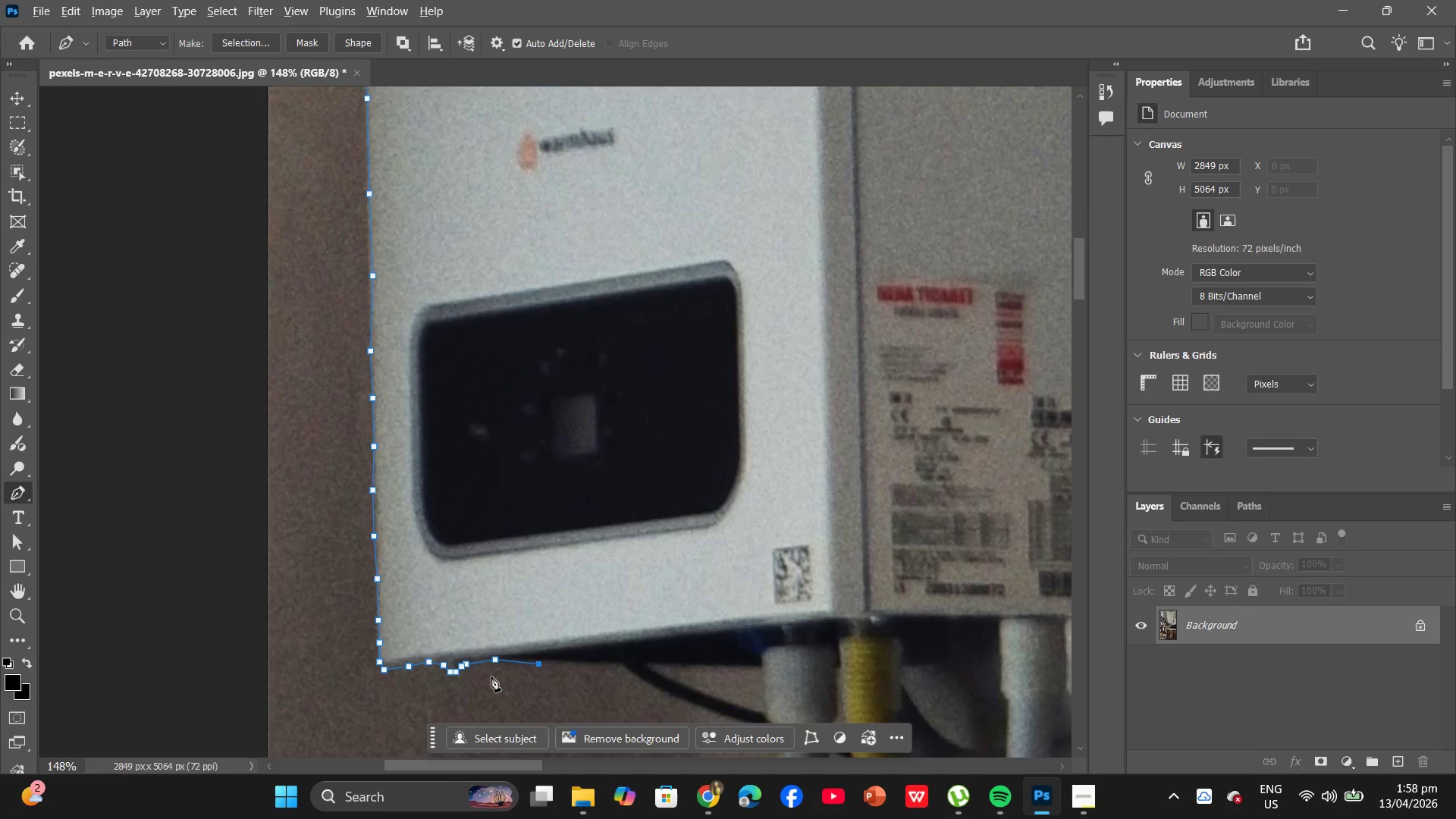 
hold_key(key=AltLeft, duration=1.06)
 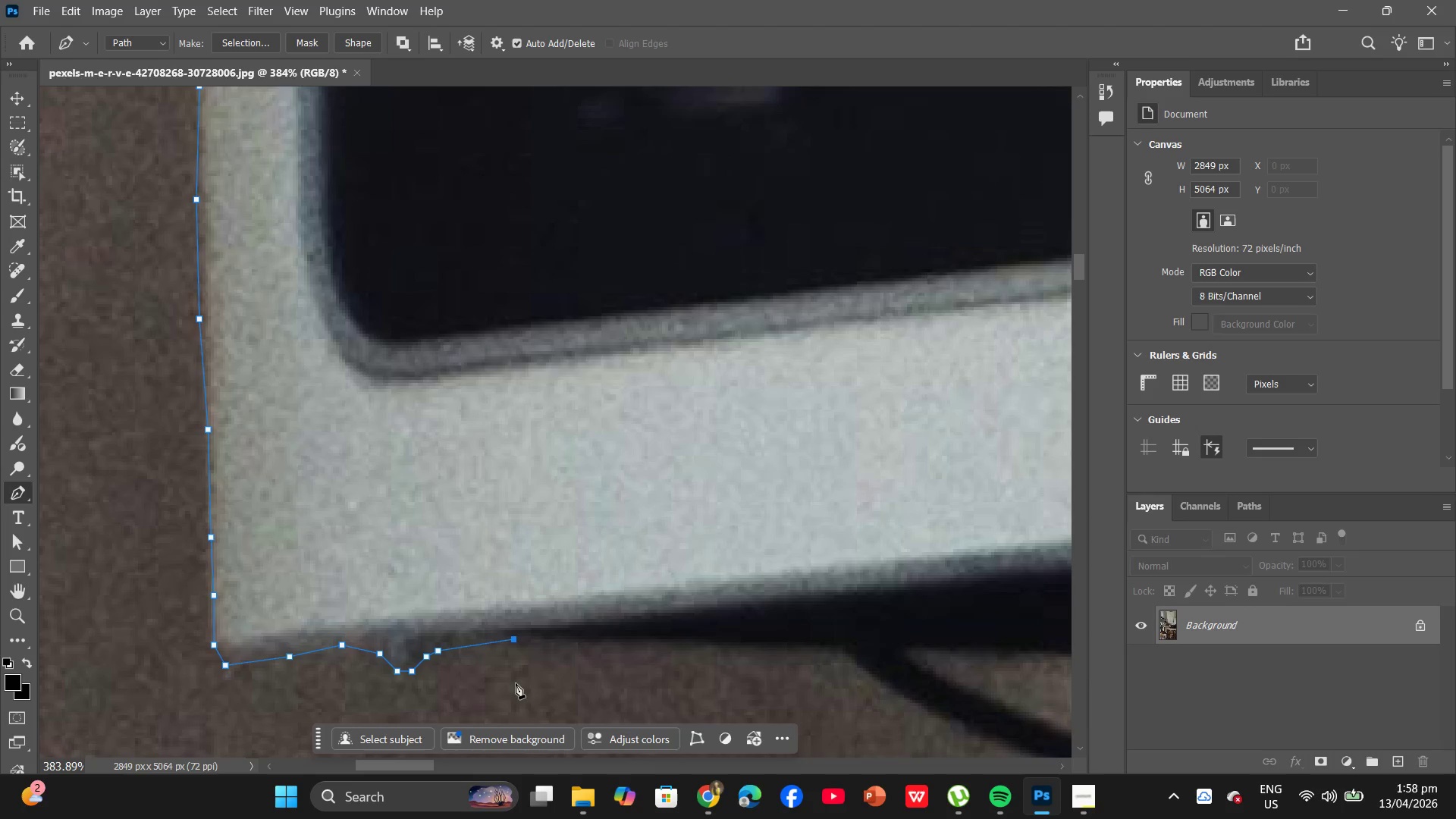 
key(Control+Z)
 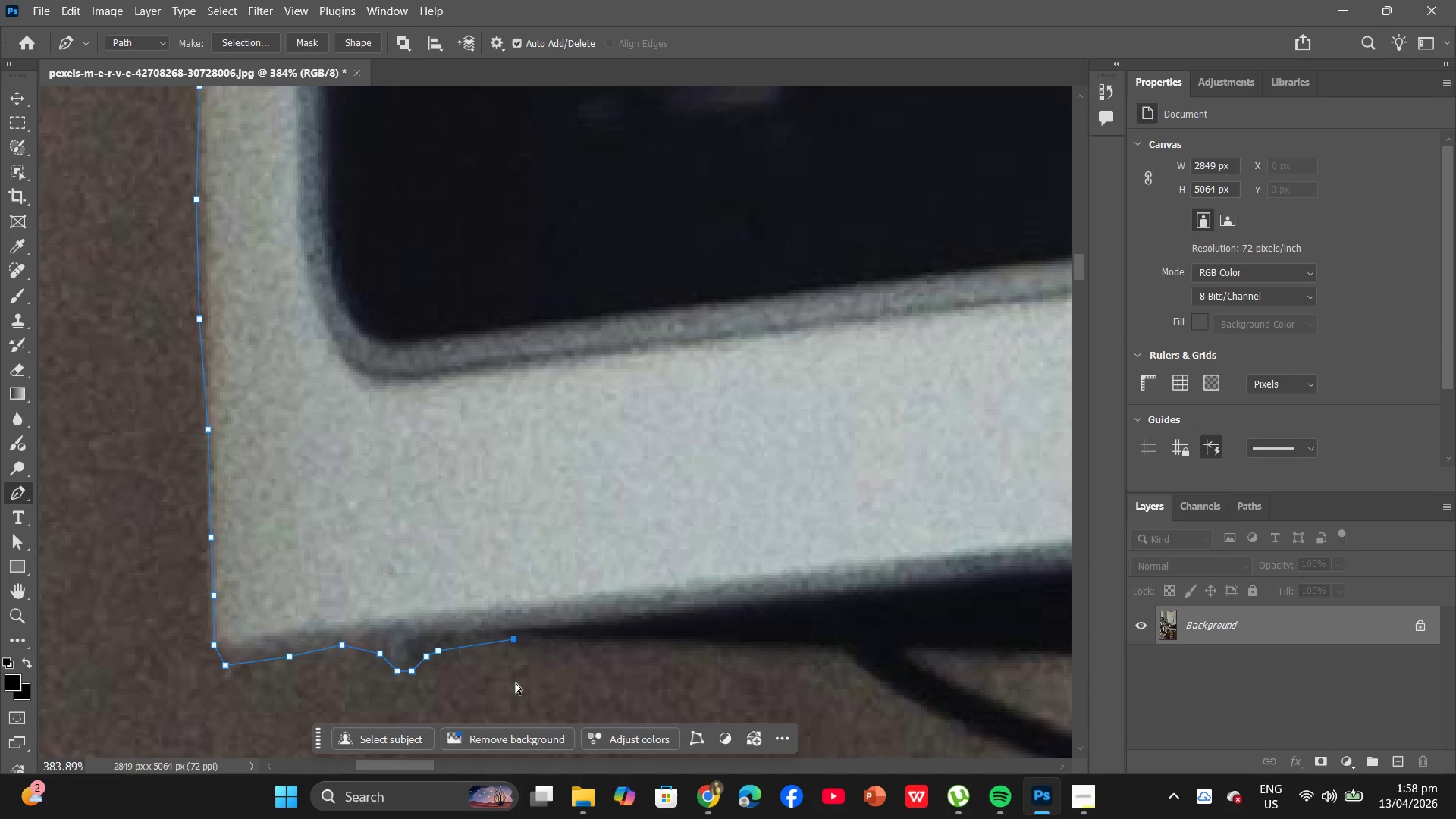 
scroll: coordinate [476, 668], scroll_direction: up, amount: 7.0
 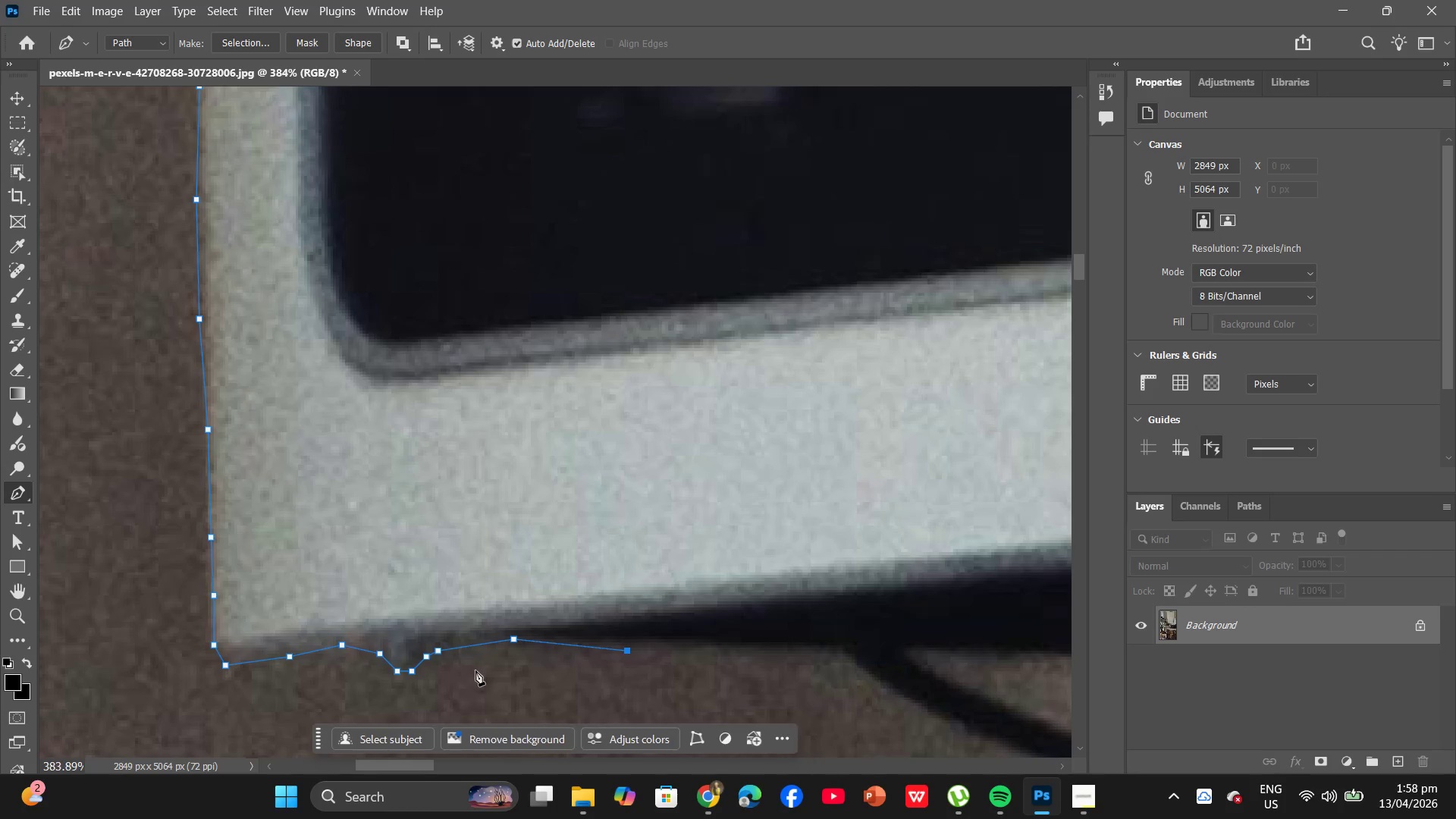 
key(Control+ControlLeft)
 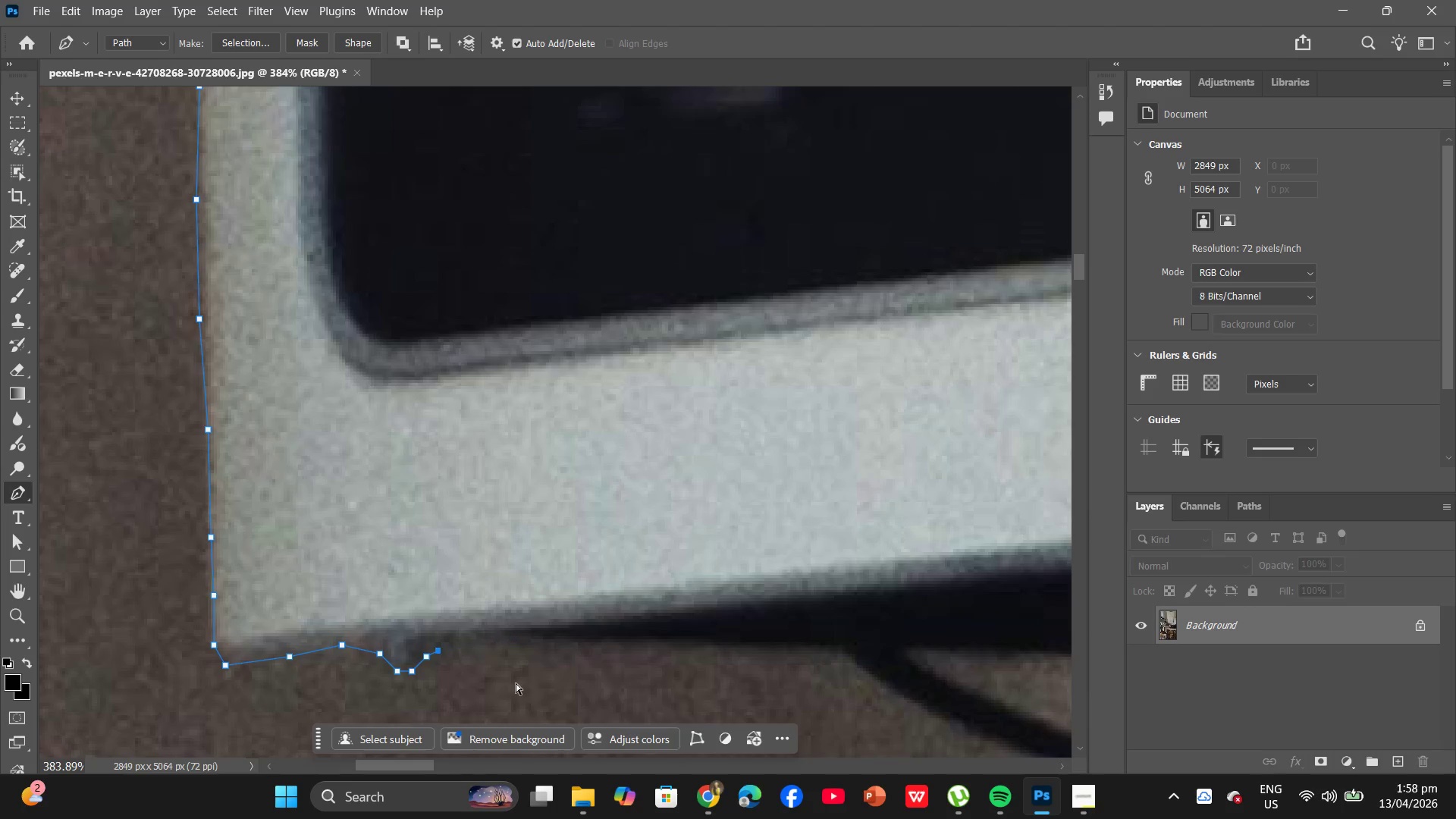 
key(Control+Z)
 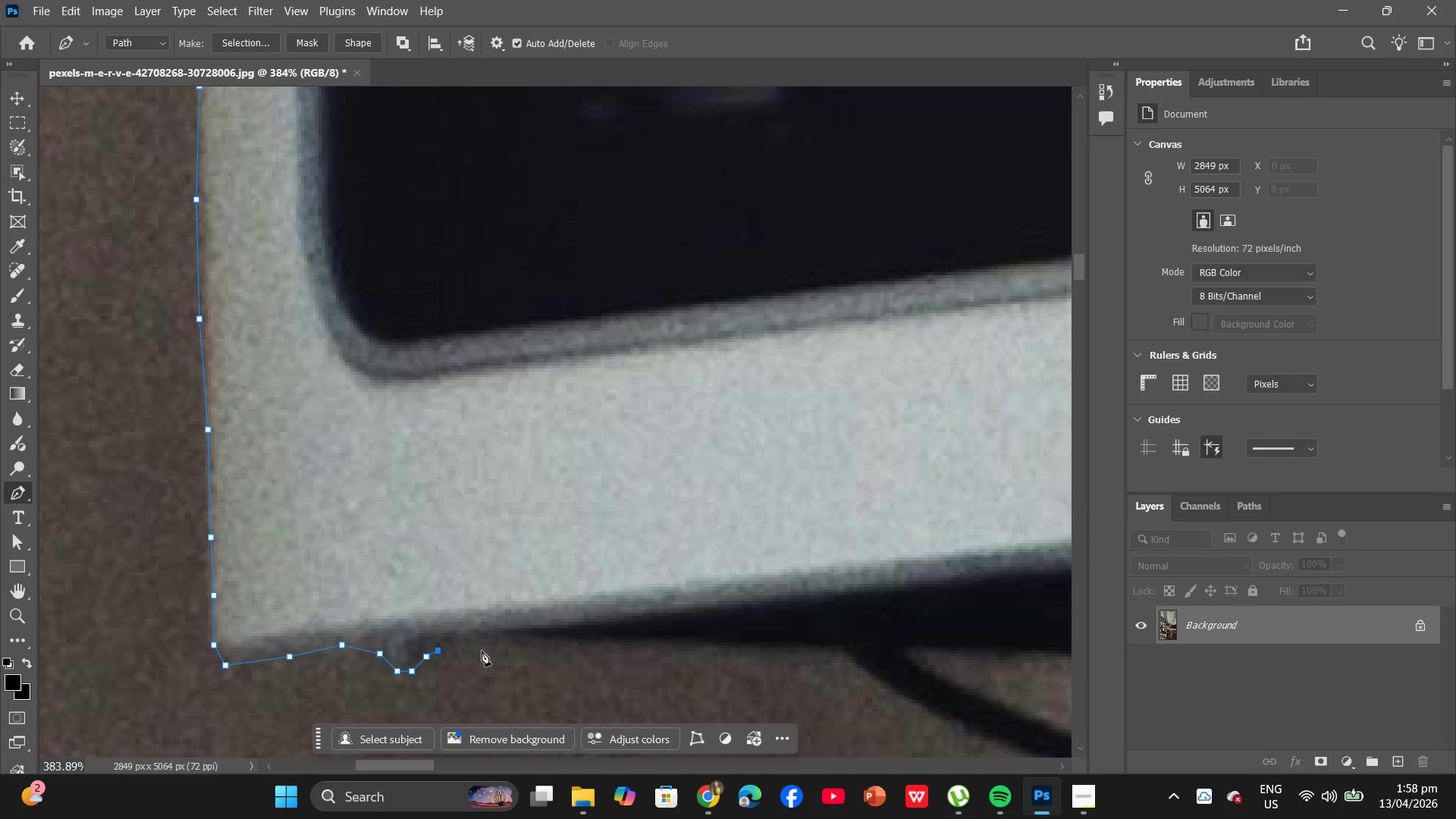 
hold_key(key=AltLeft, duration=0.55)
 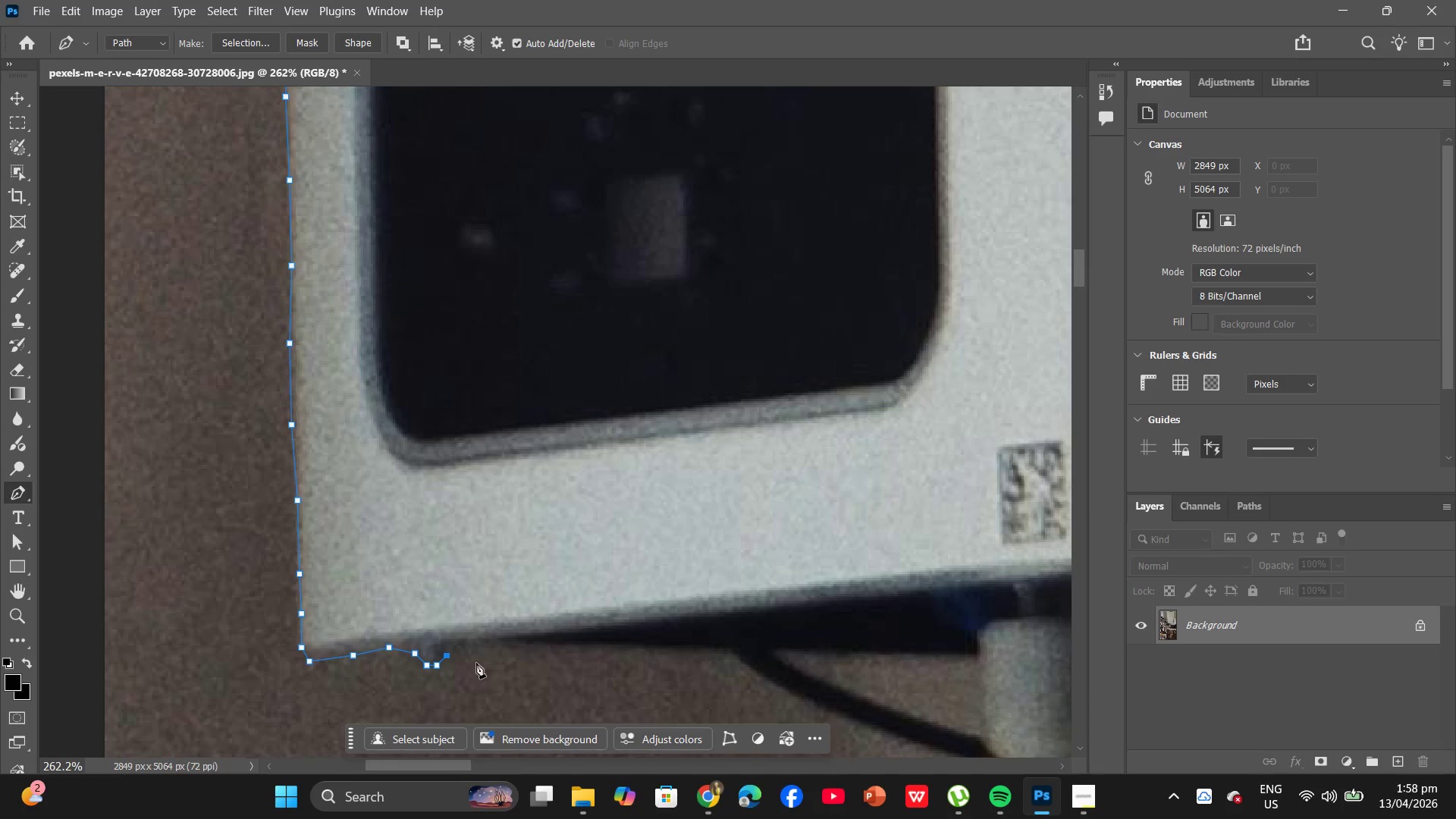 
key(Control+ControlLeft)
 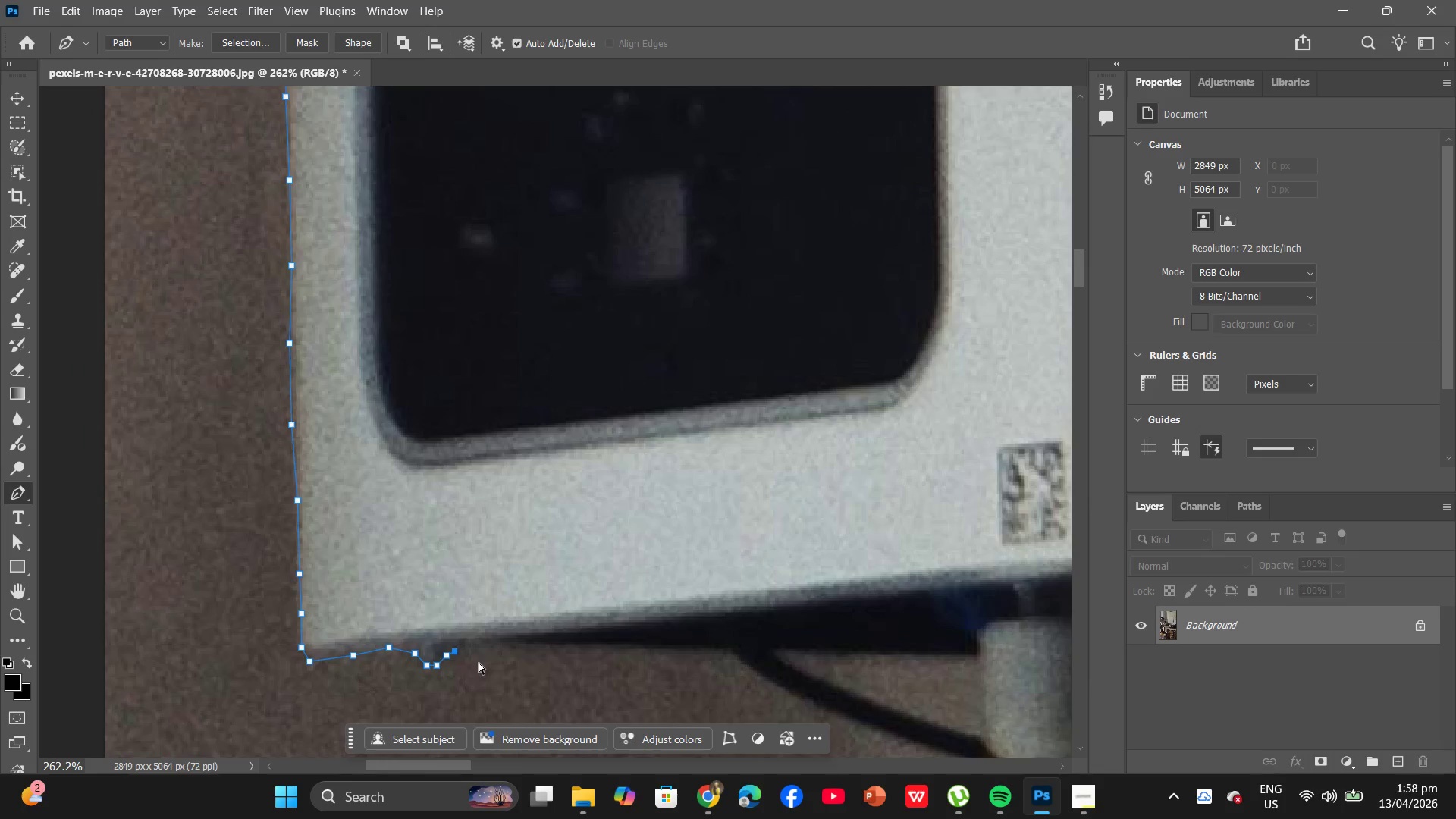 
scroll: coordinate [489, 653], scroll_direction: down, amount: 4.0
 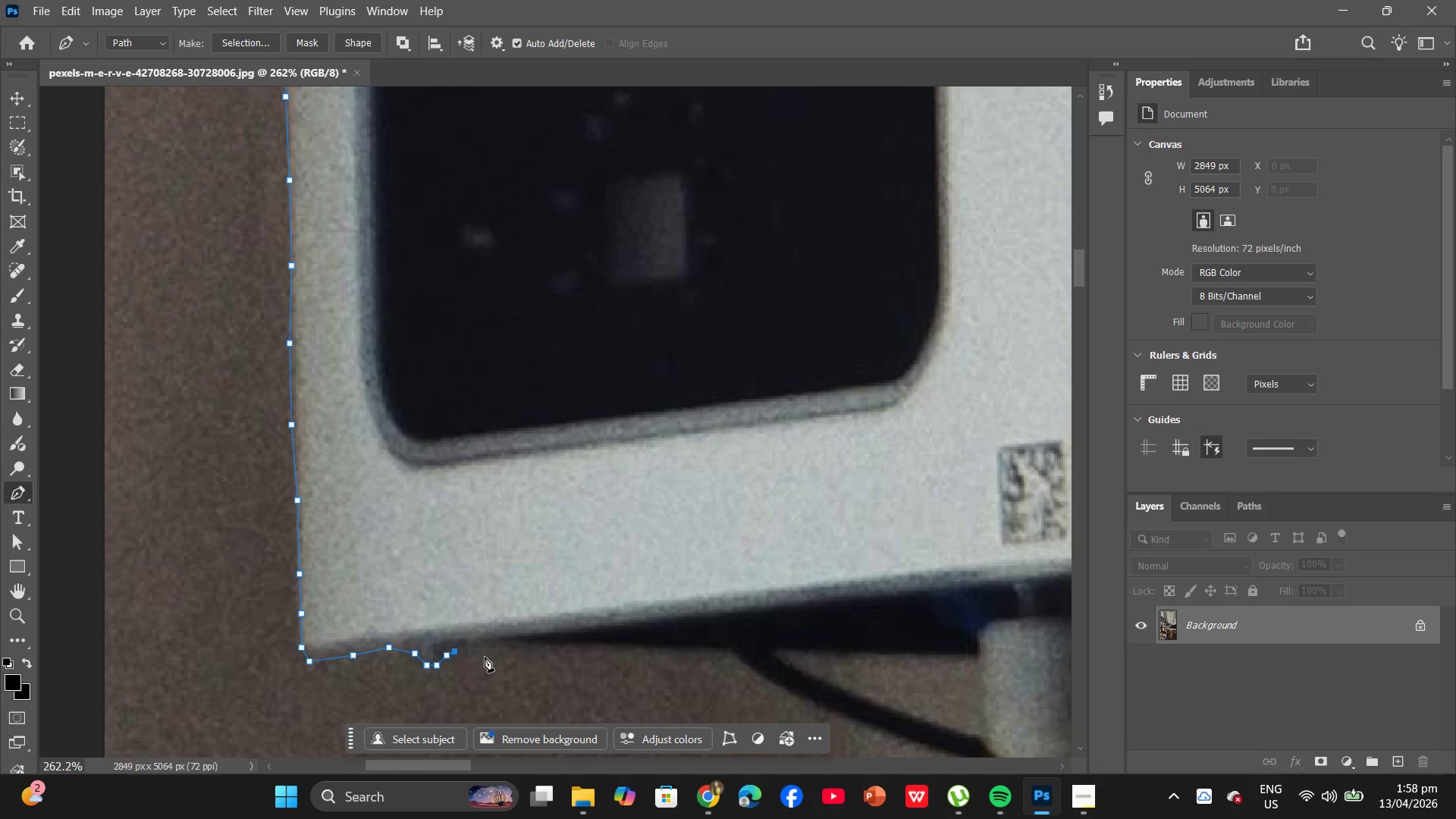 
key(Control+Z)
 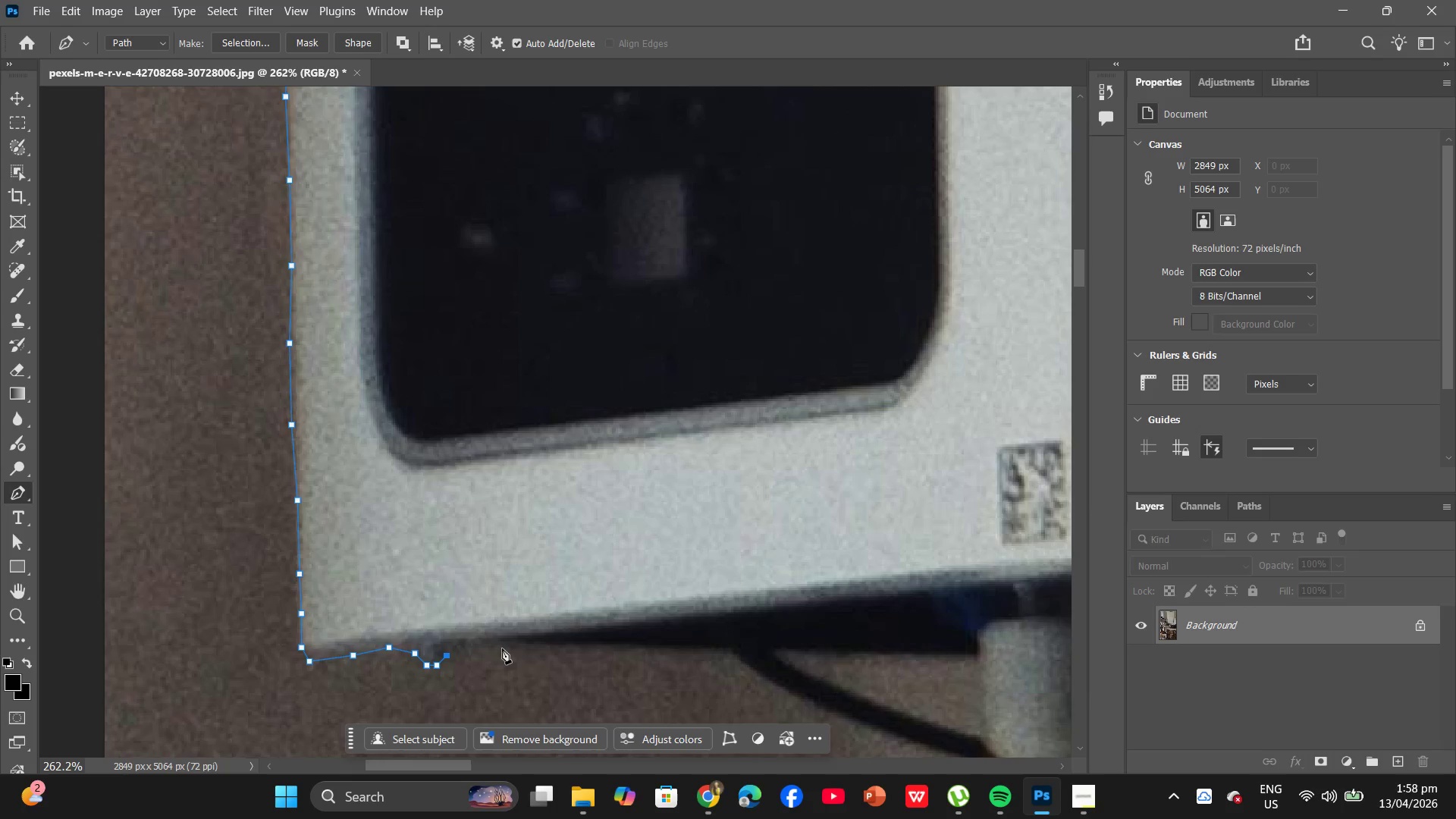 
left_click_drag(start_coordinate=[507, 646], to_coordinate=[540, 652])
 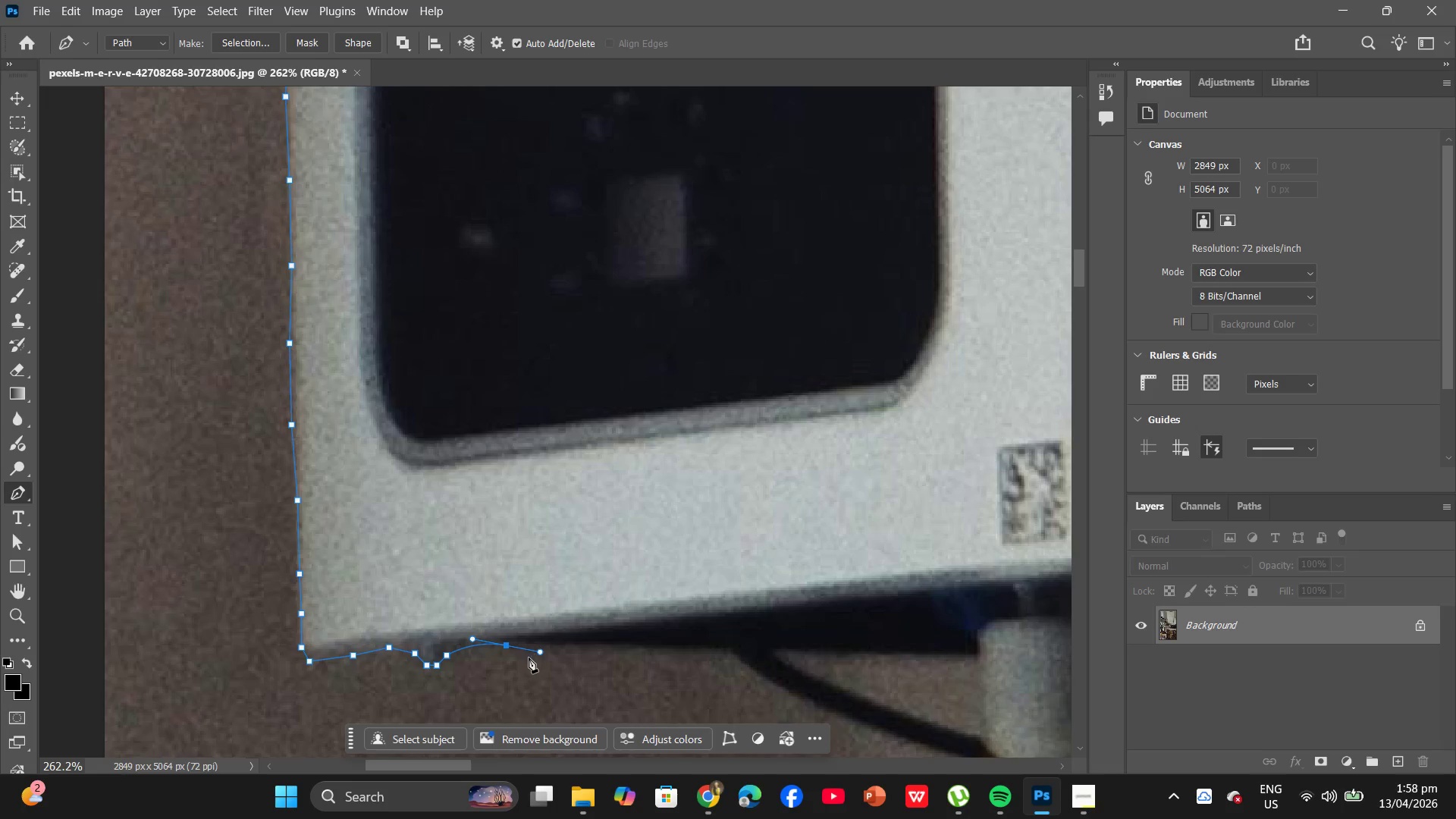 
hold_key(key=AltLeft, duration=1.12)
left_click([511, 649])
 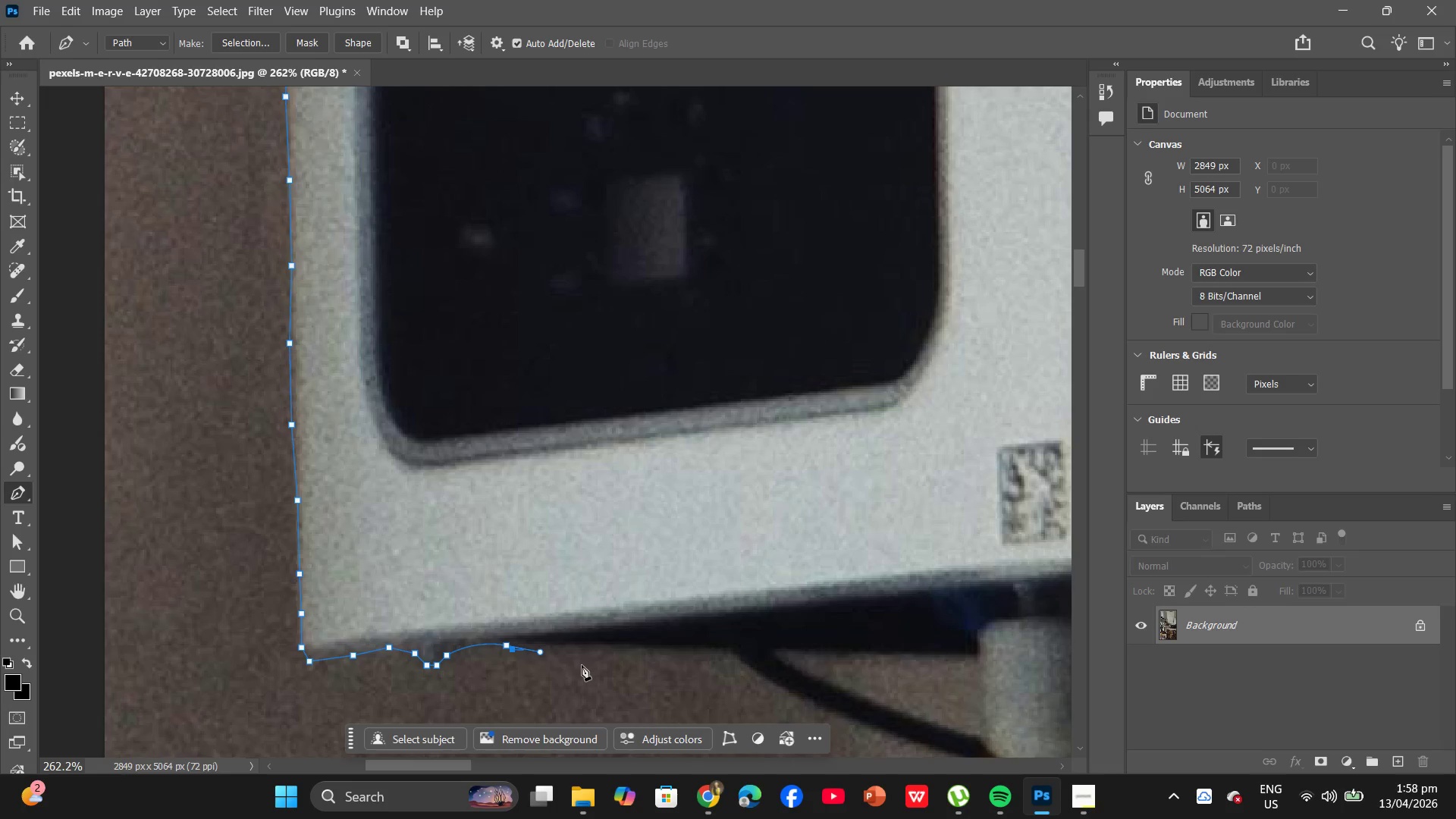 
key(Control+ControlLeft)
 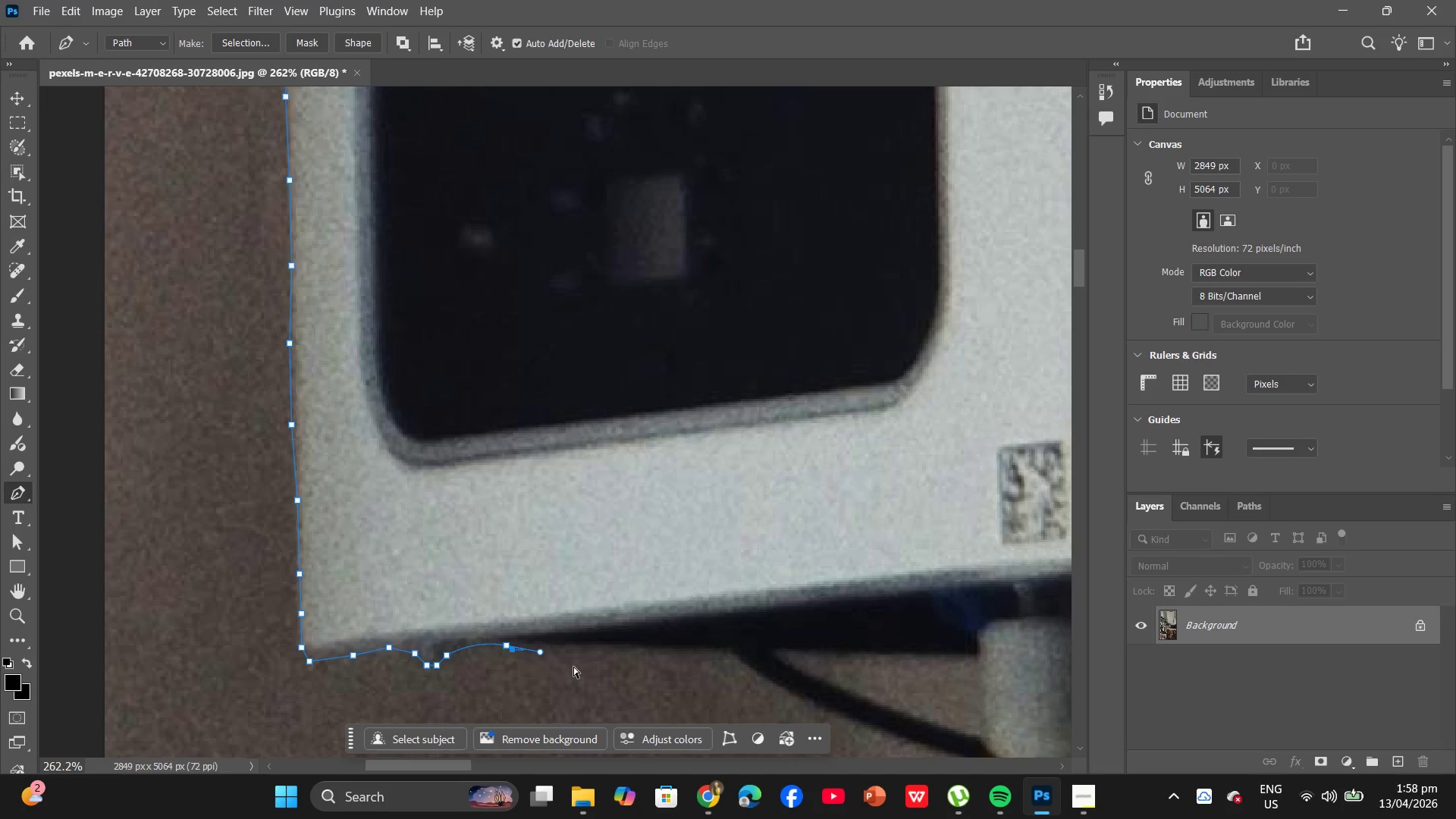 
key(Control+Z)
 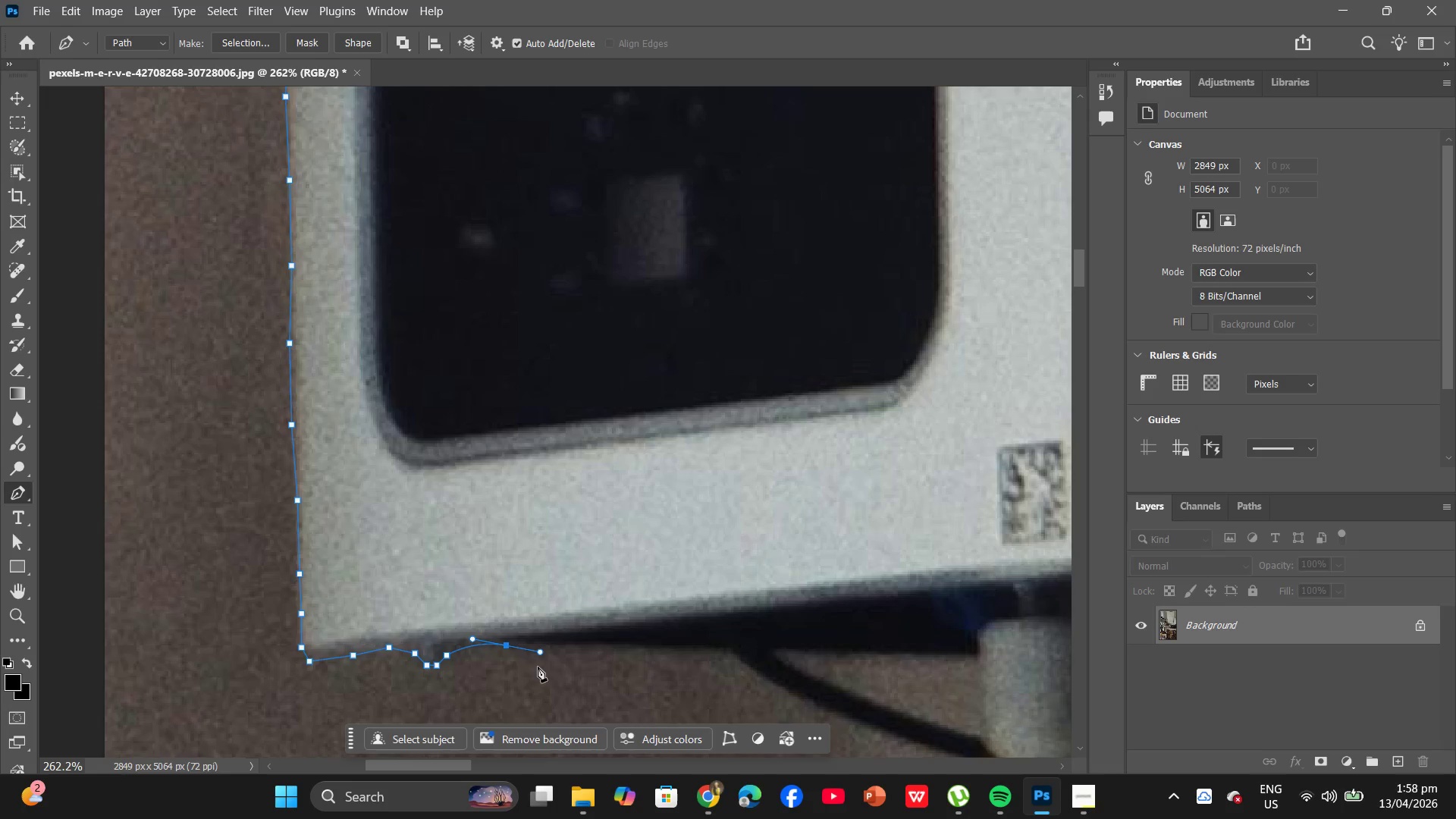 
hold_key(key=AltLeft, duration=0.72)
left_click([510, 648])
 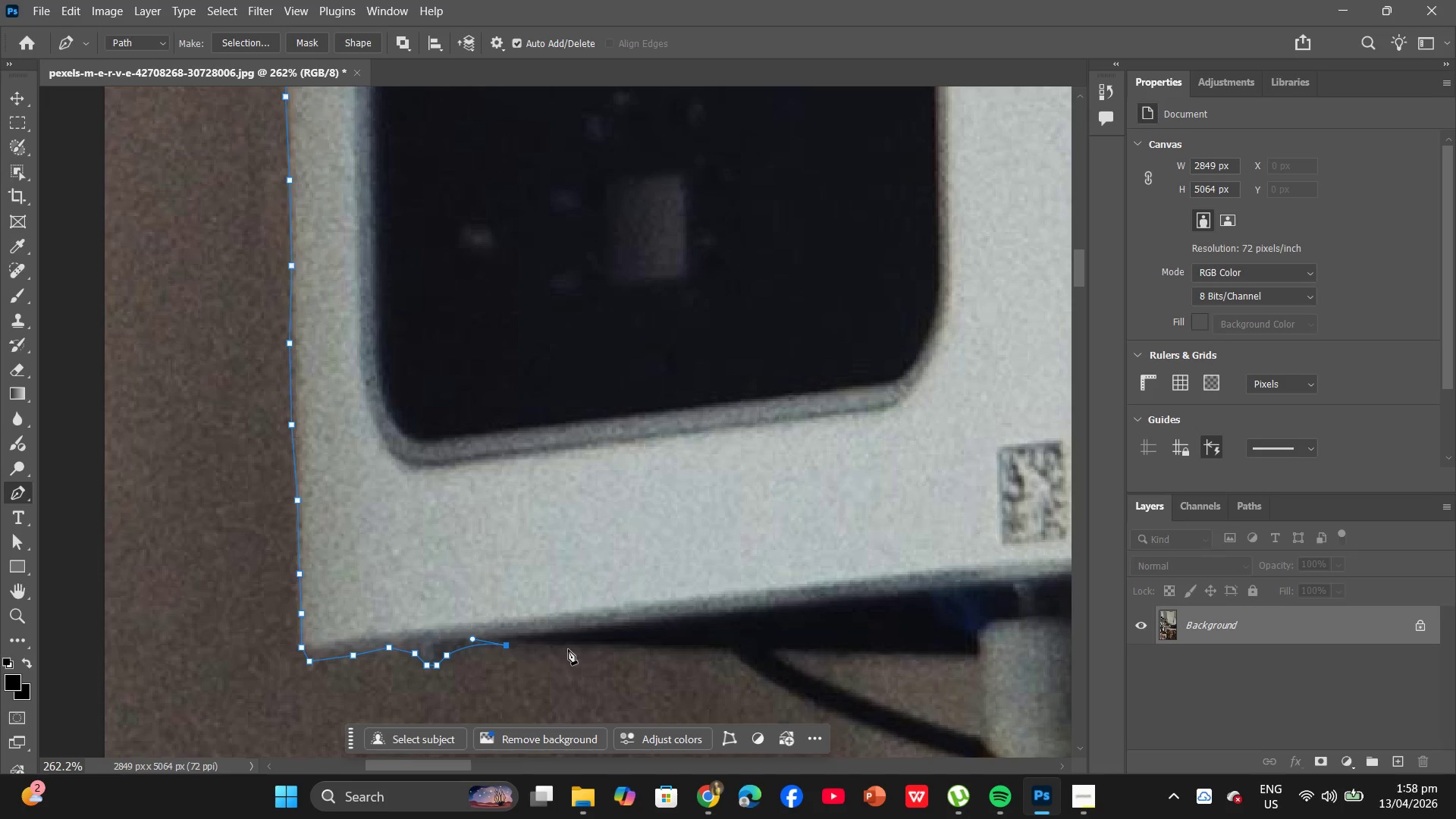 
left_click([569, 648])
 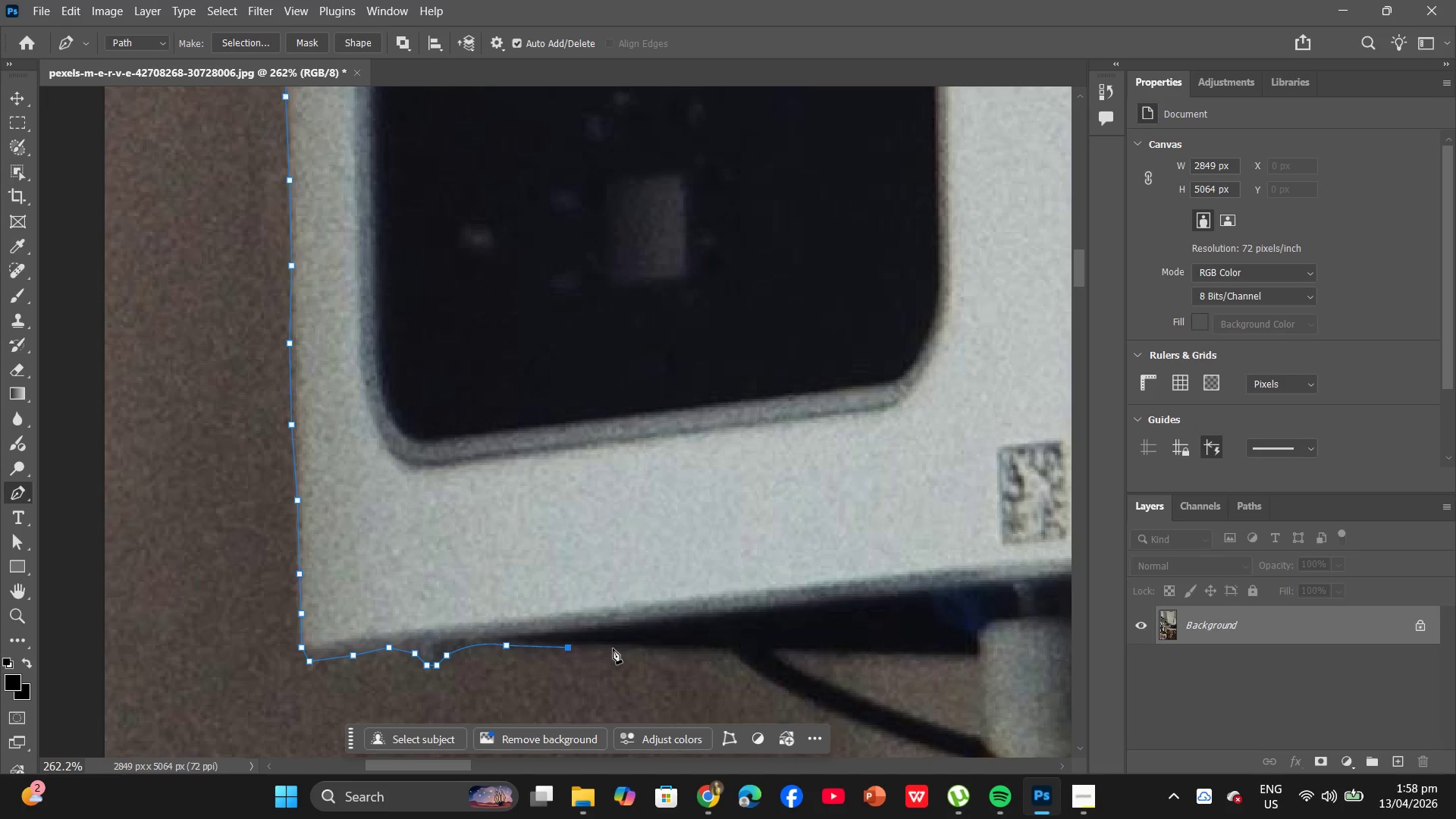 
left_click([614, 648])
 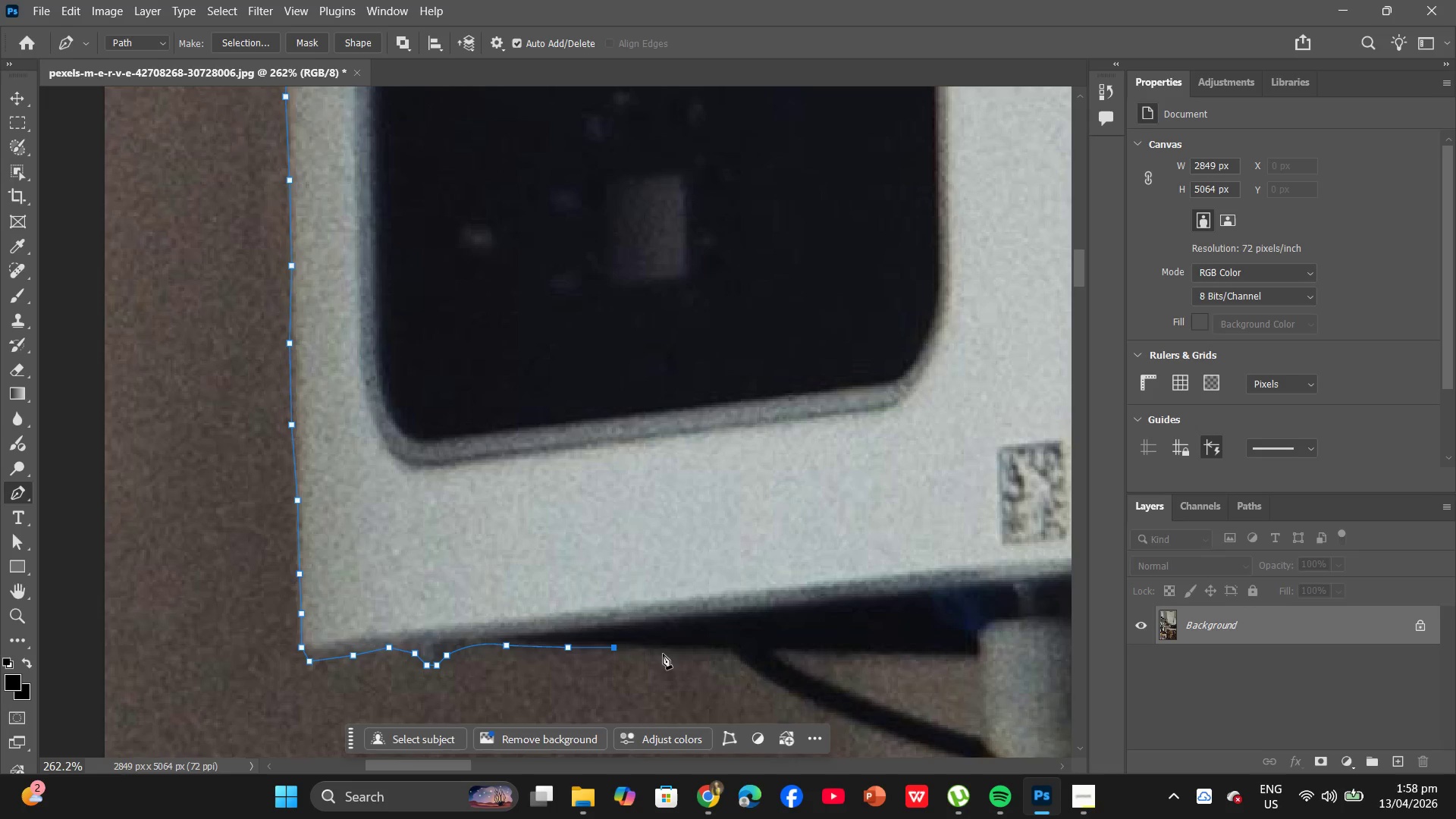 
left_click([665, 653])
 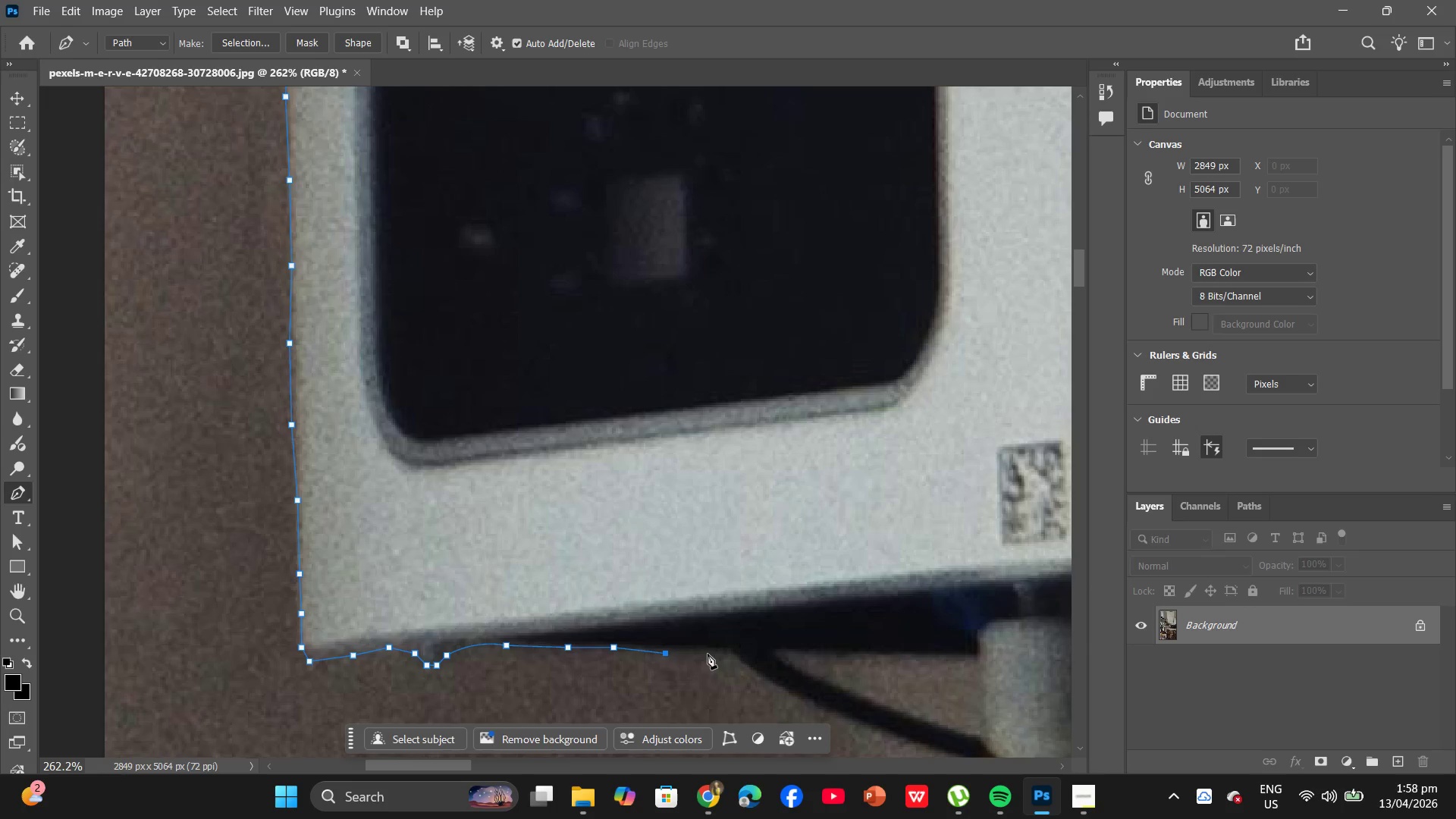 
left_click([711, 651])
 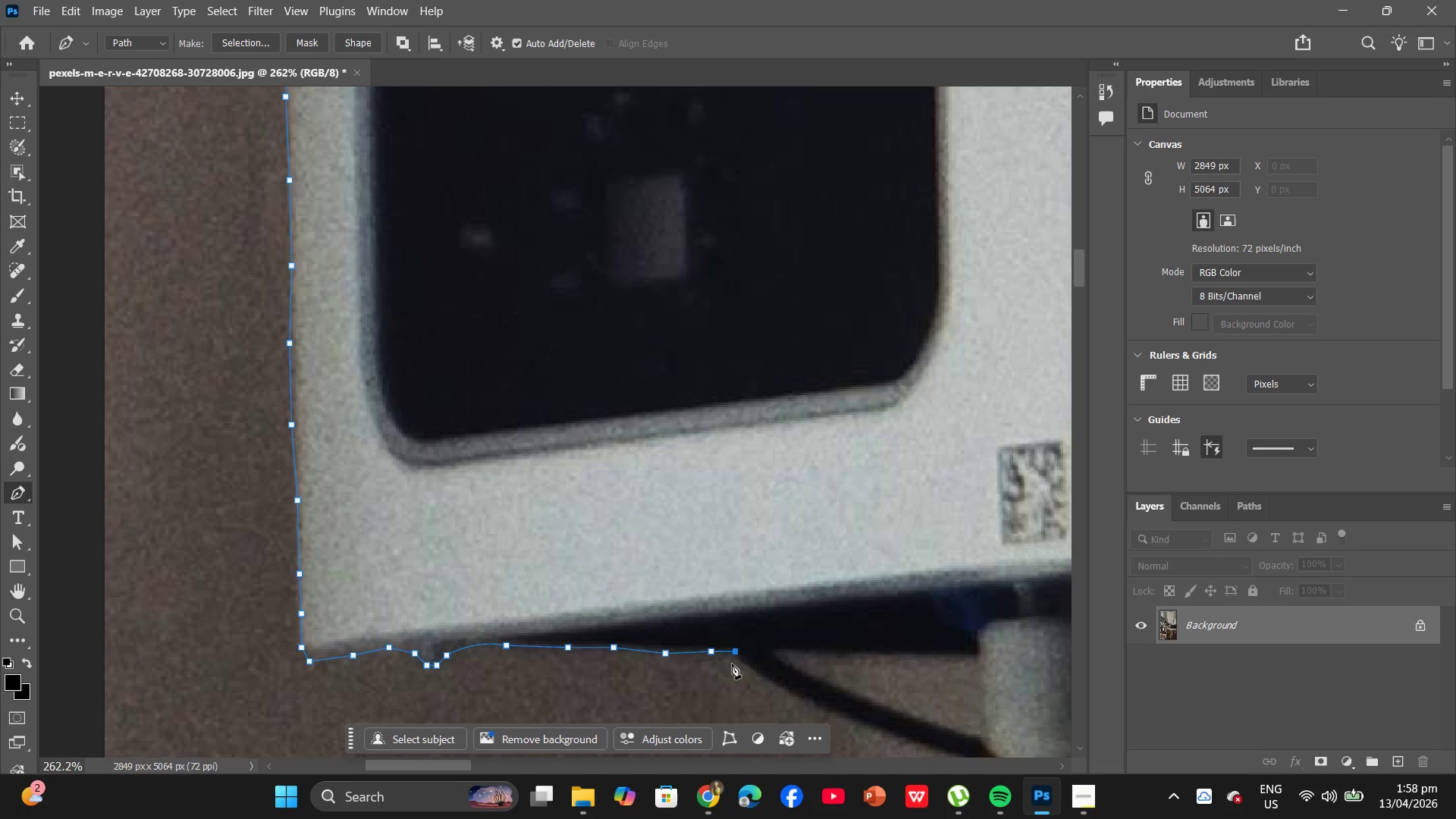 
key(Control+Z)
 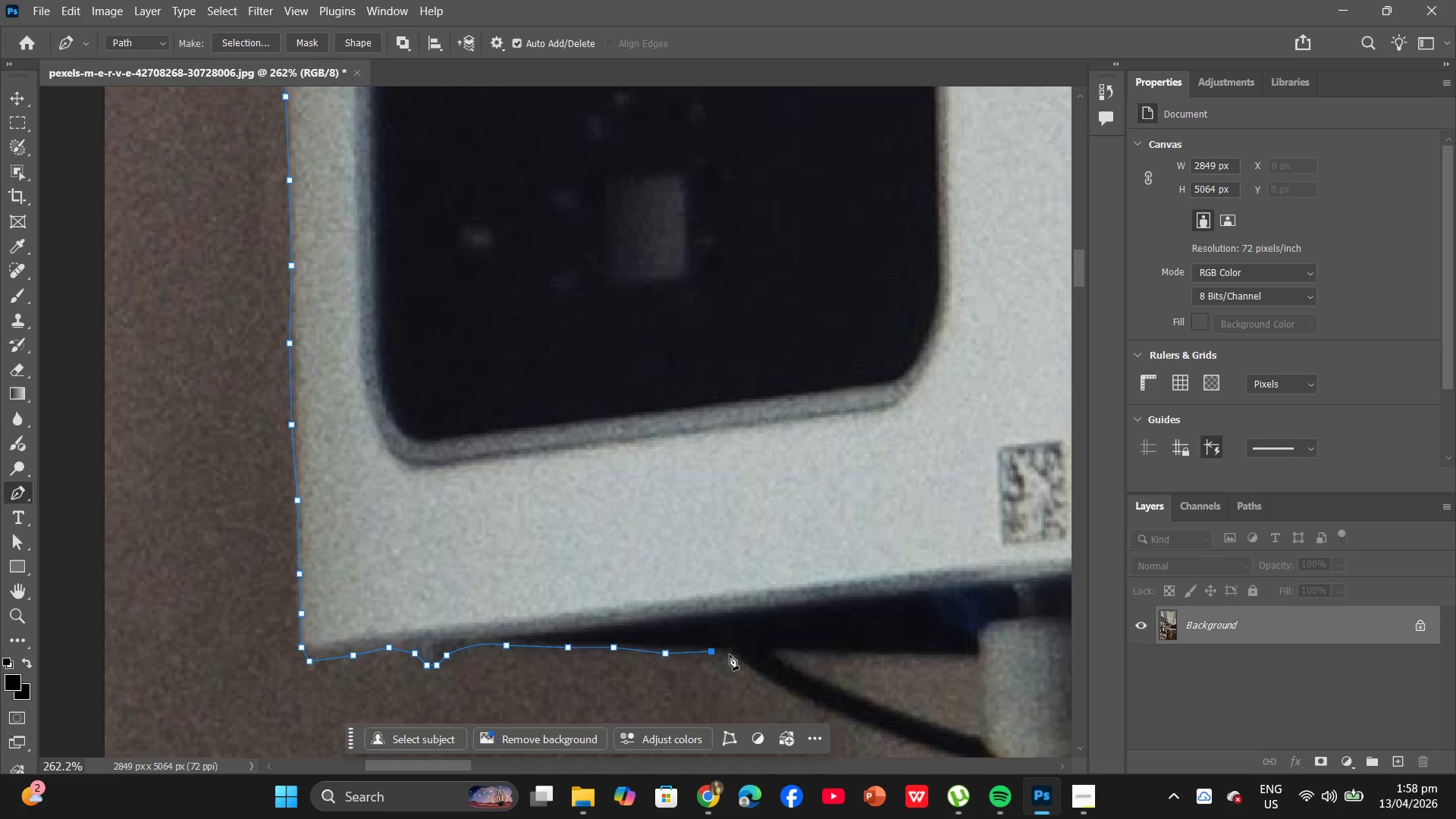 
left_click([730, 654])
 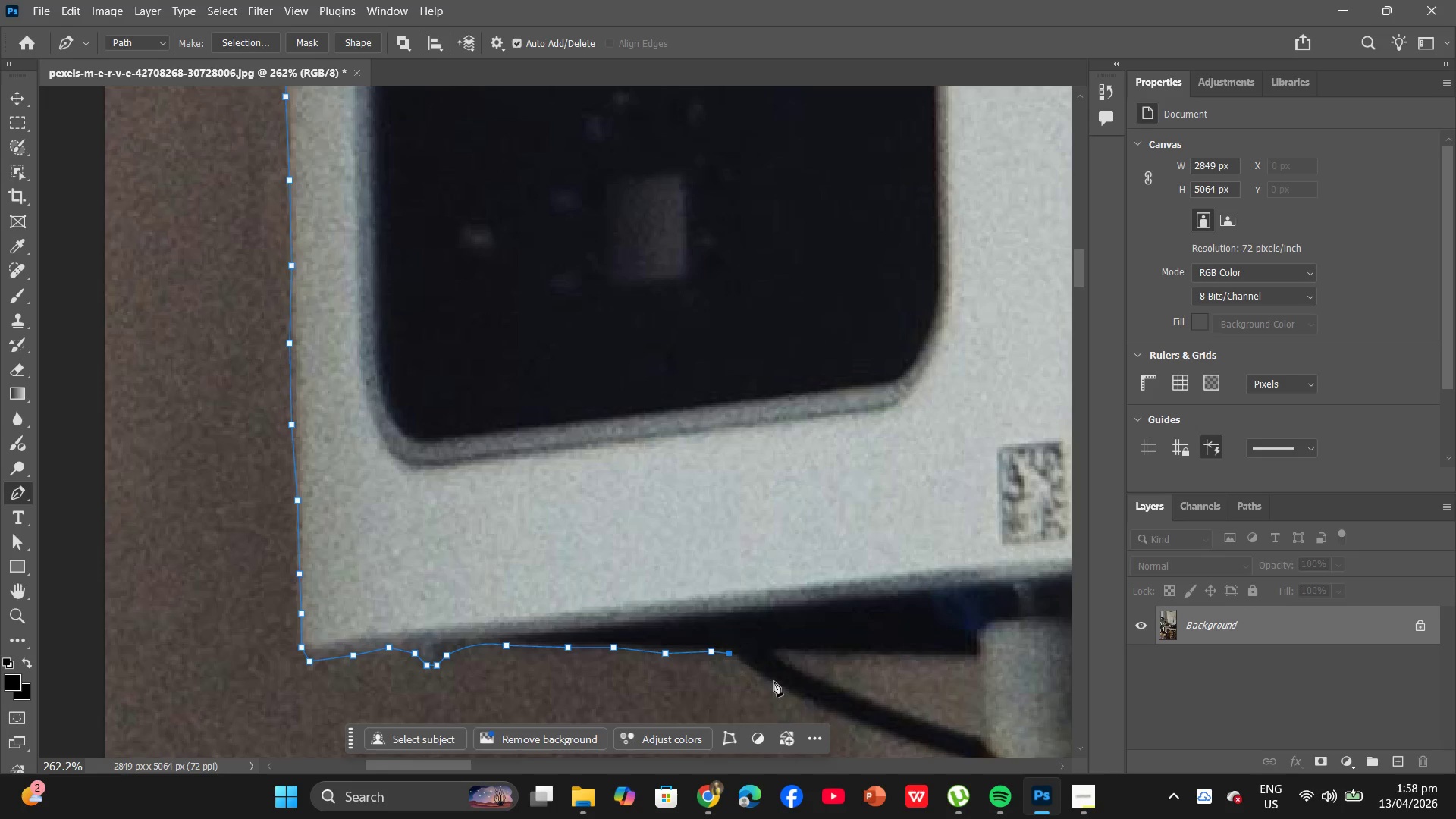 
hold_key(key=AltLeft, duration=0.33)
 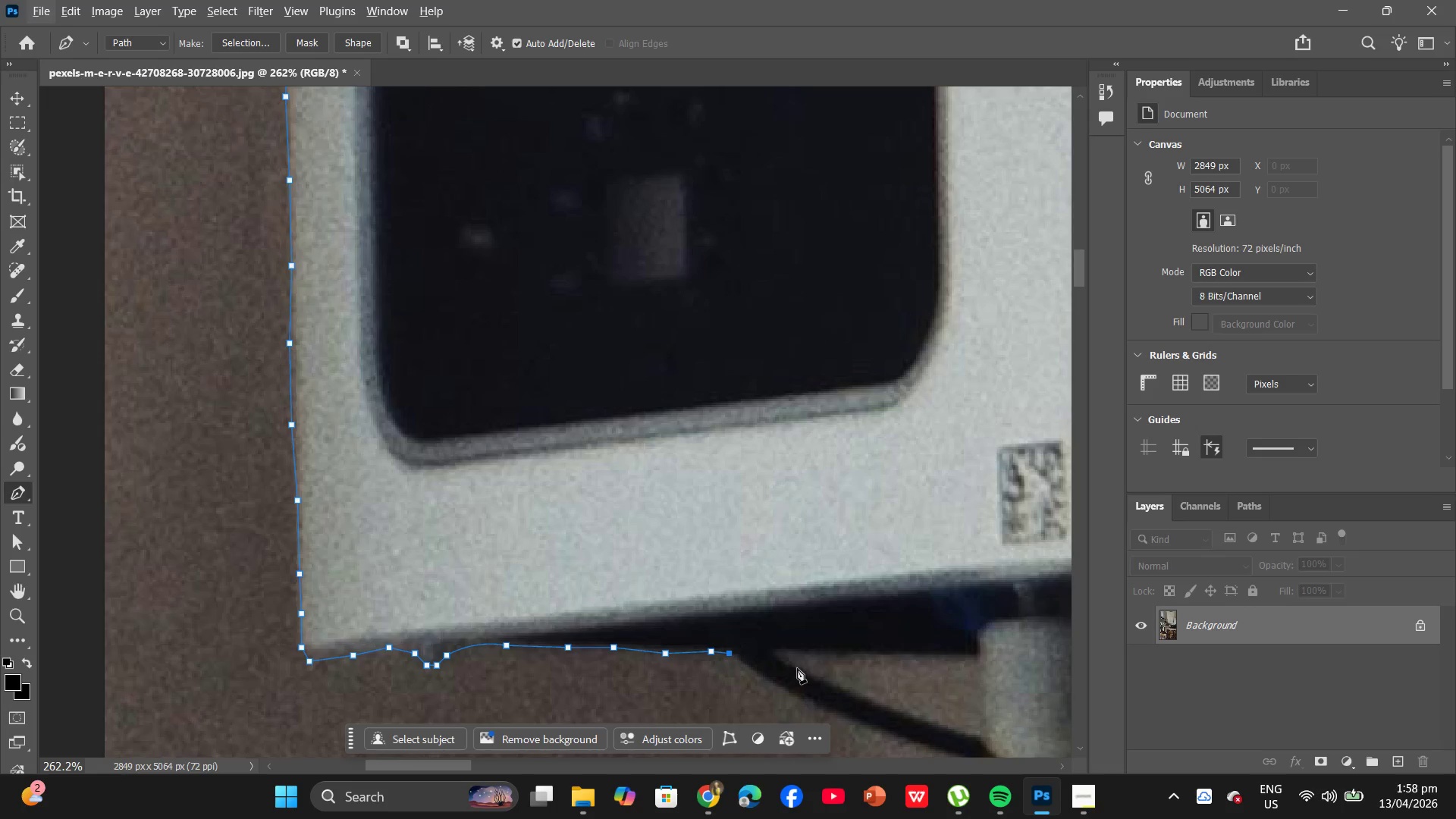 
hold_key(key=Space, duration=0.81)
 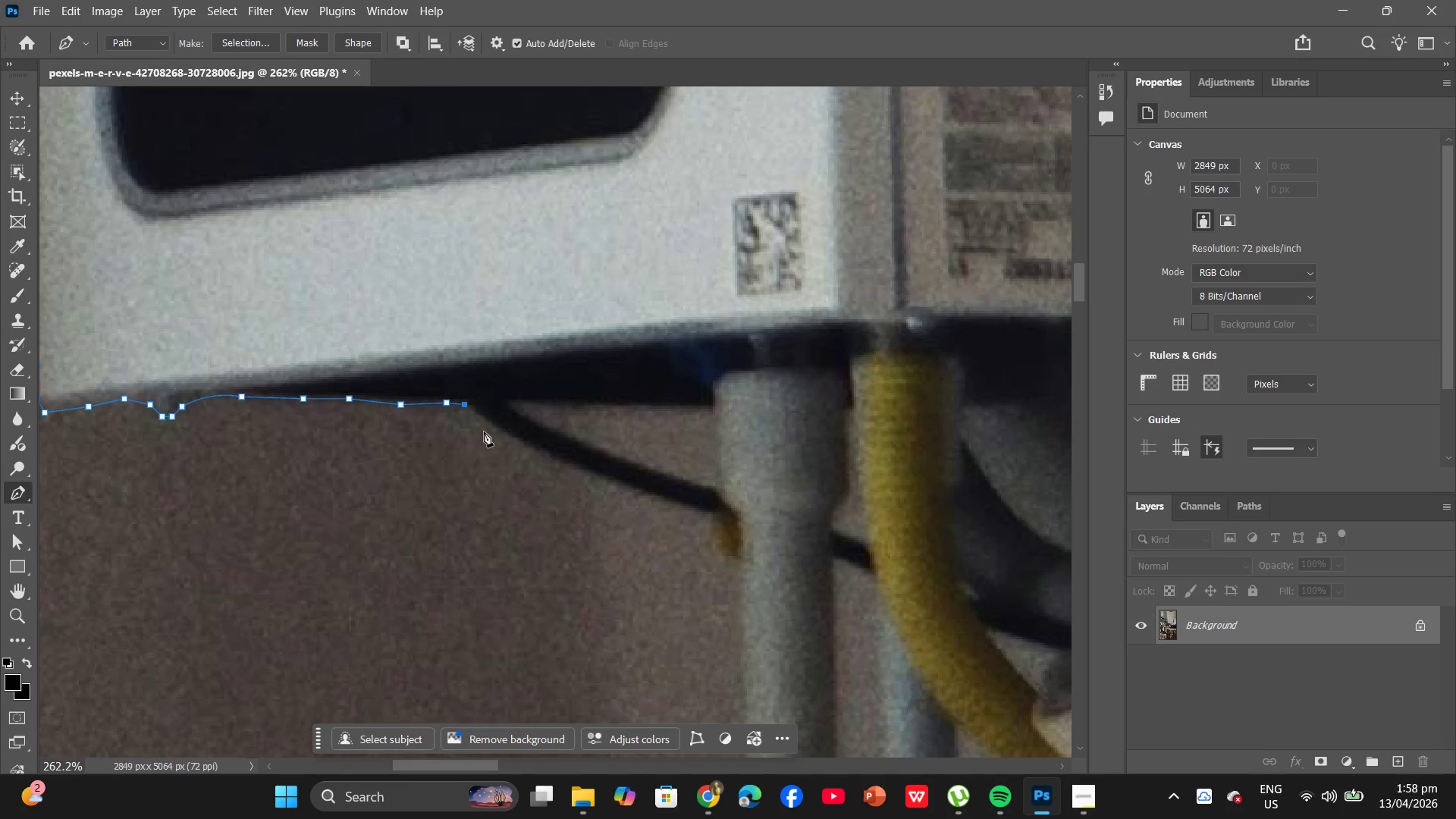 
left_click_drag(start_coordinate=[798, 667], to_coordinate=[556, 445])
 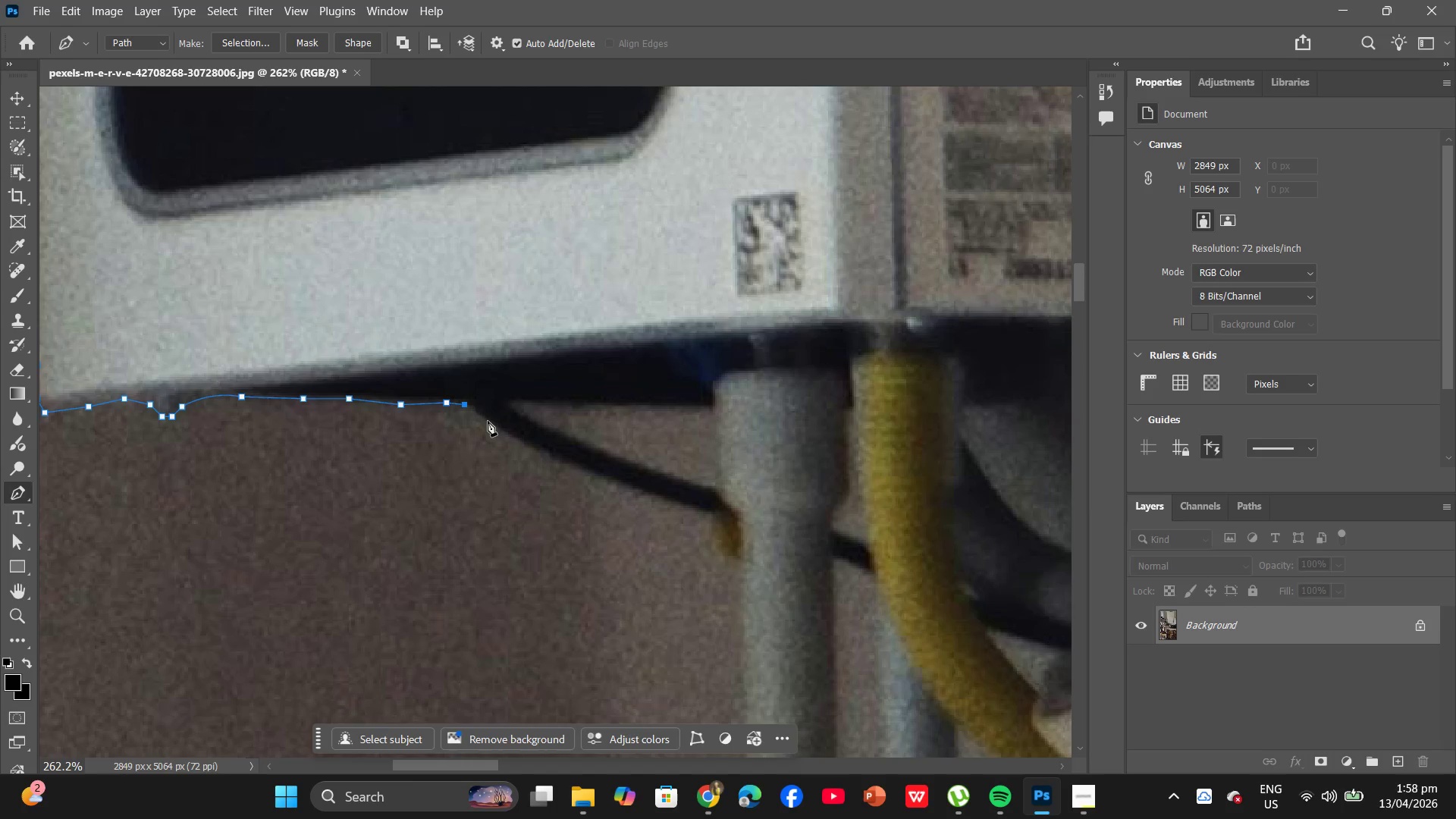 
left_click([488, 421])
 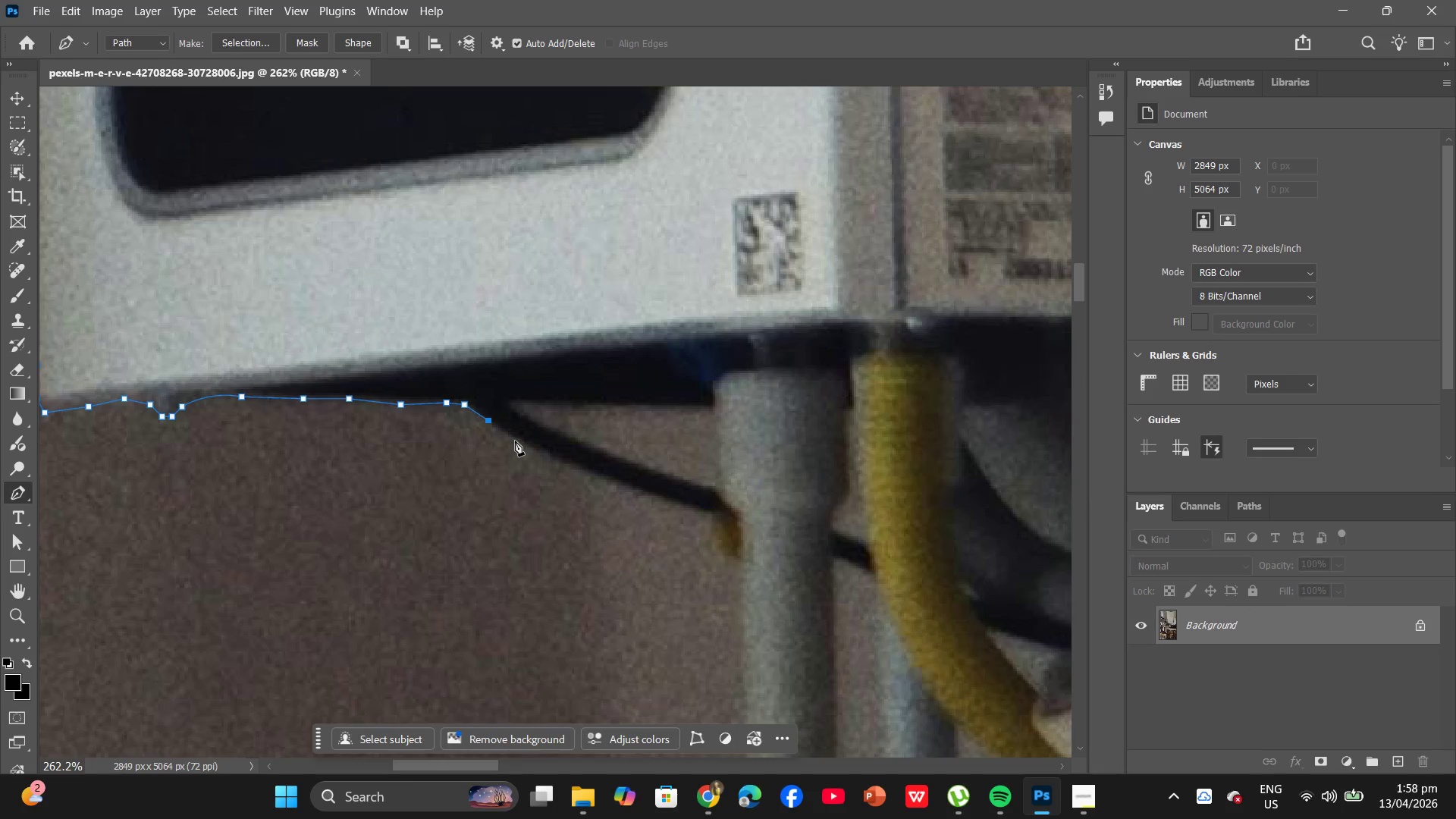 
left_click([519, 439])
 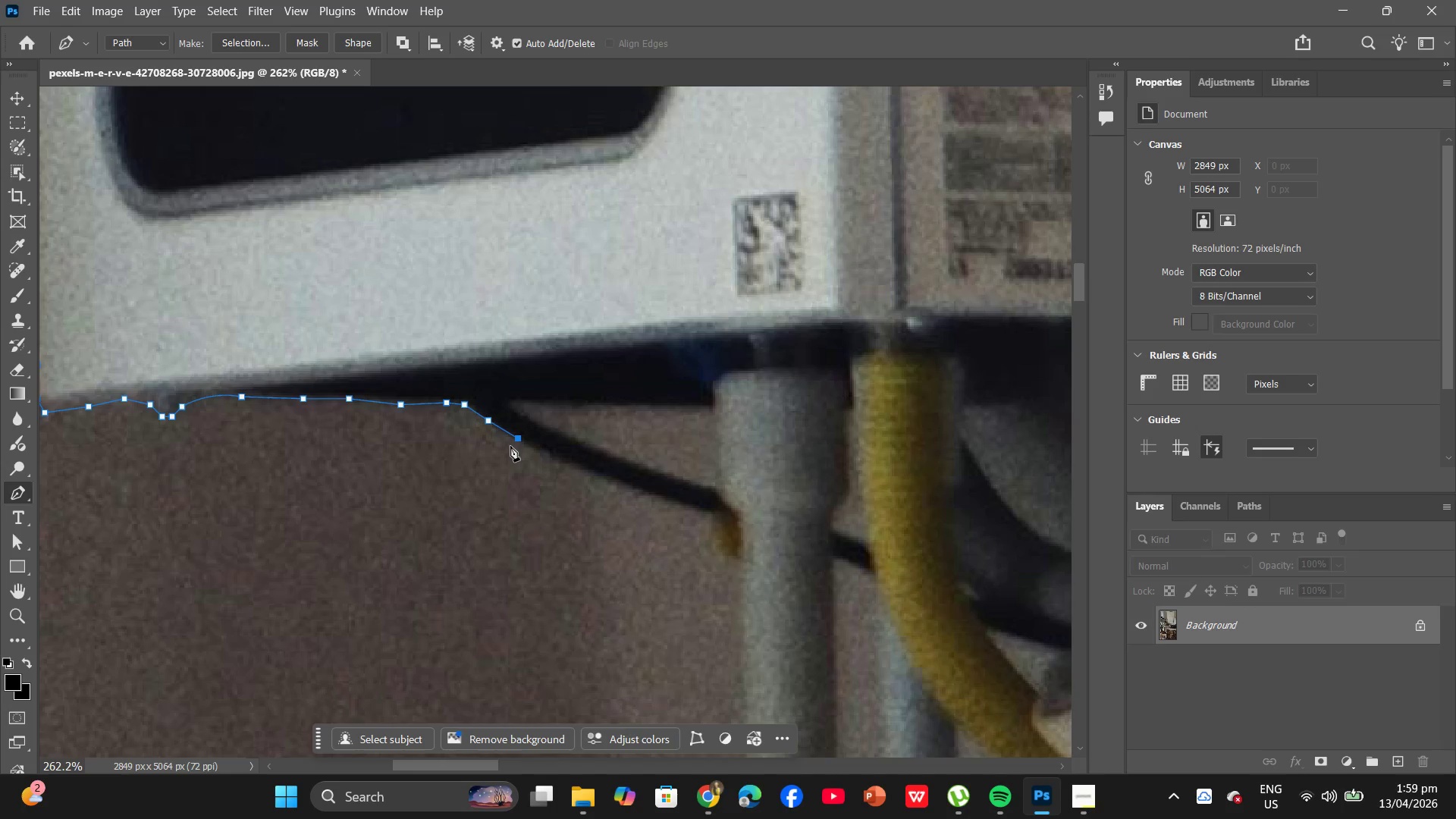 
wait(8.08)
 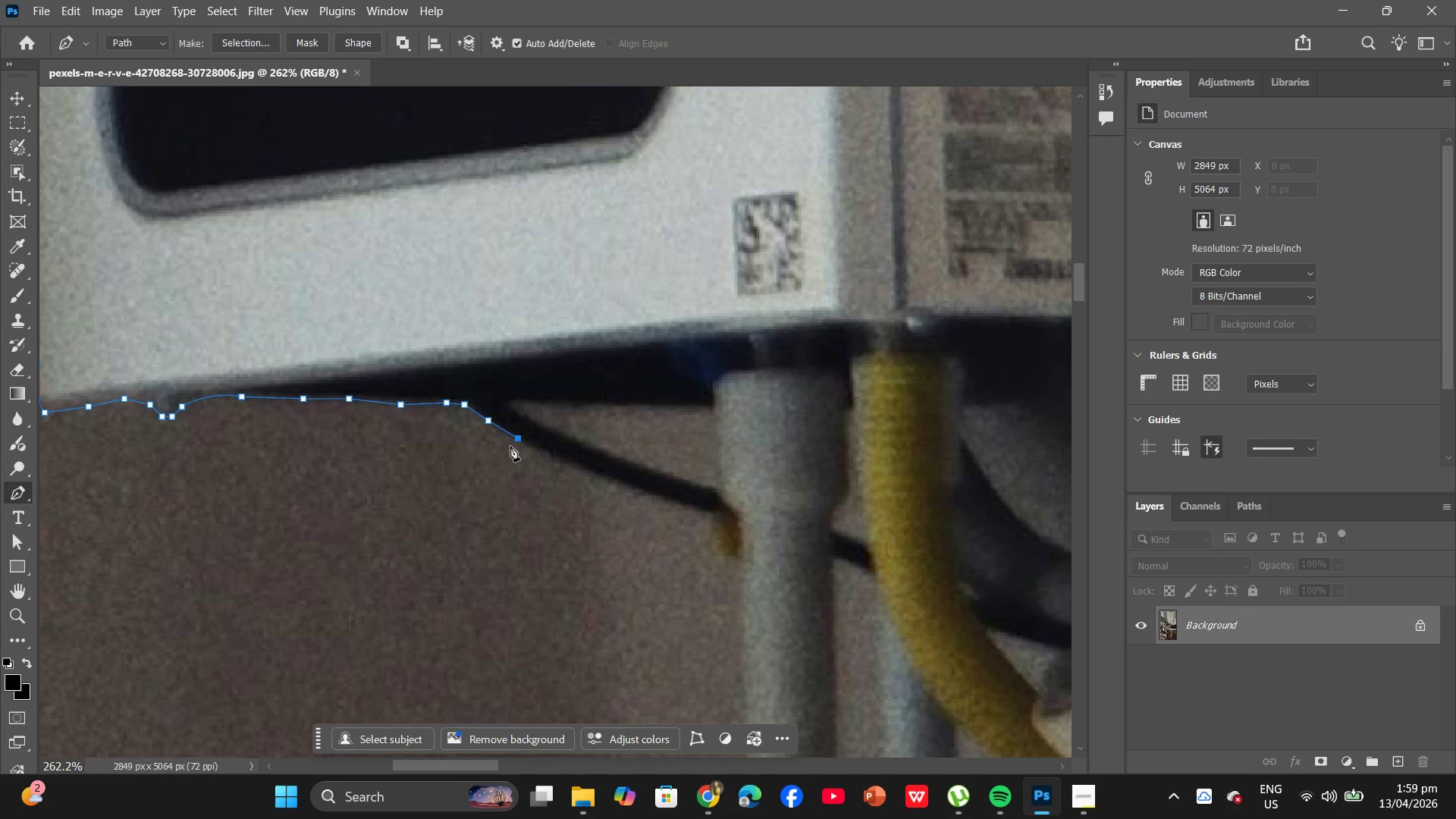 
hold_key(key=AltLeft, duration=1.3)
scroll: coordinate [566, 520], scroll_direction: up, amount: 6.0
 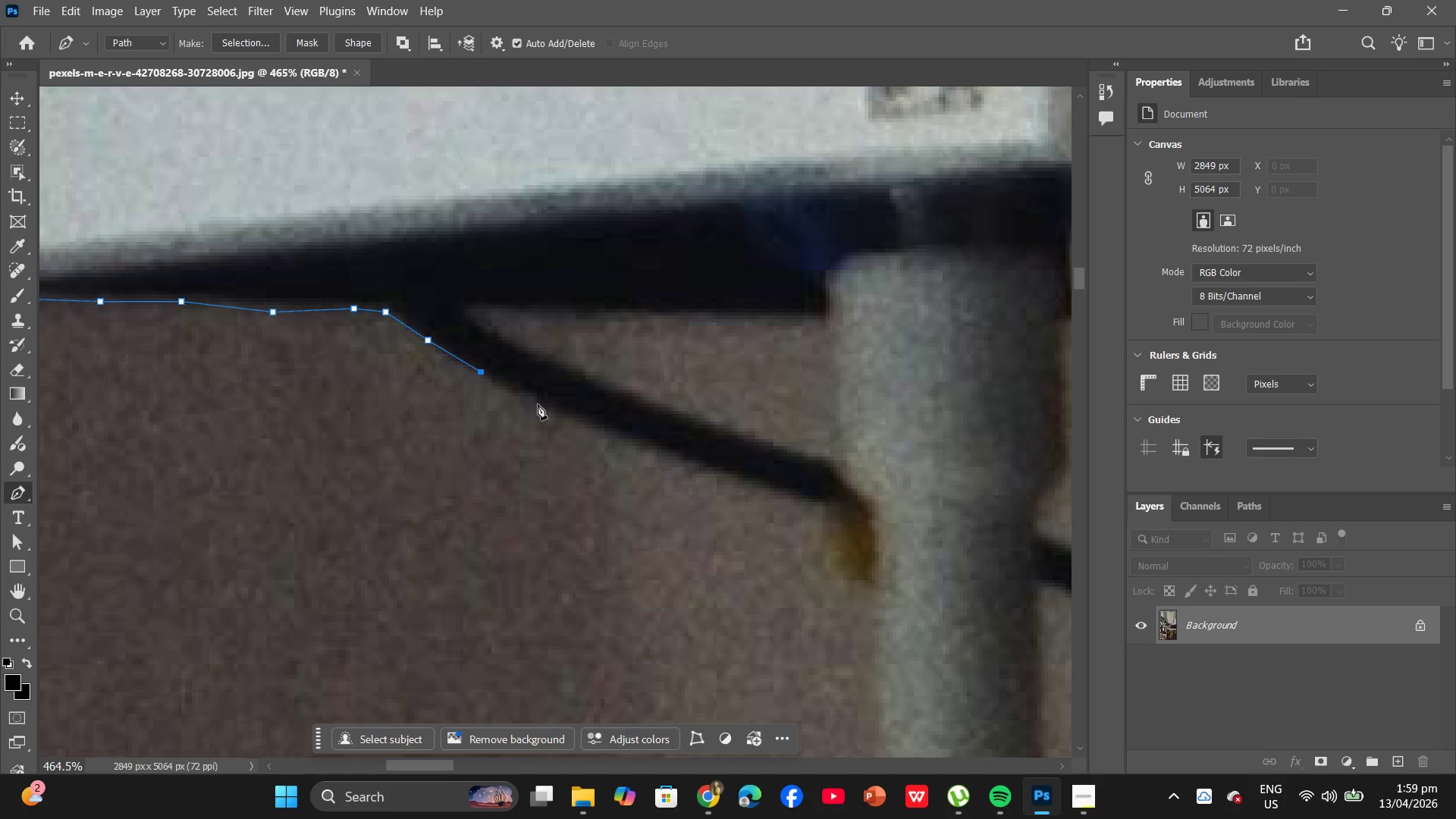 
left_click([538, 404])
 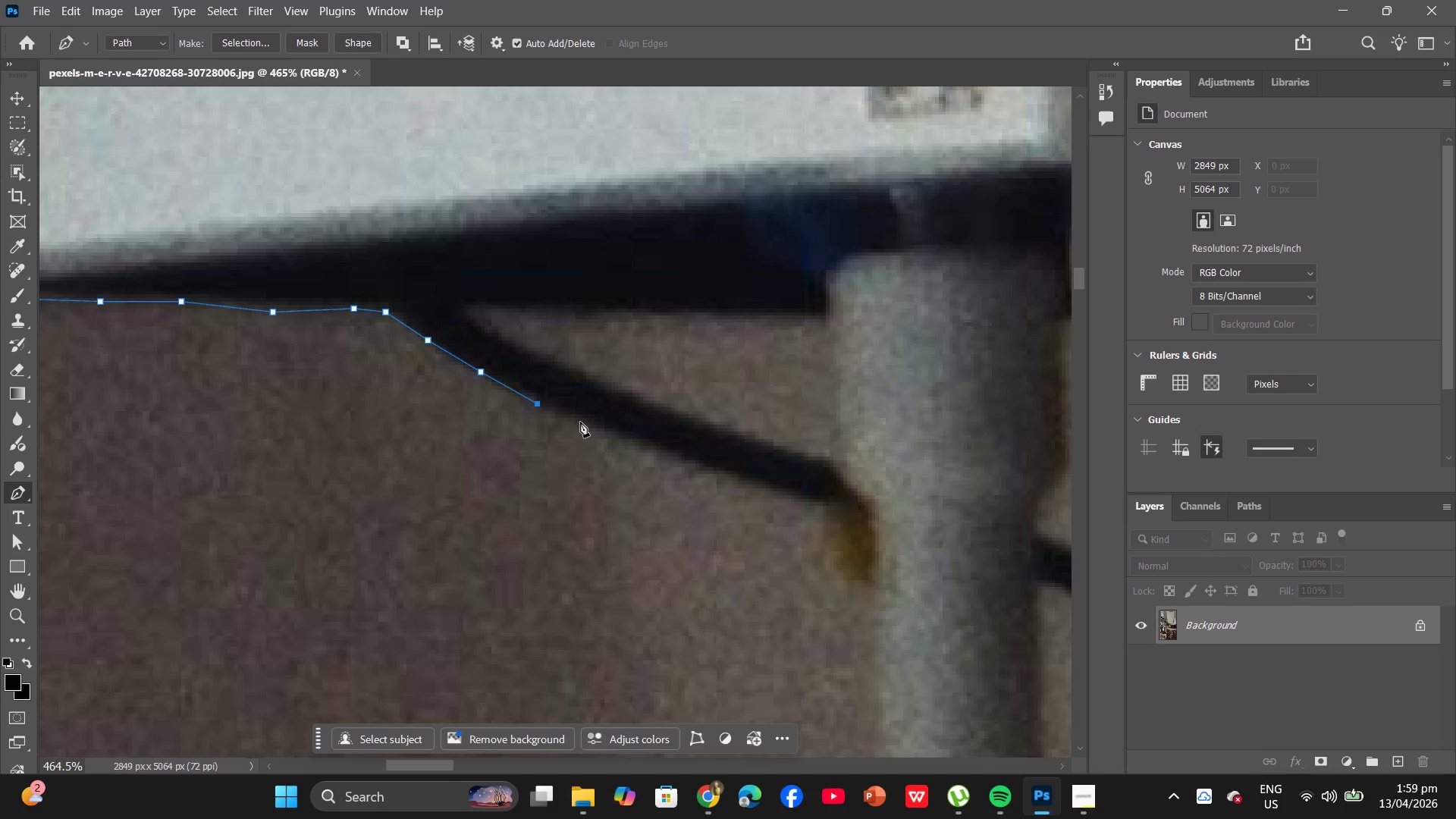 
left_click([580, 422])
 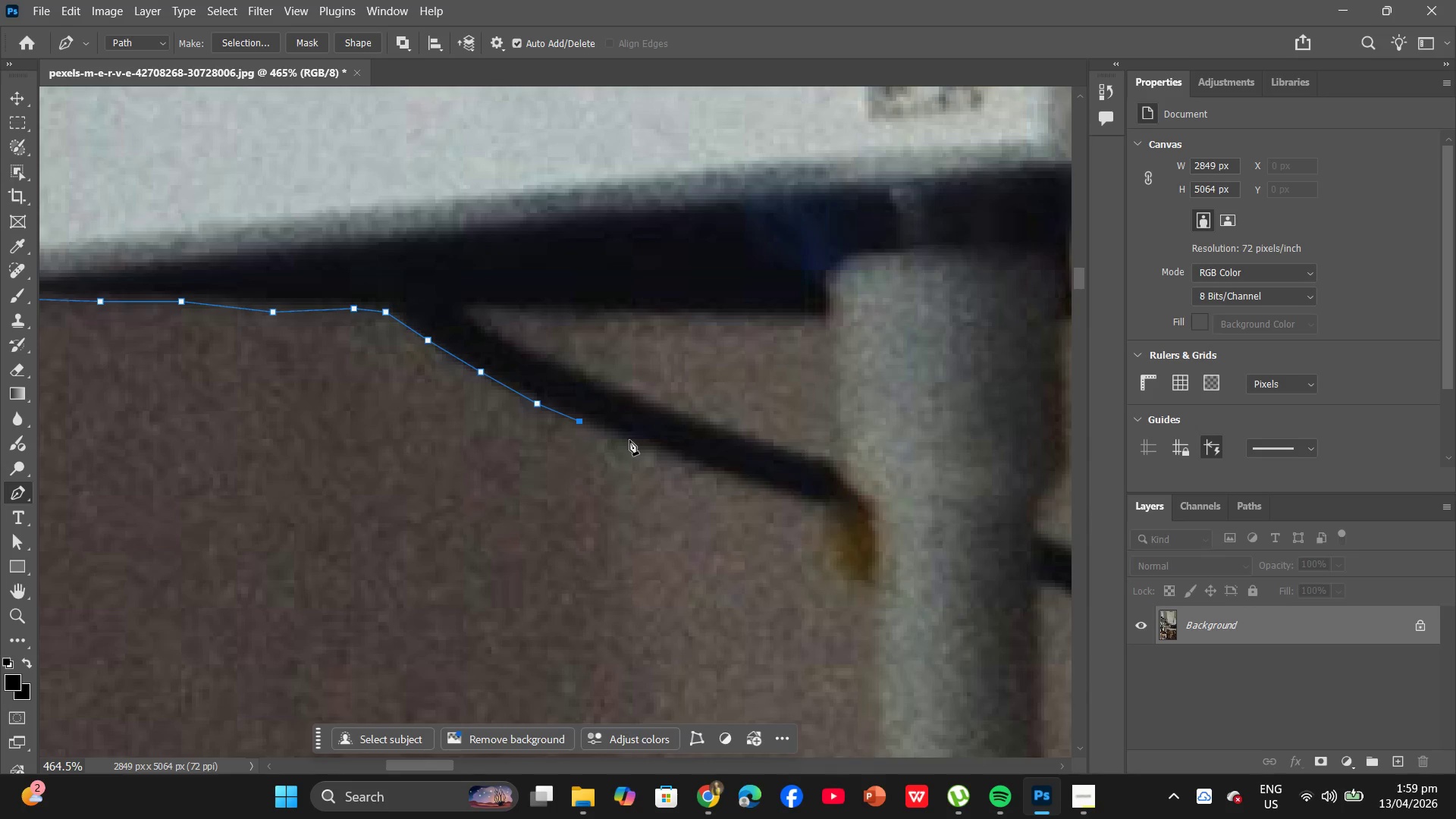 
left_click([629, 440])
 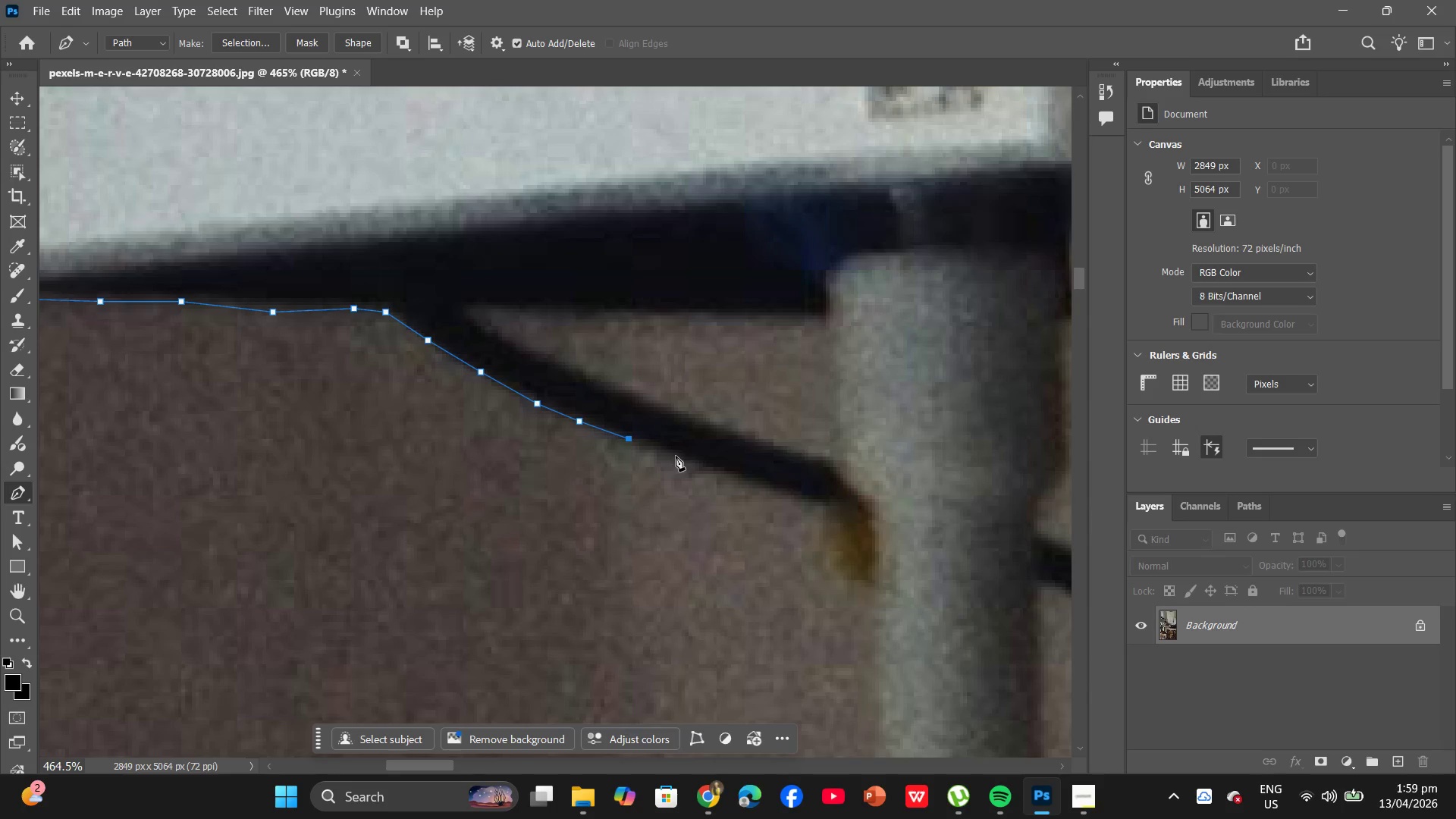 
left_click([676, 456])
 